 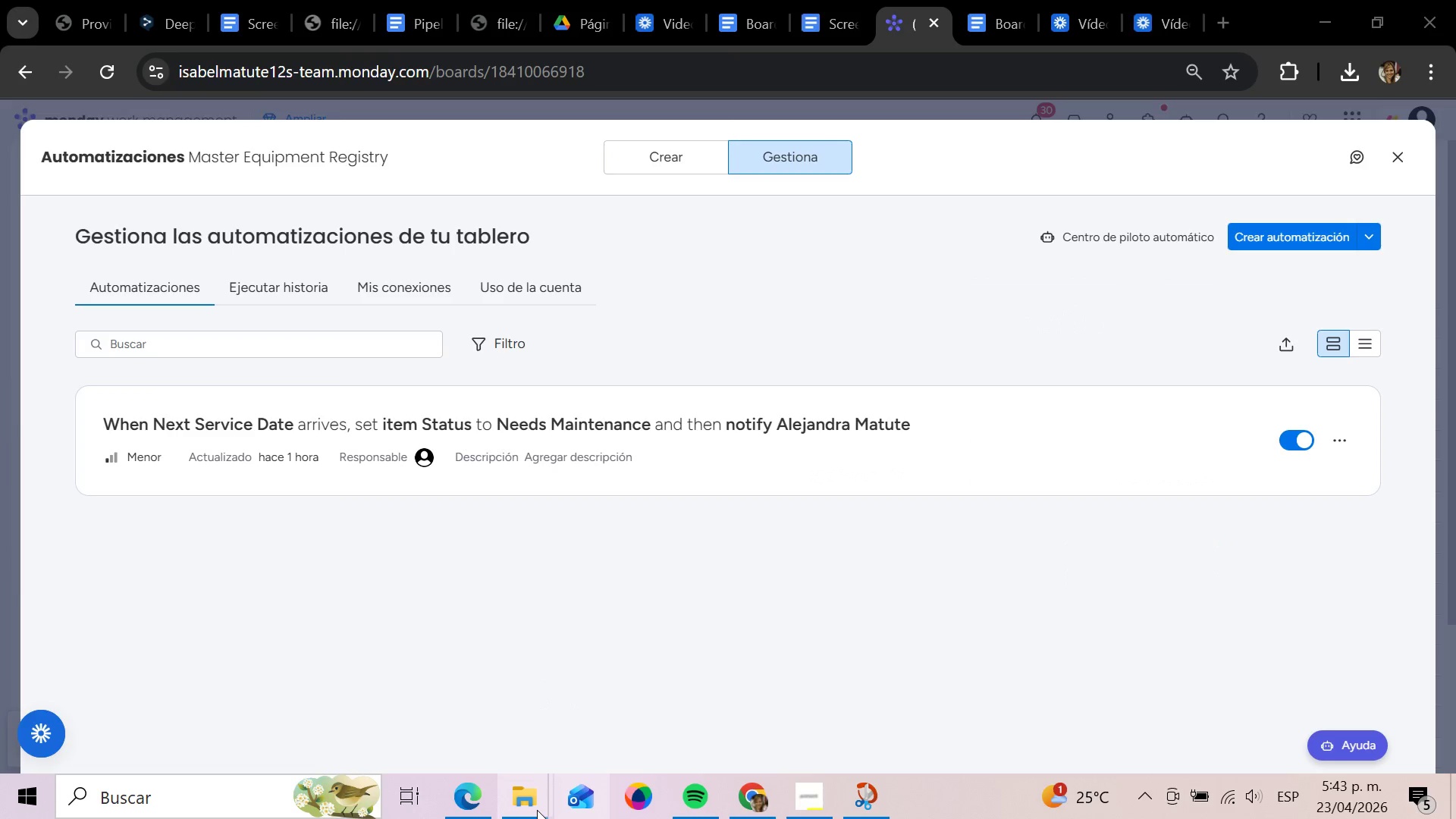 
left_click([558, 628])
 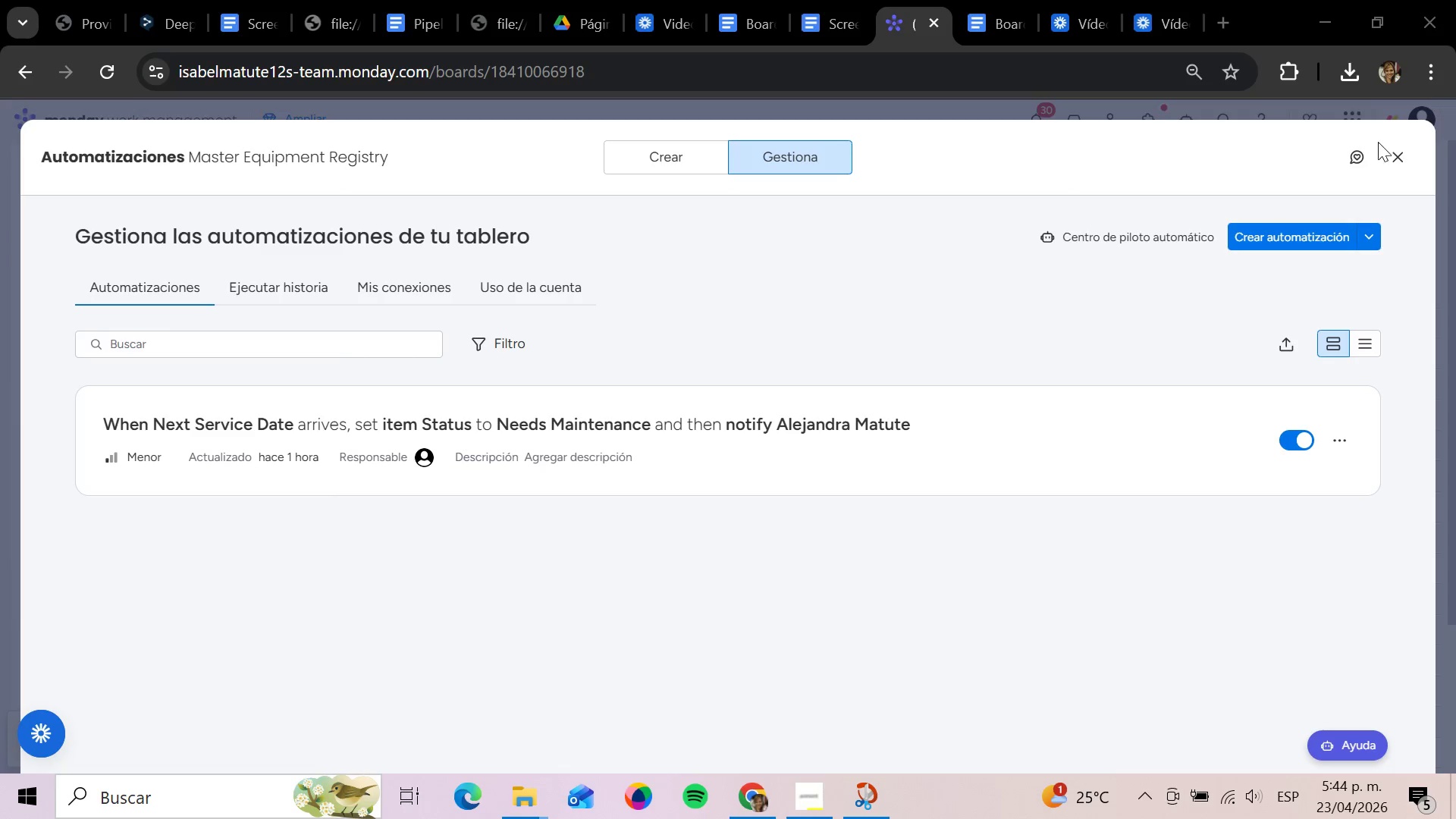 
left_click([1395, 150])
 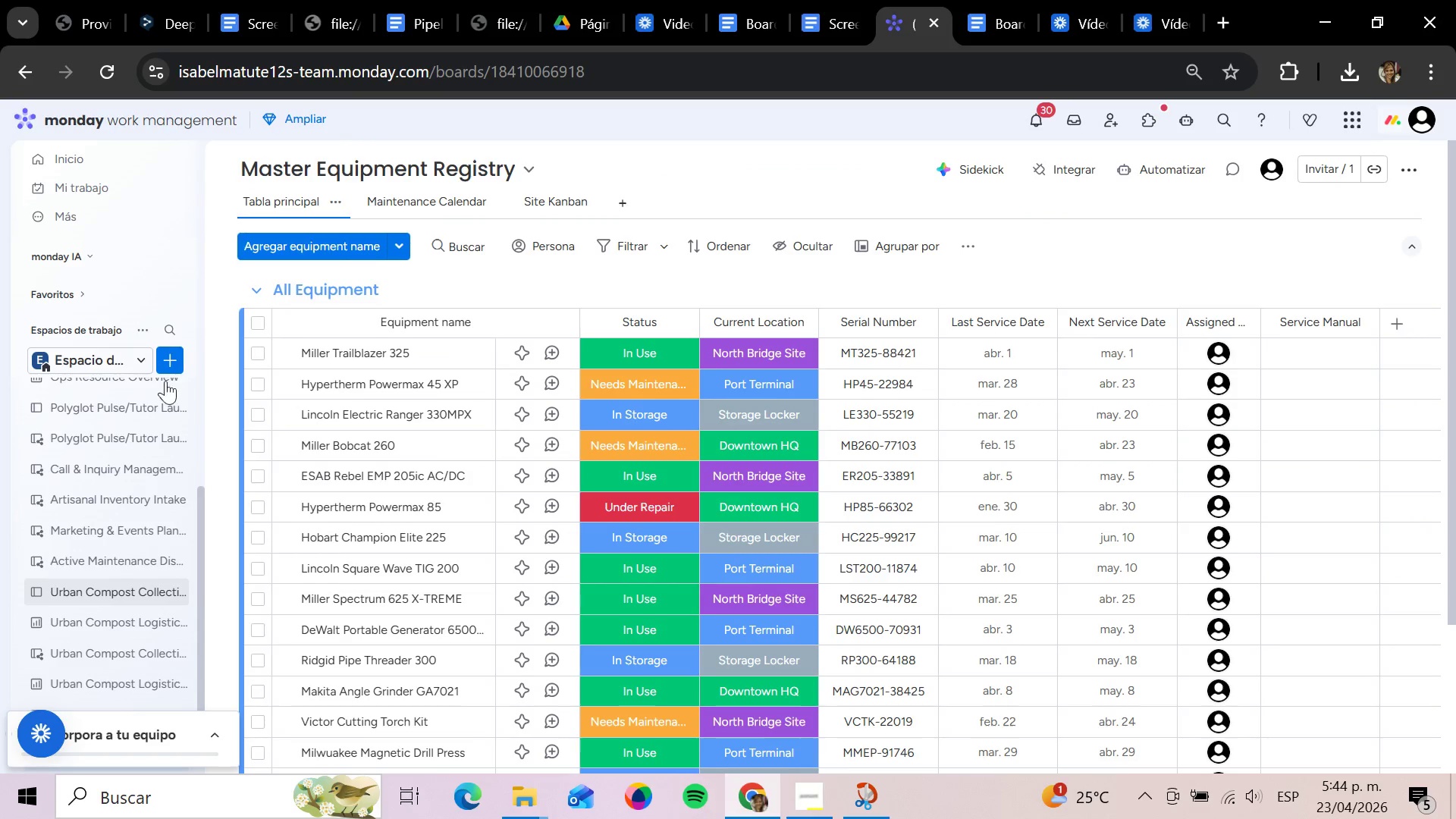 
left_click([175, 359])
 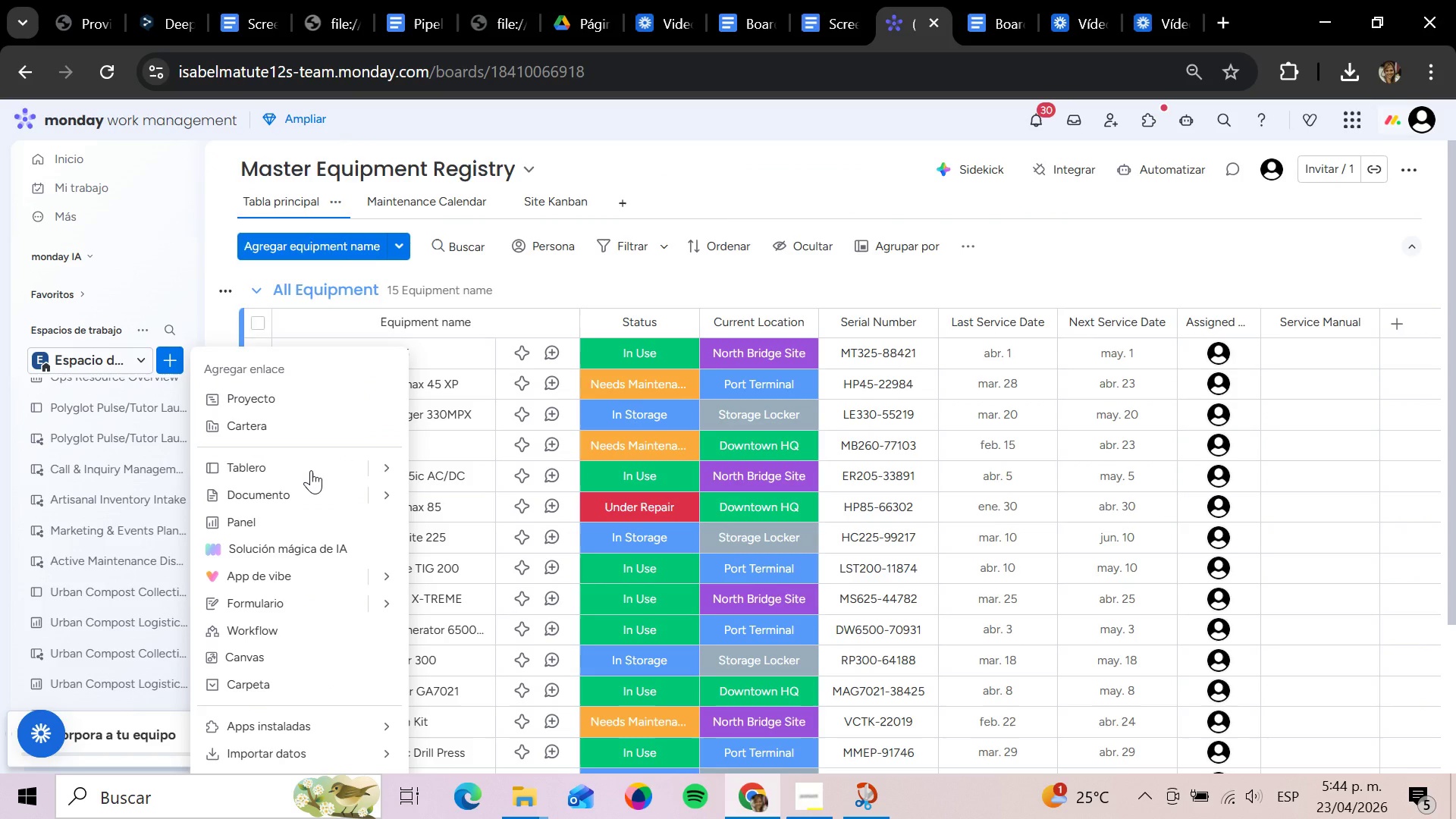 
wait(5.23)
 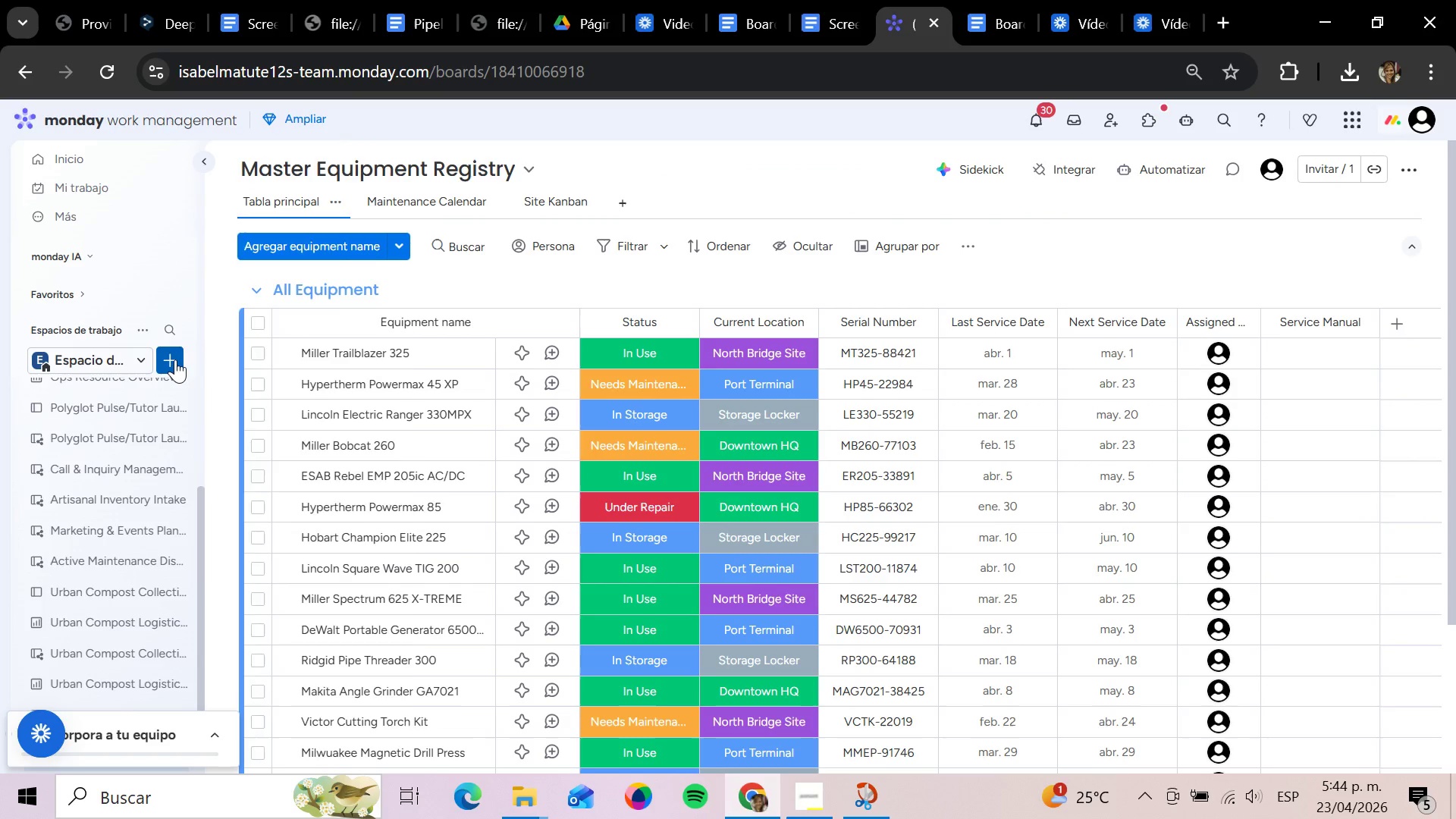 
left_click([275, 479])
 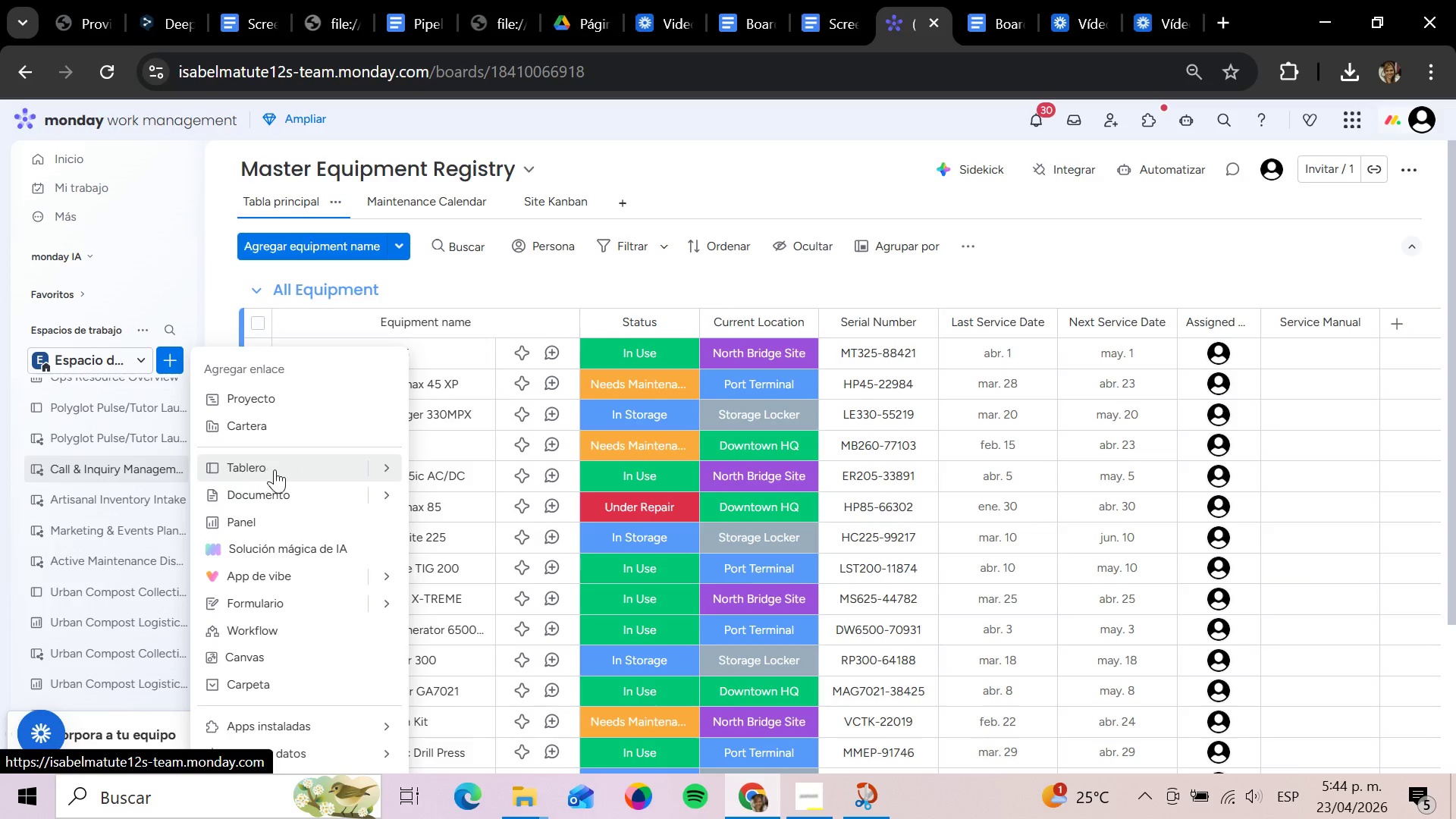 
left_click([281, 469])
 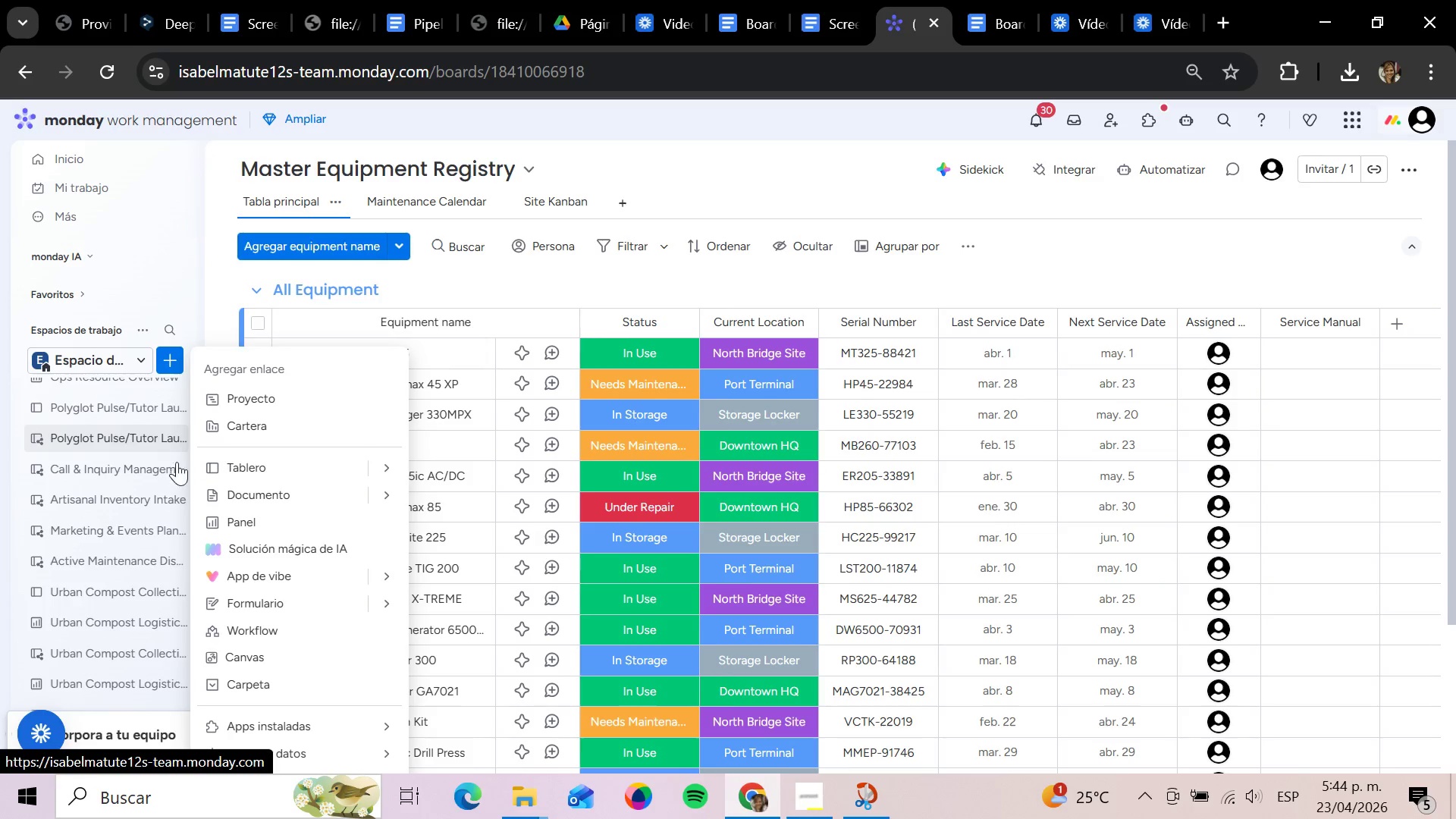 
left_click([284, 464])
 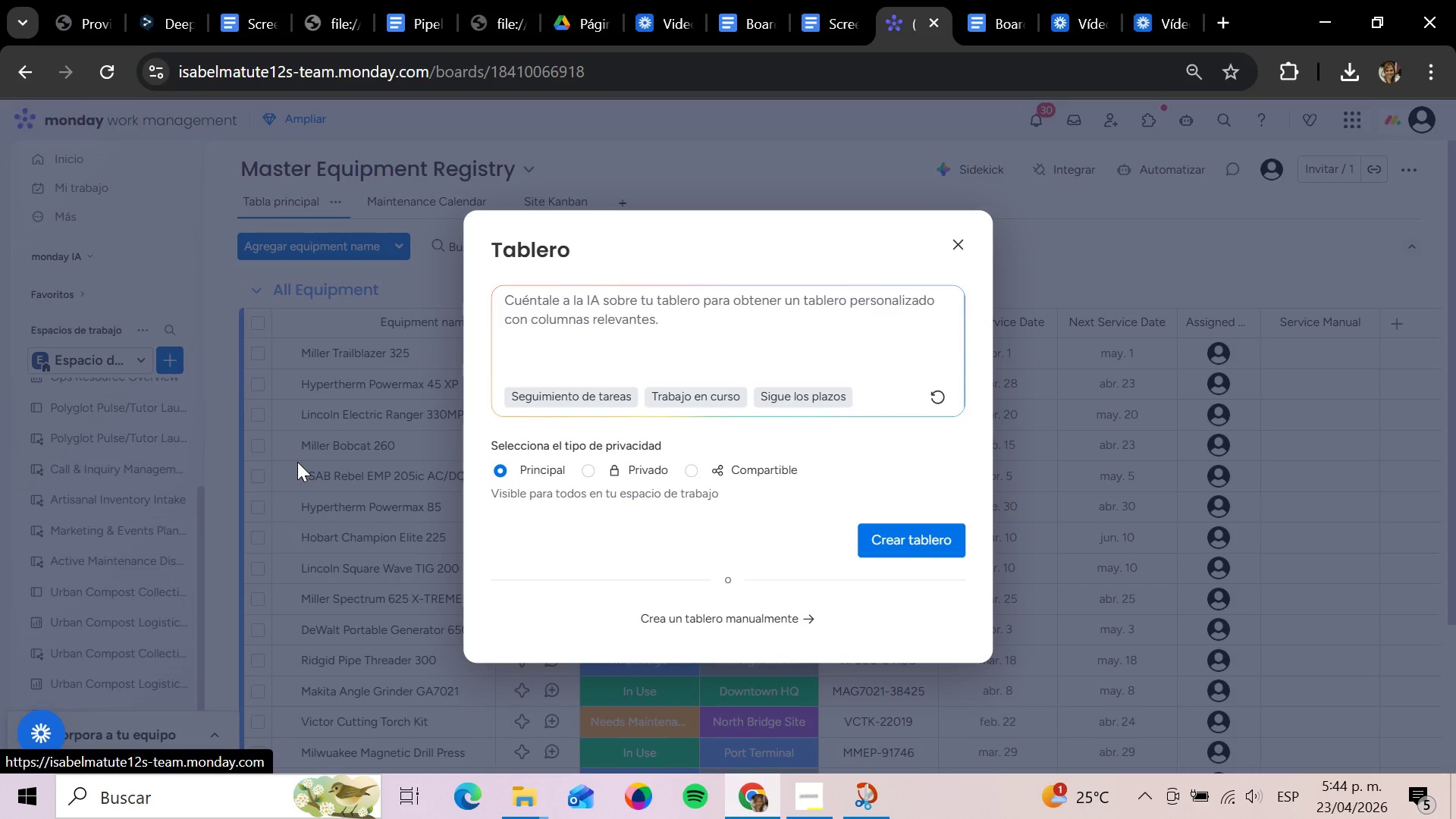 
wait(9.05)
 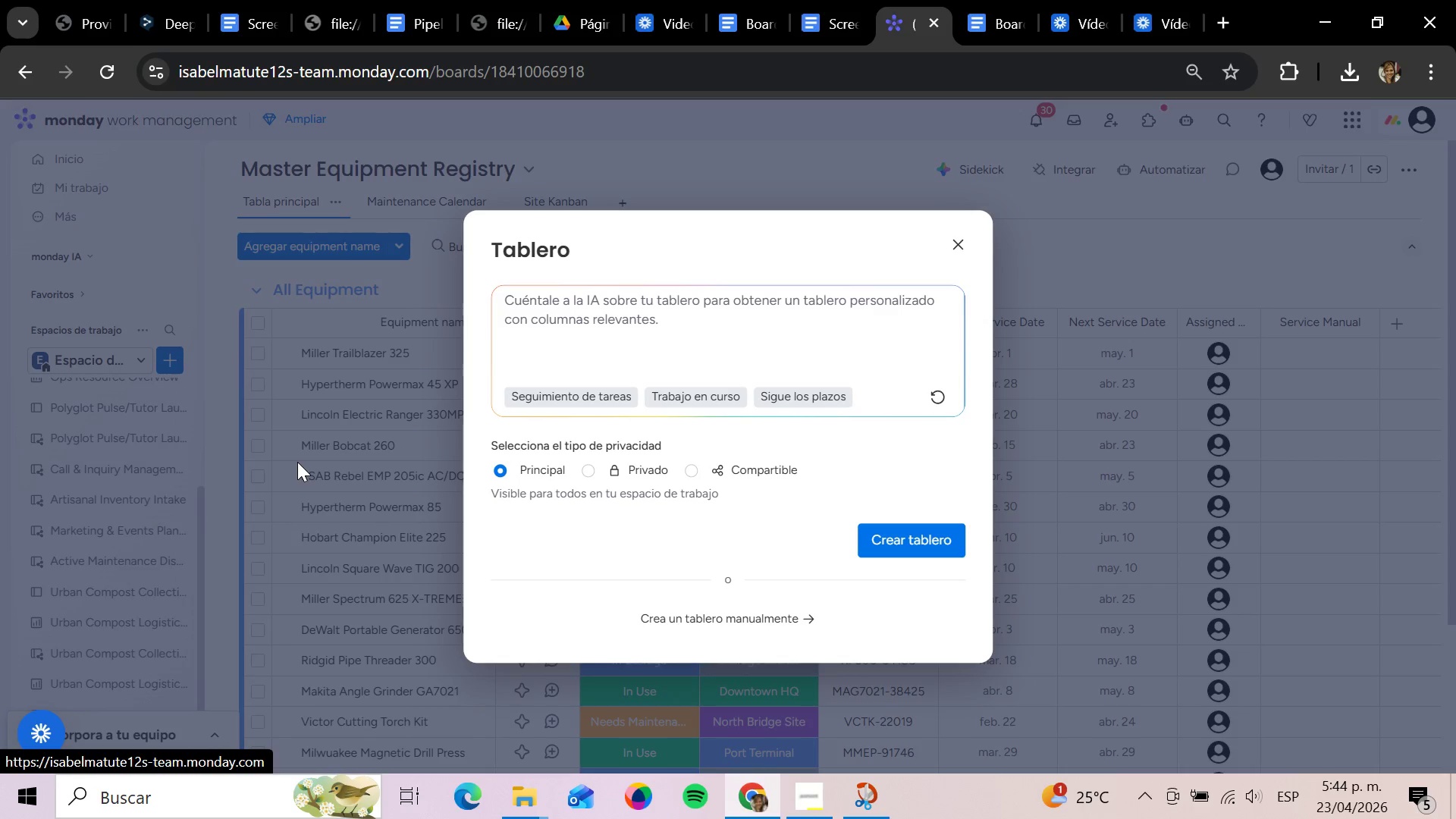 
left_click([399, 168])
 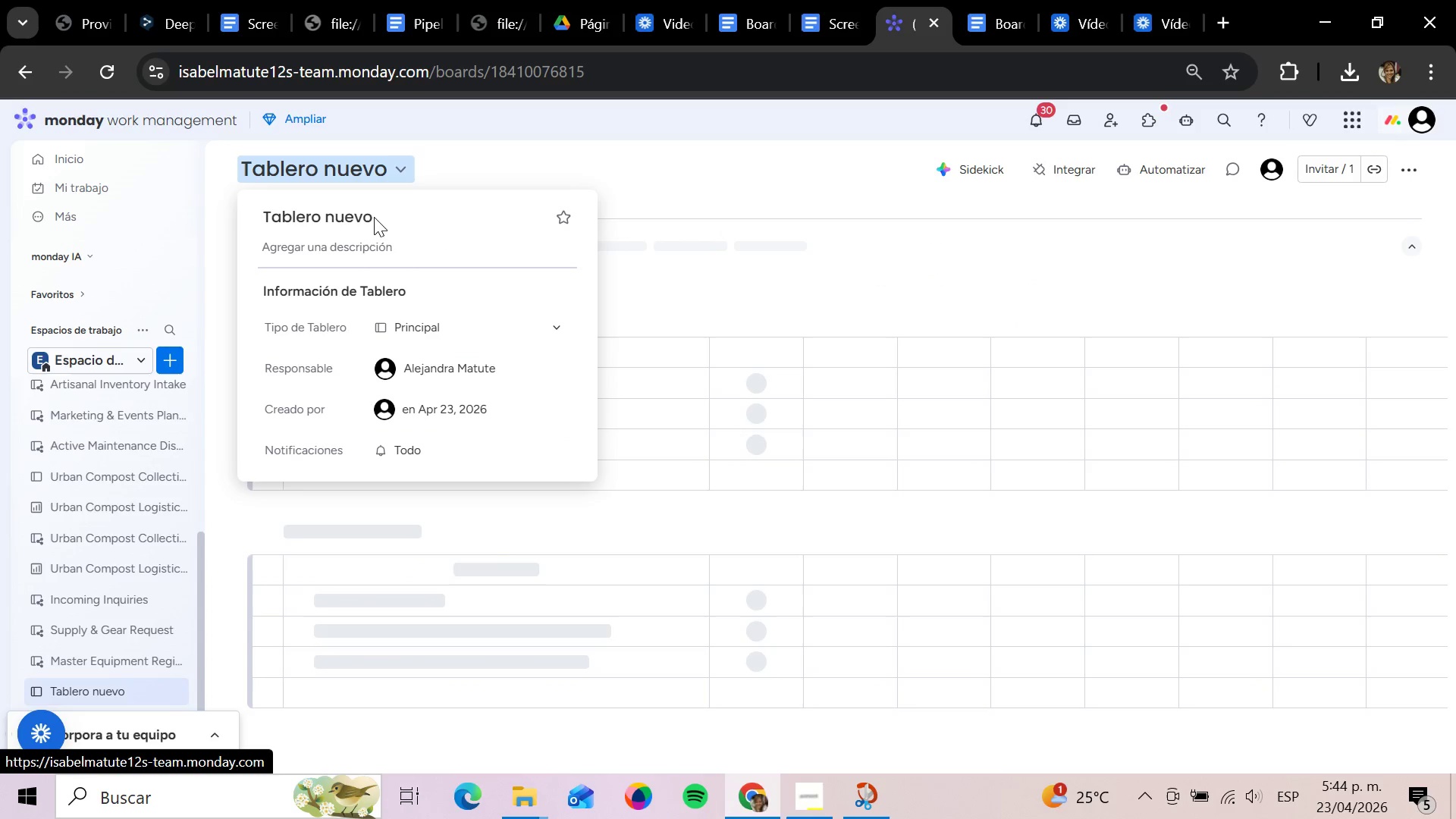 
wait(6.03)
 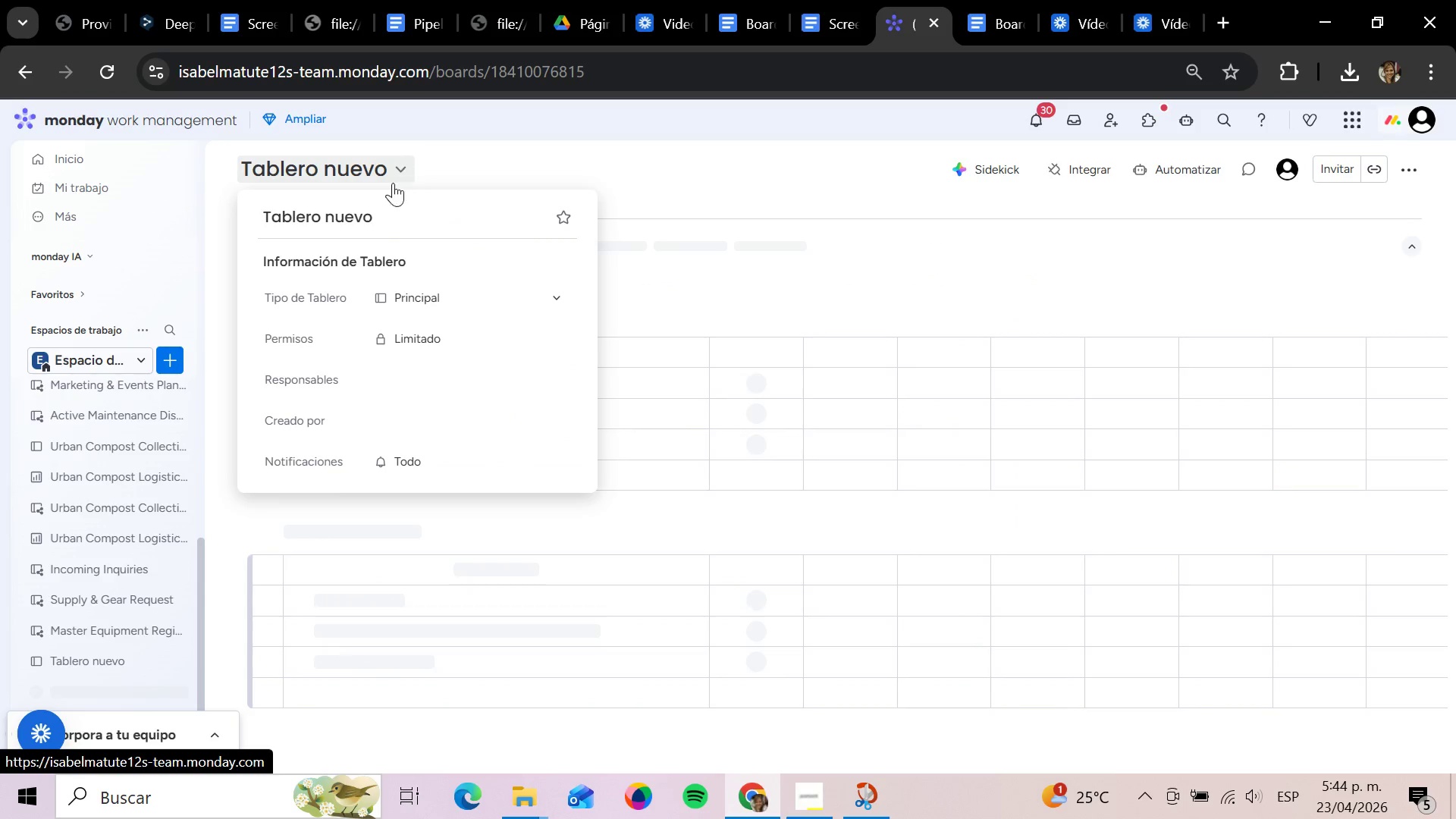 
left_click([373, 215])
 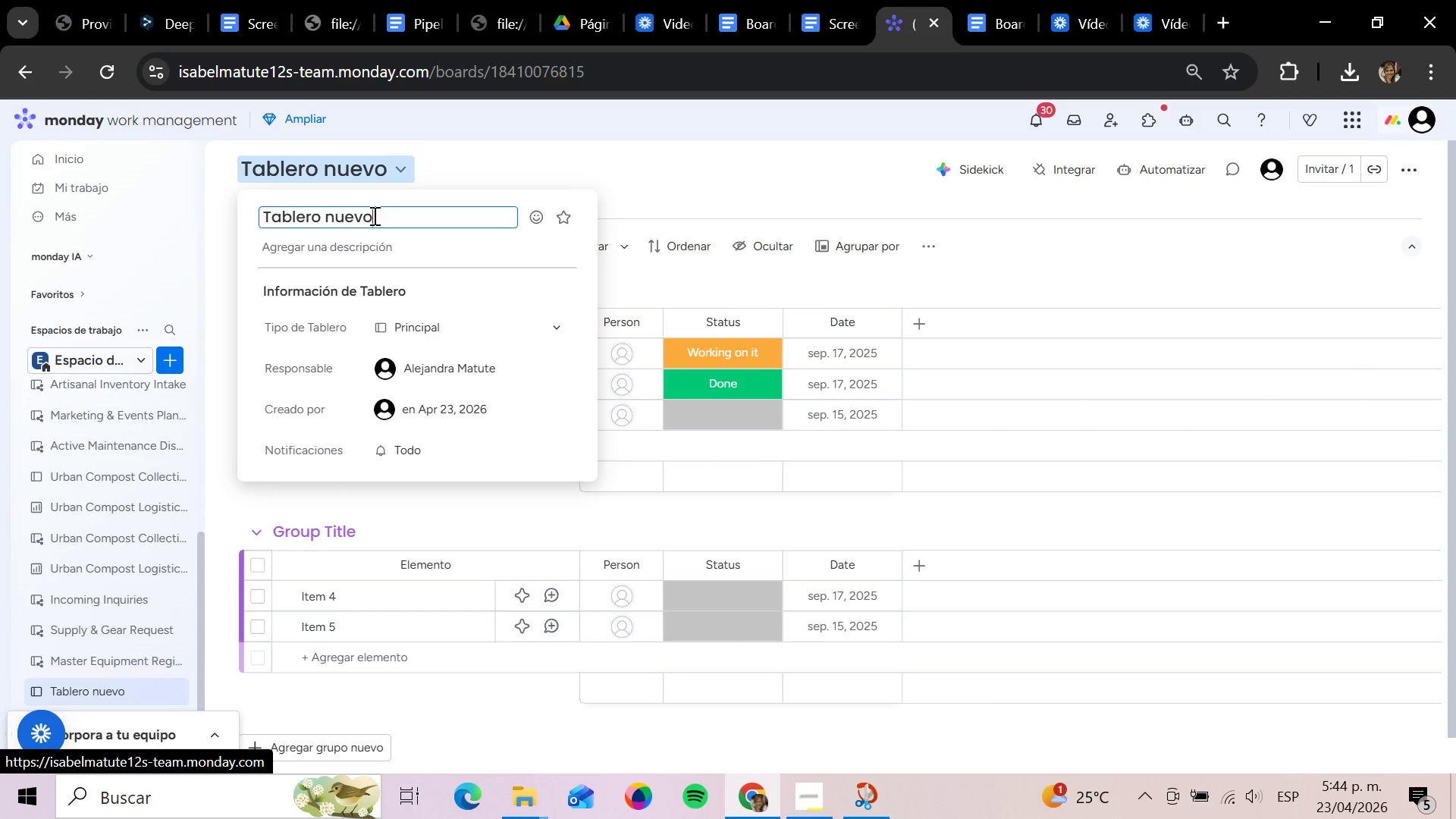 
hold_key(key=Backspace, duration=0.94)
 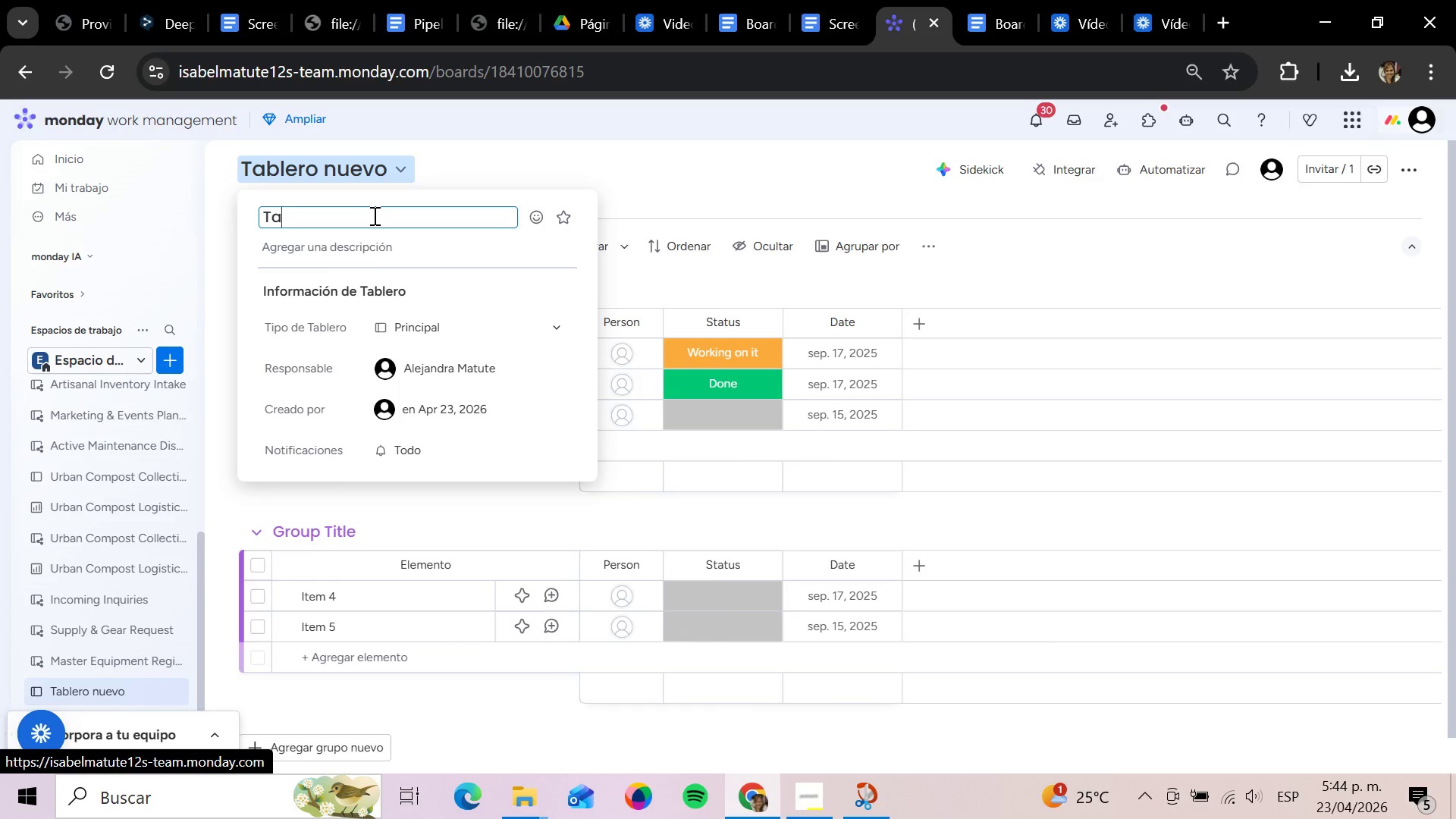 
key(Backspace)
 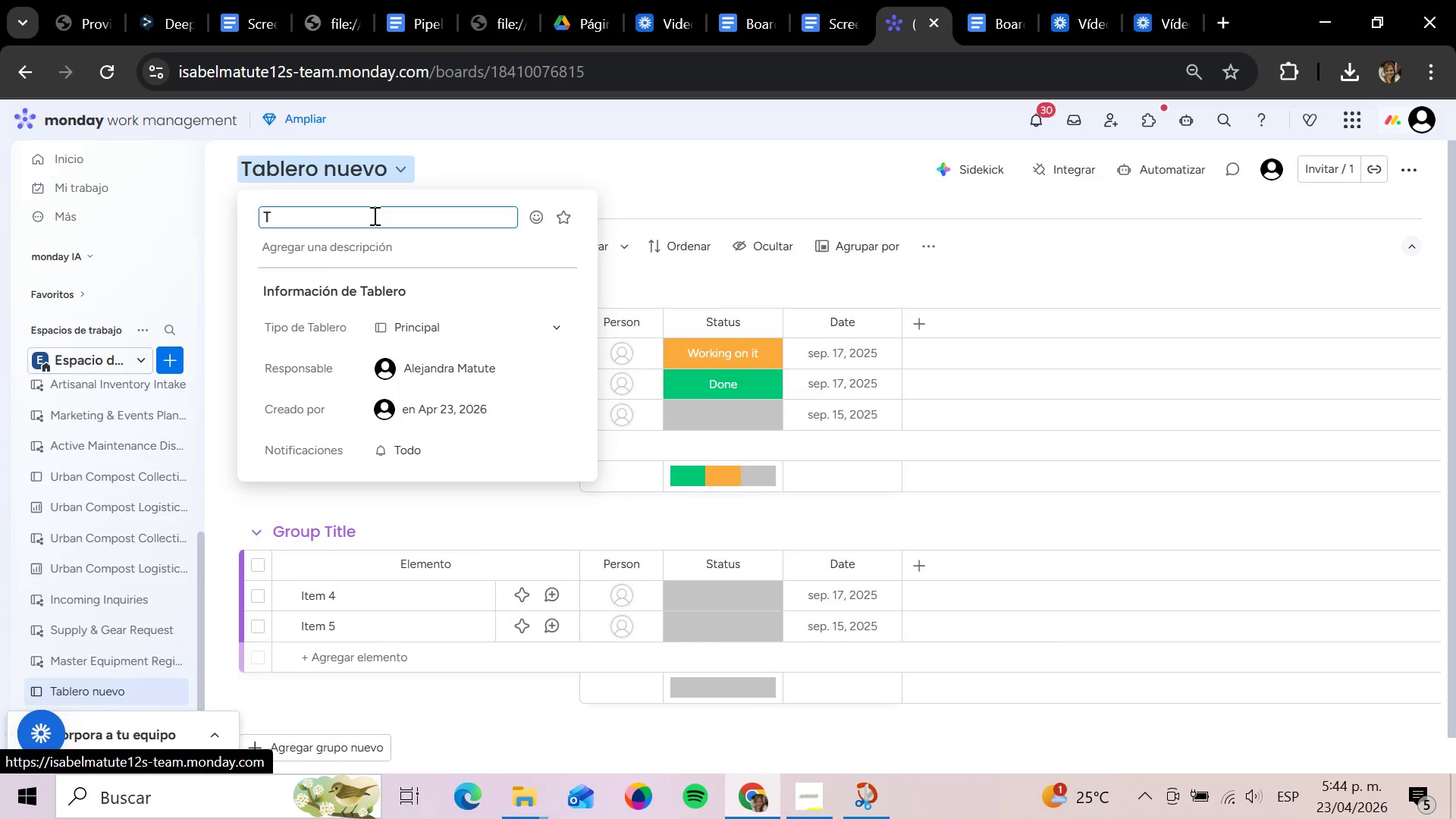 
key(Tab)
 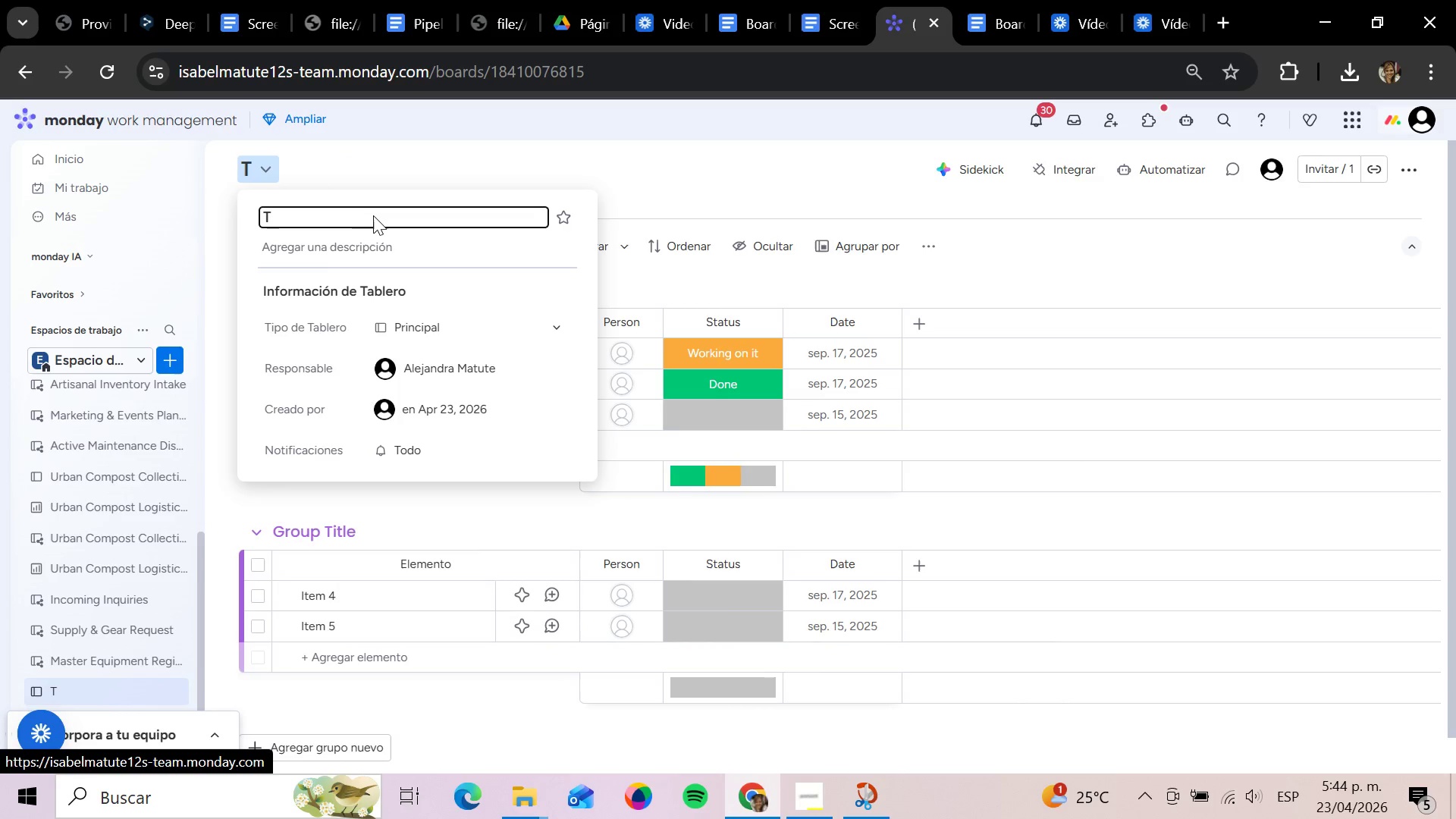 
key(Backspace)
 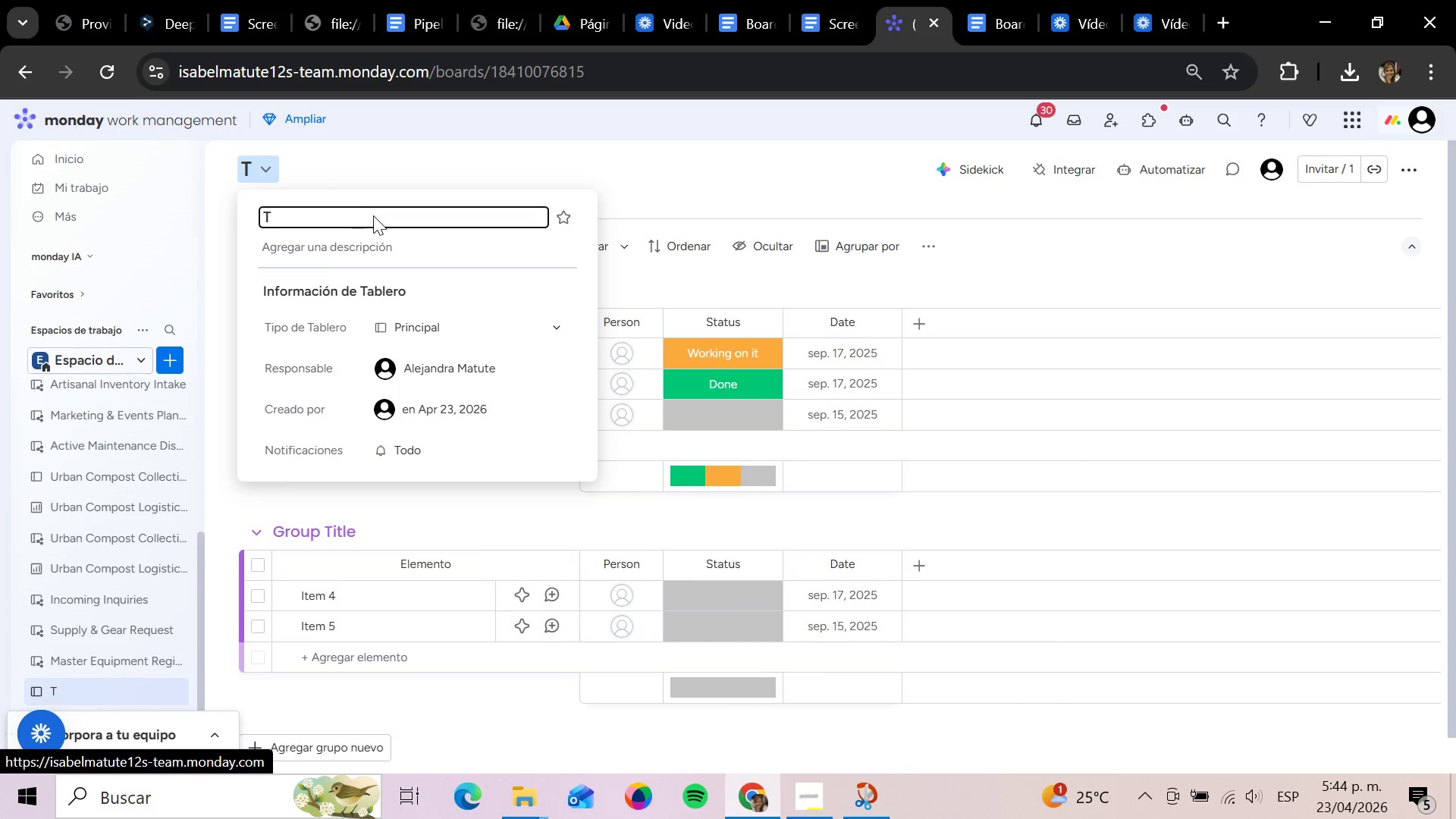 
left_click([340, 219])
 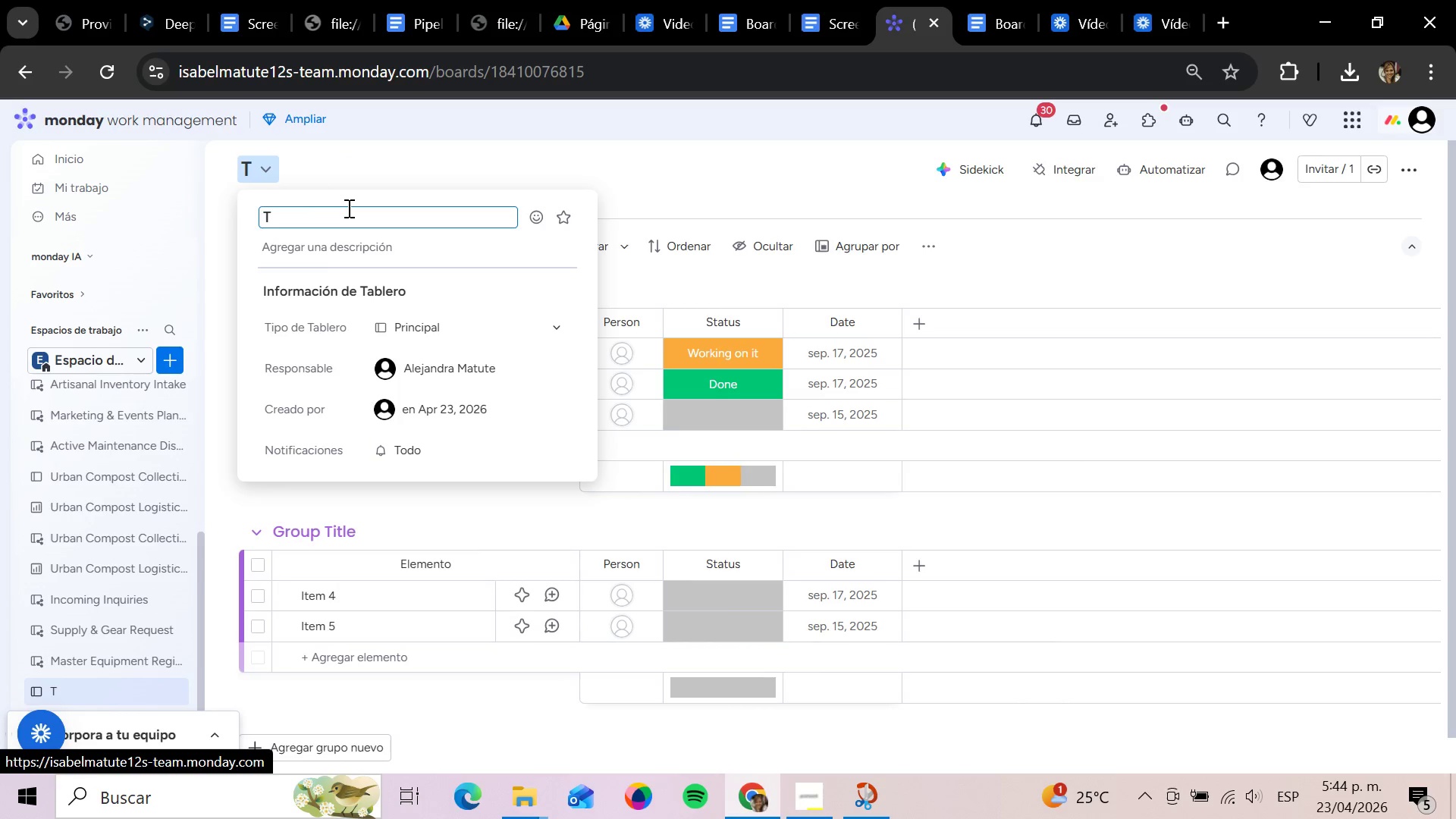 
key(Backspace)
type(n)
key(Tab)
type(utr)
 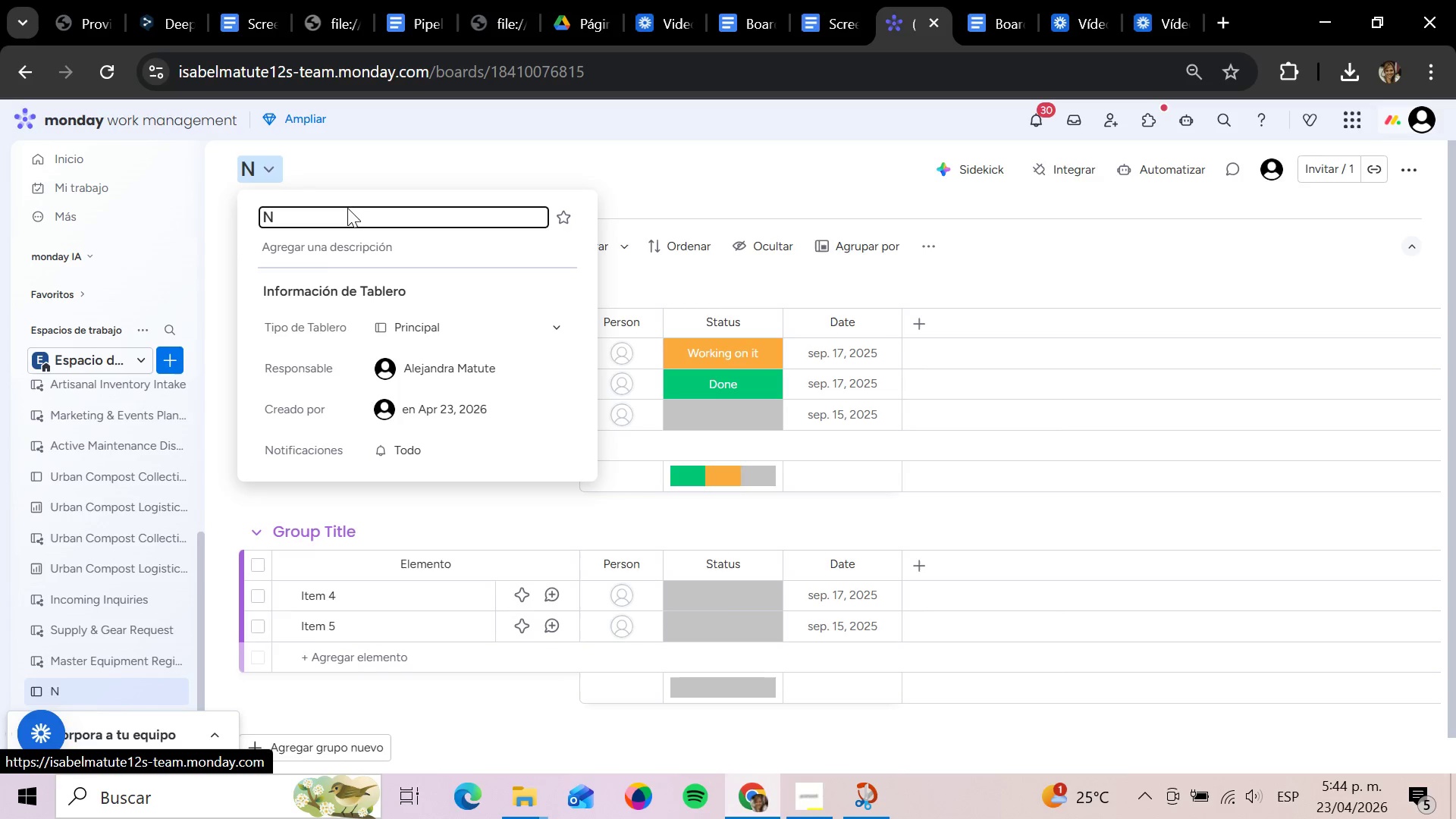 
left_click([337, 213])
 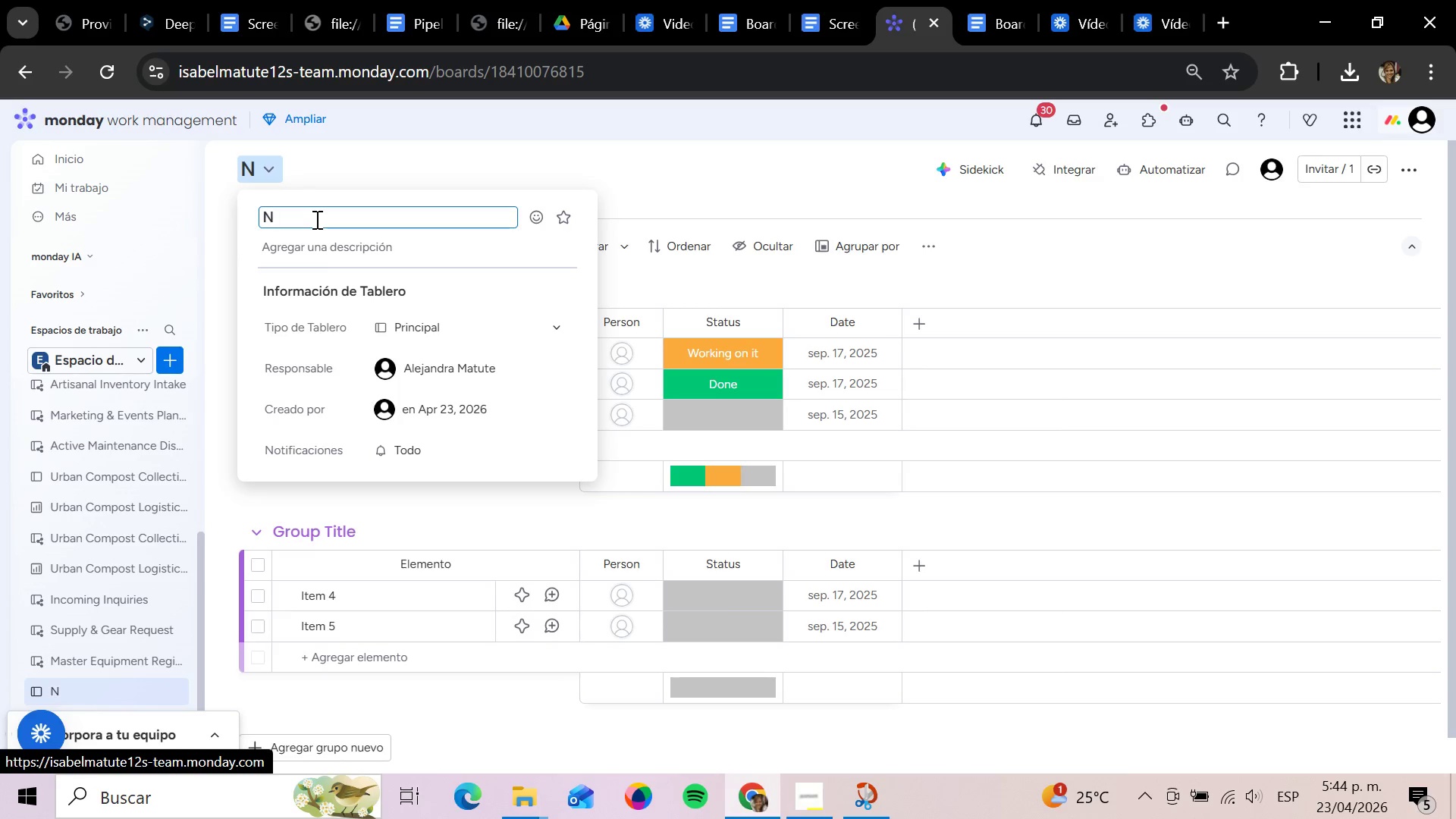 
type(U)
key(Backspace)
type(utrition Consultations)
 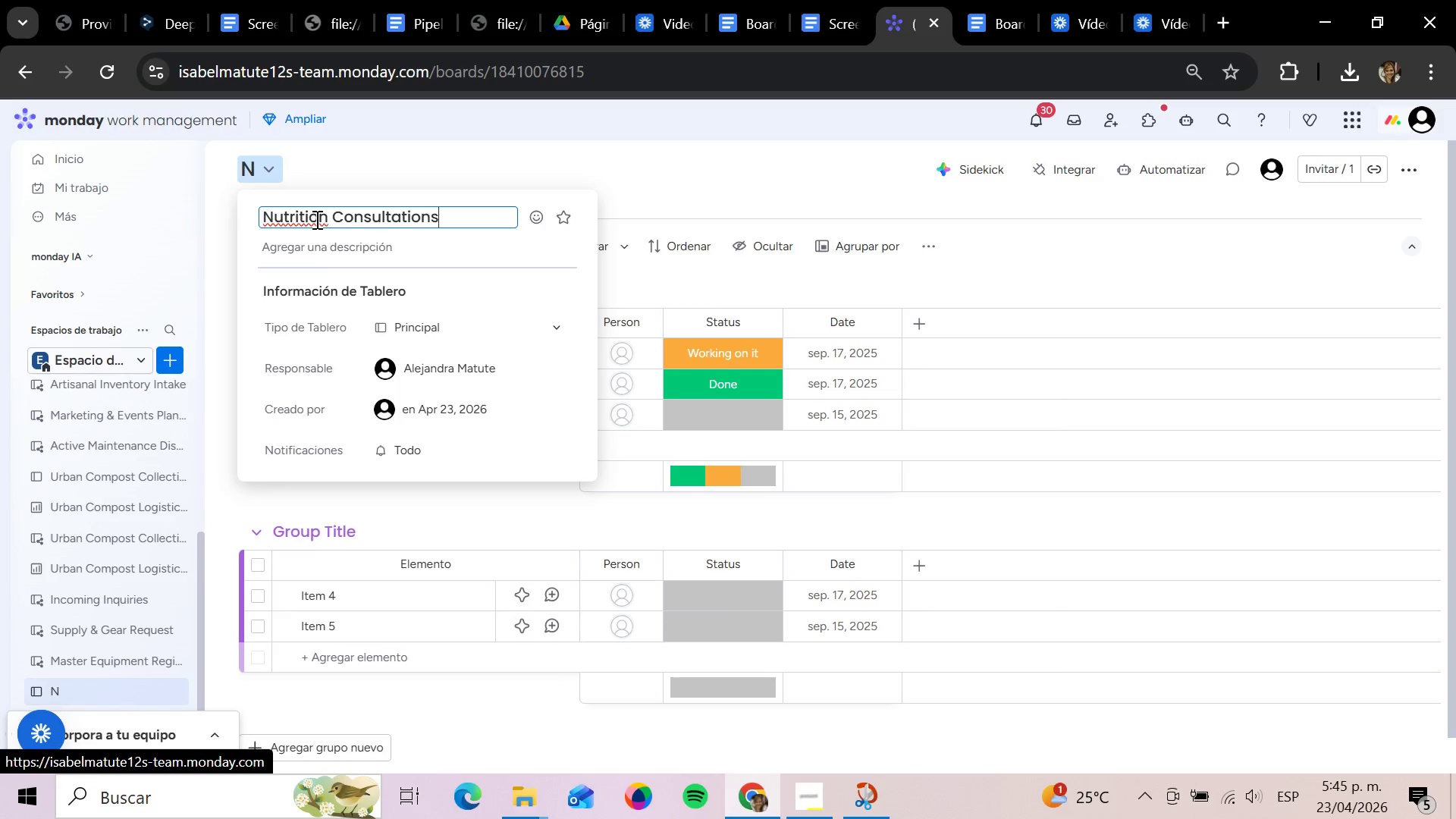 
key(Enter)
 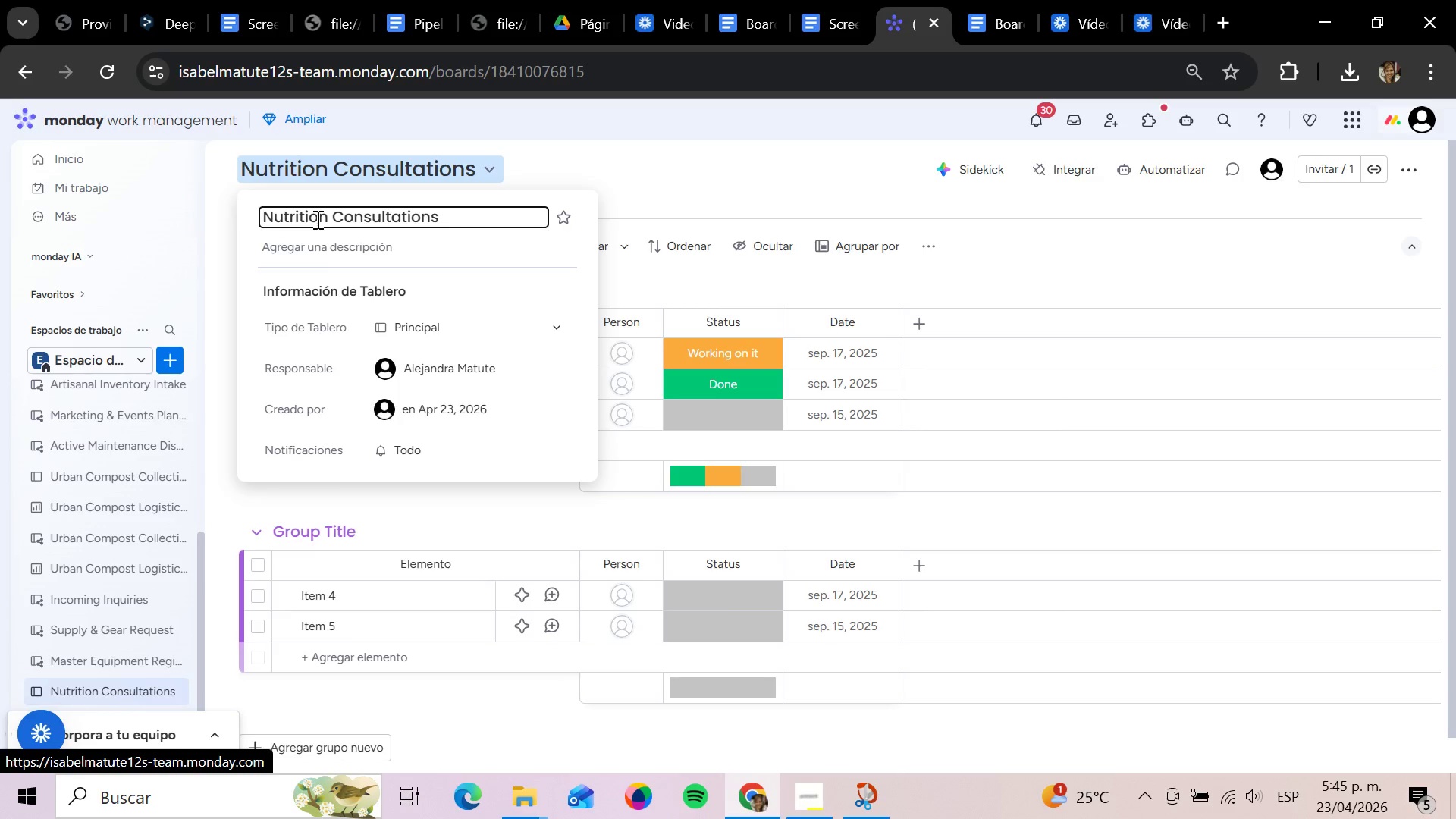 
left_click([707, 190])
 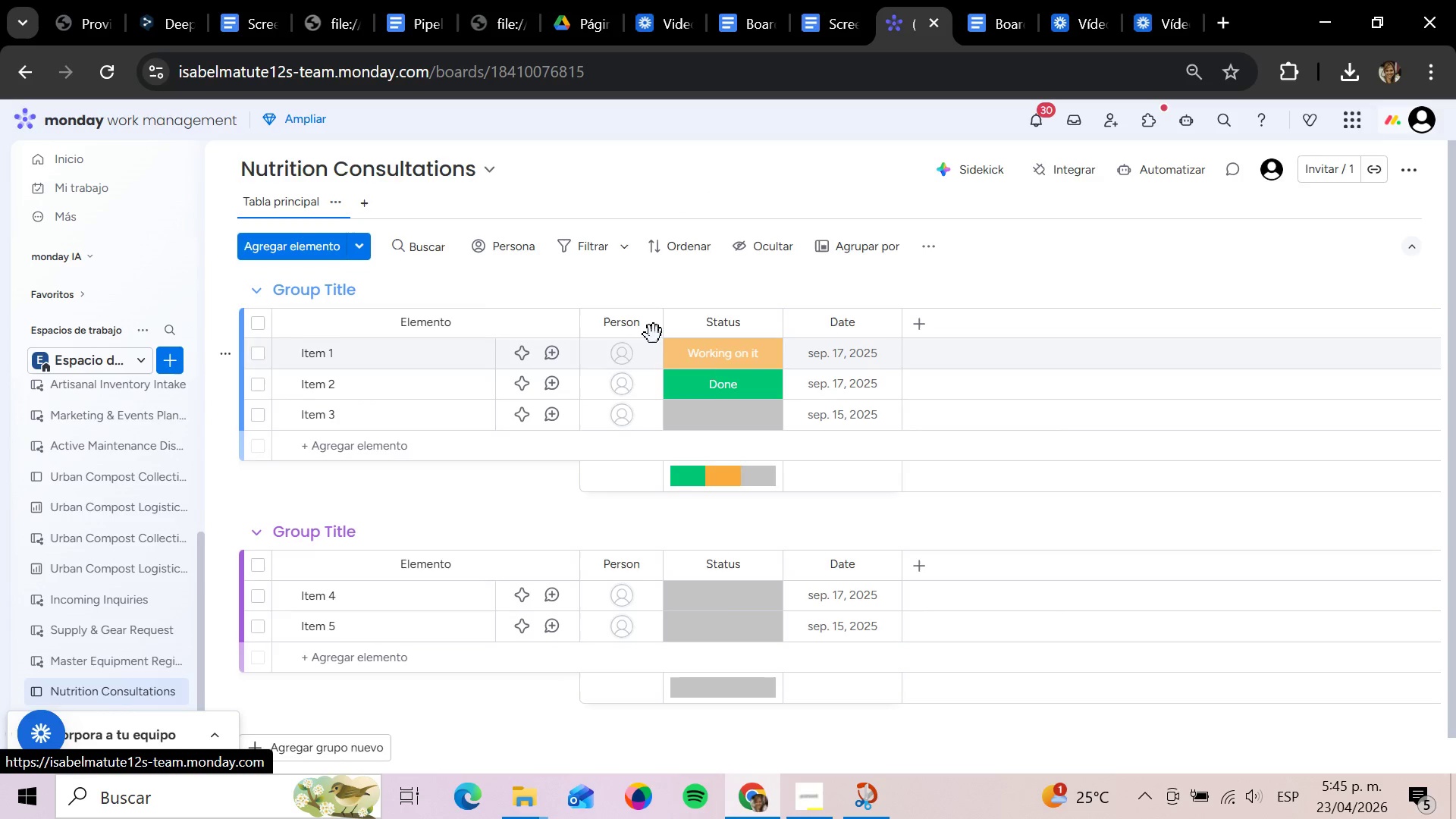 
left_click([654, 325])
 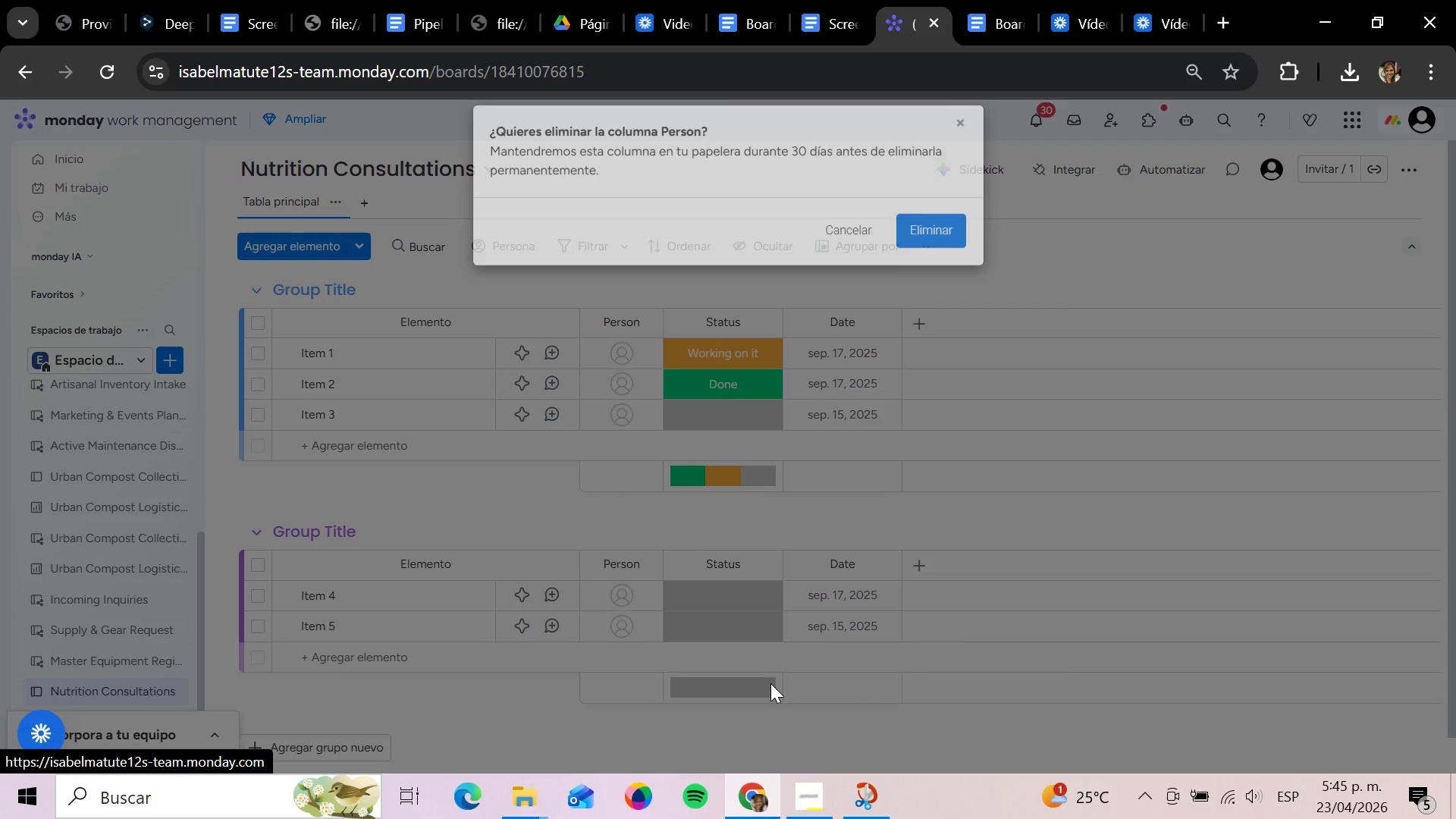 
left_click([956, 247])
 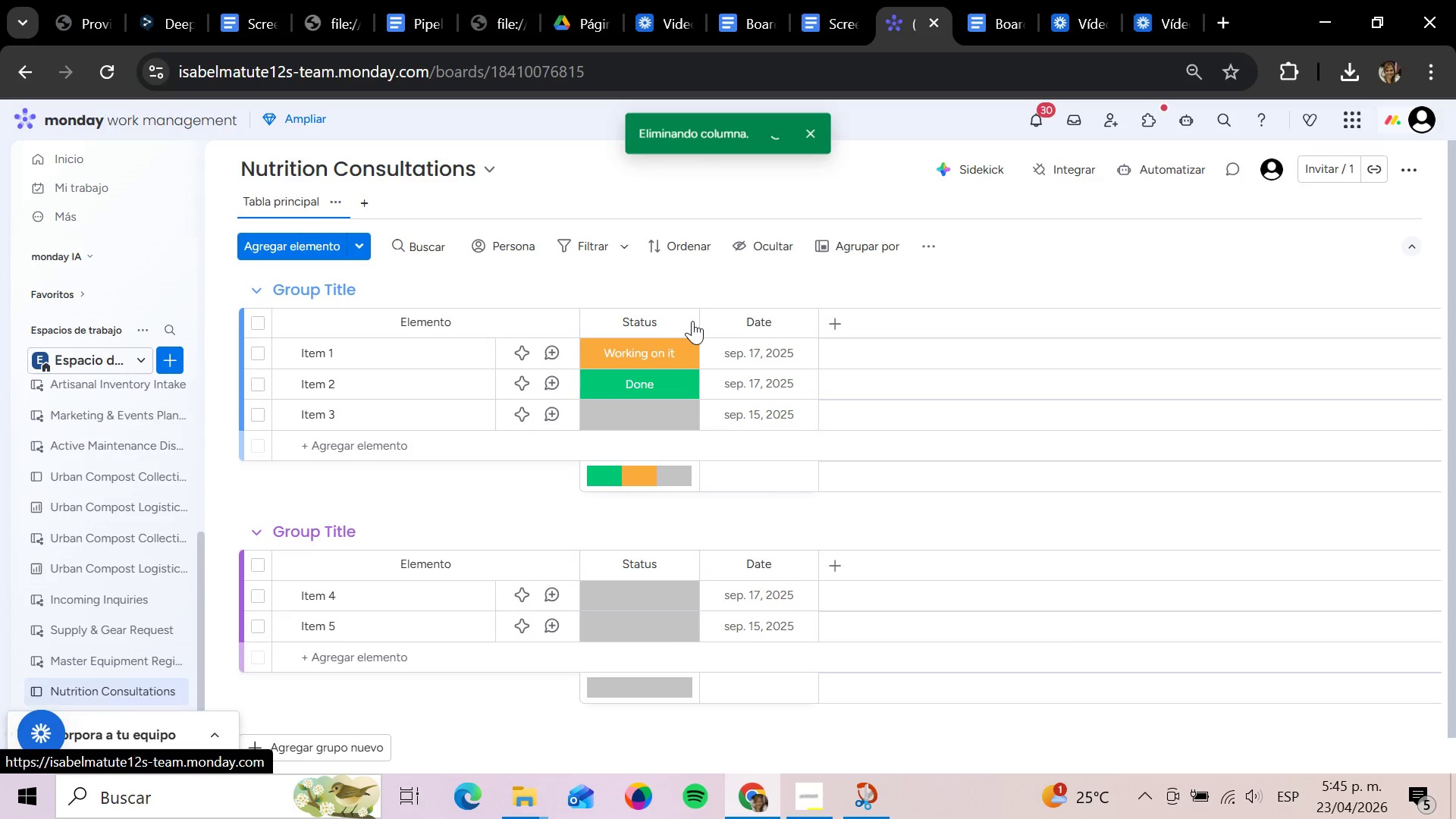 
left_click([692, 321])
 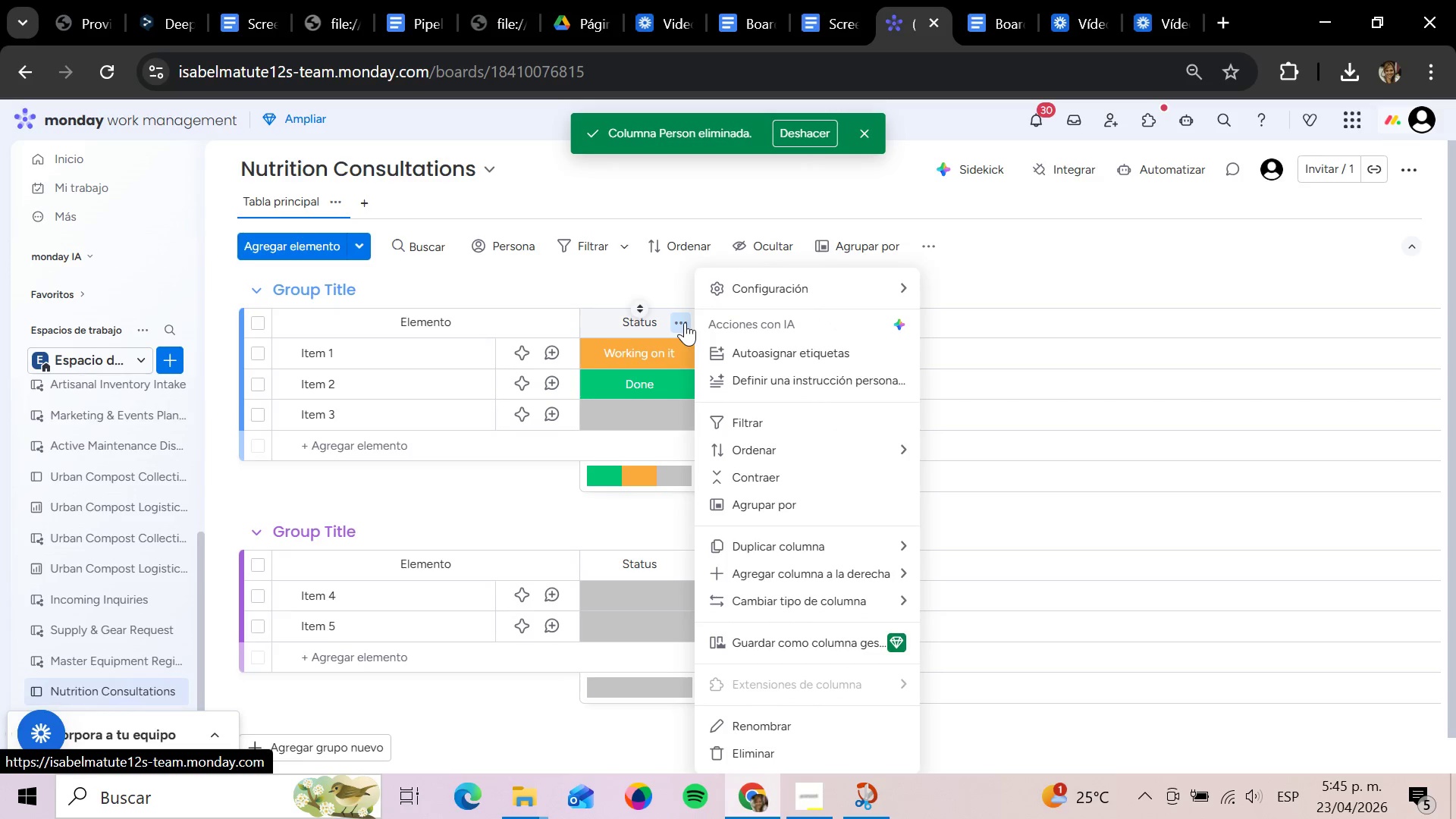 
left_click([685, 322])
 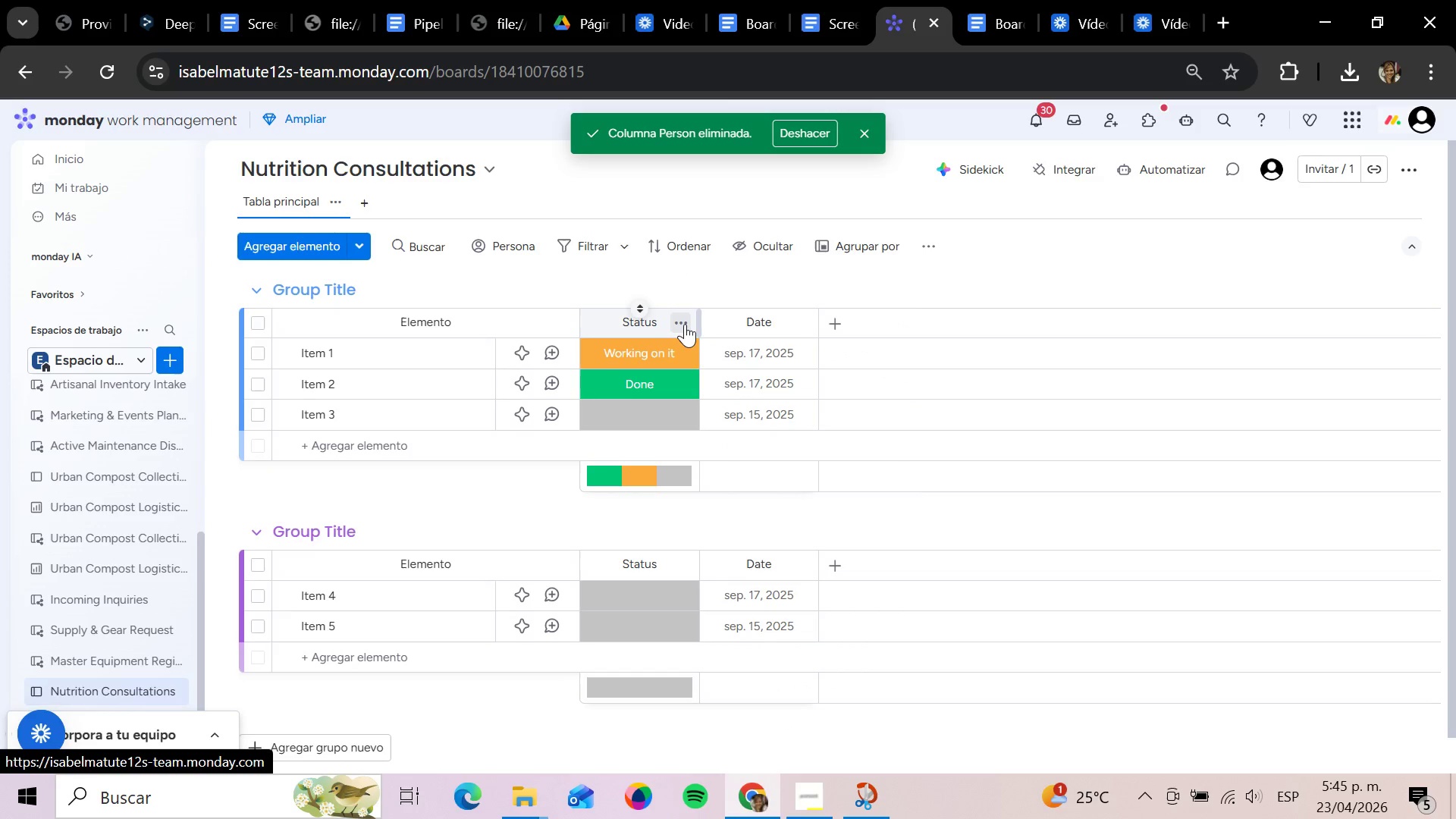 
left_click([685, 324])
 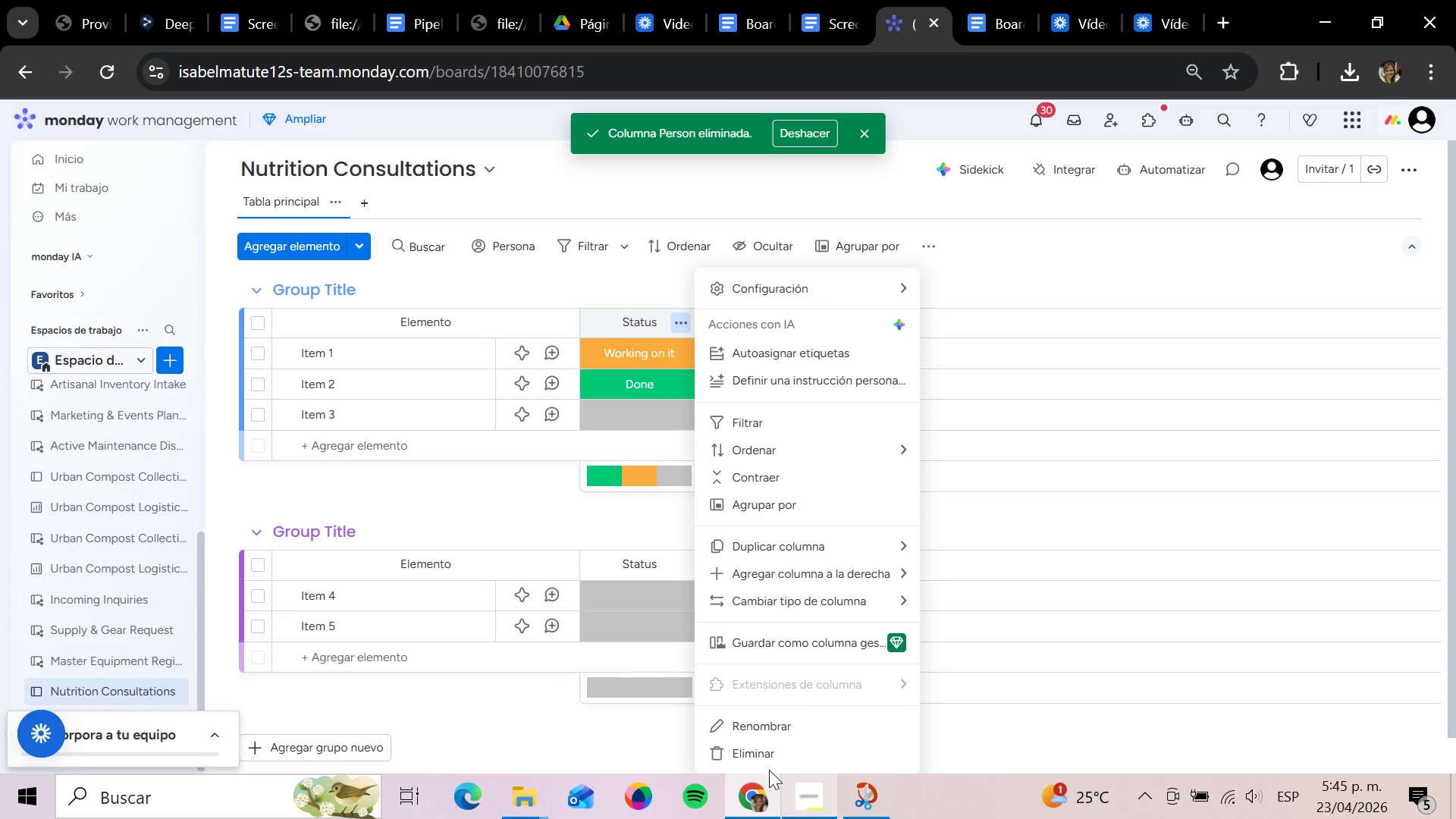 
left_click([762, 759])
 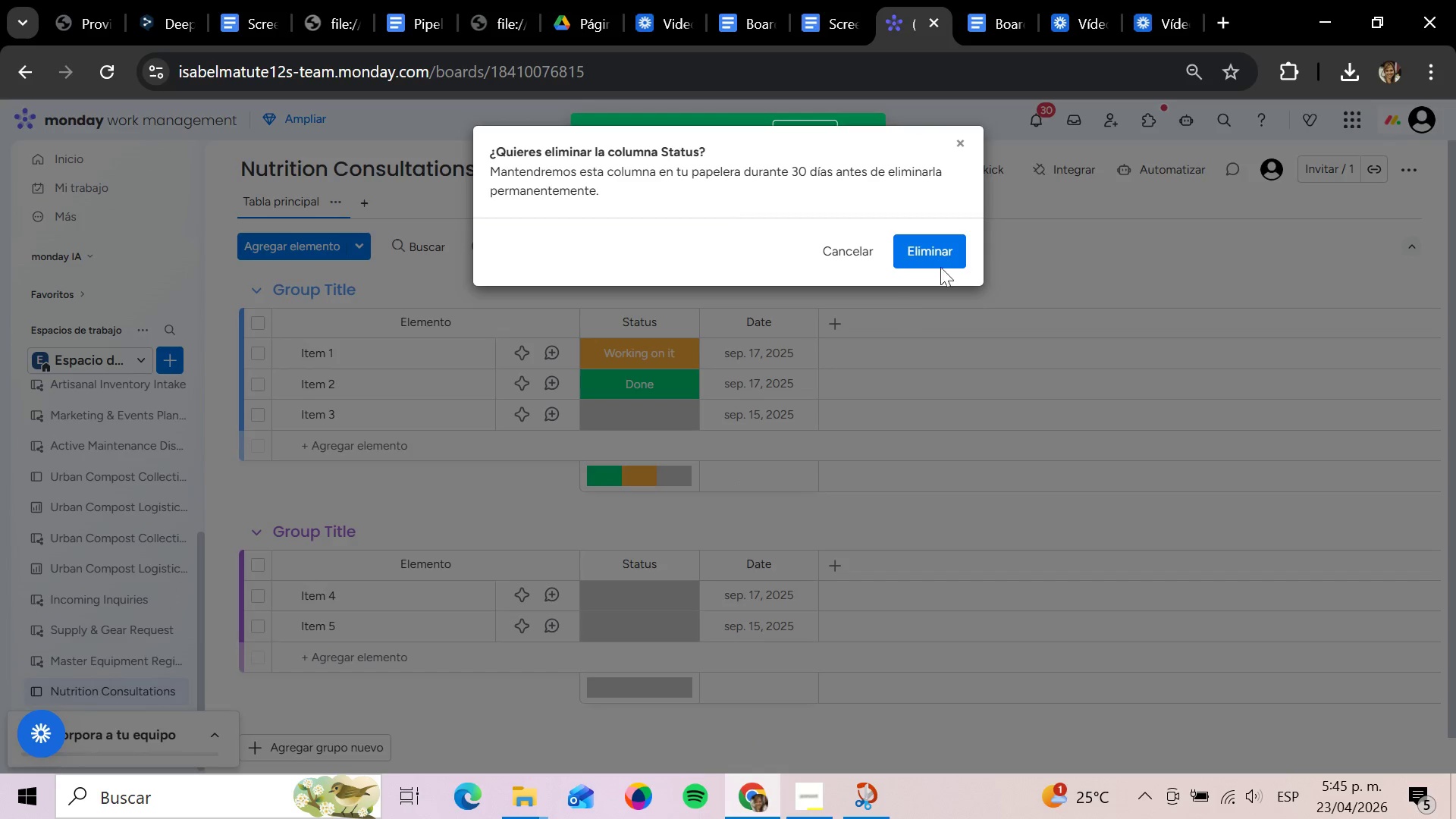 
left_click([944, 243])
 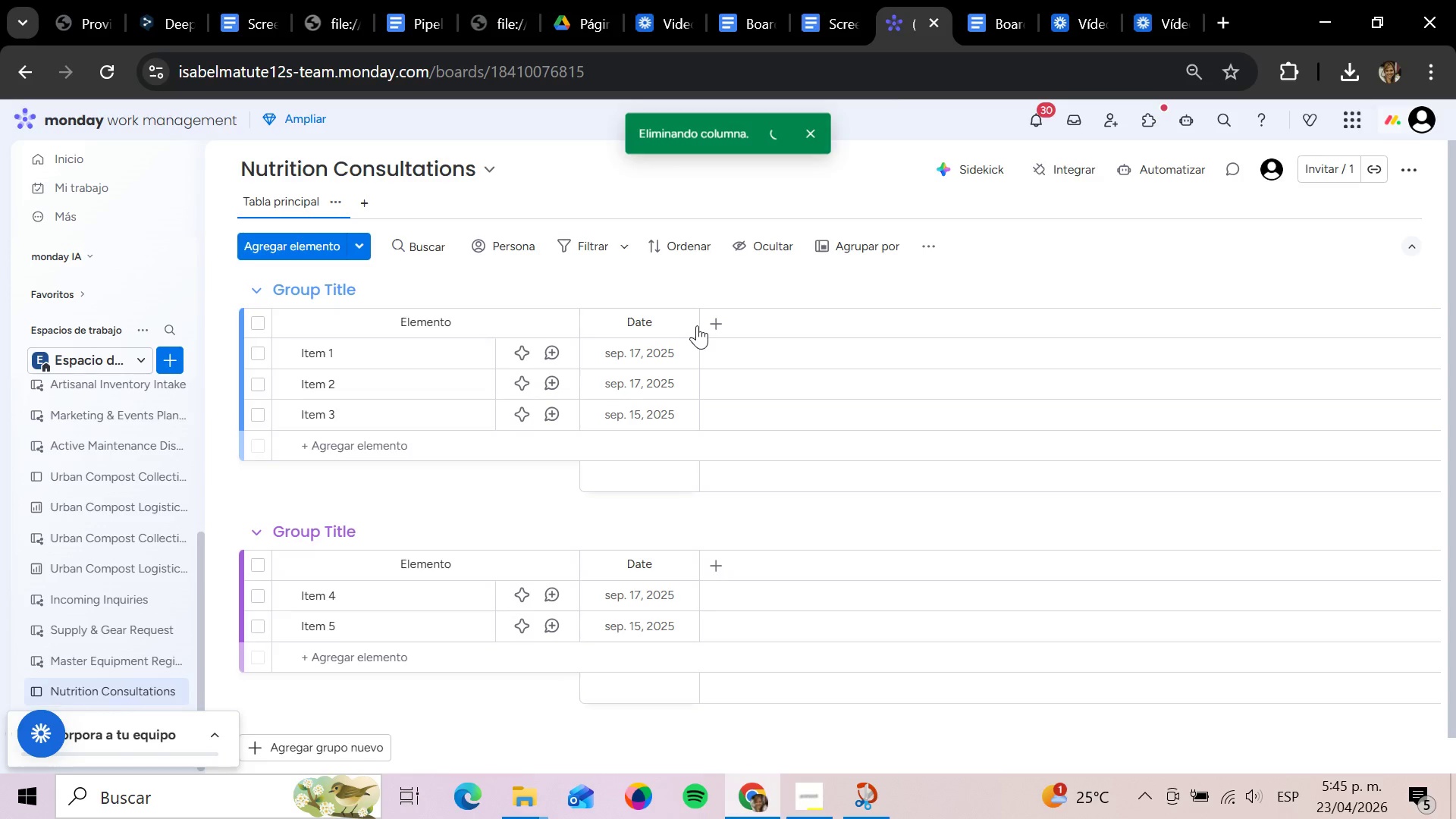 
left_click([688, 325])
 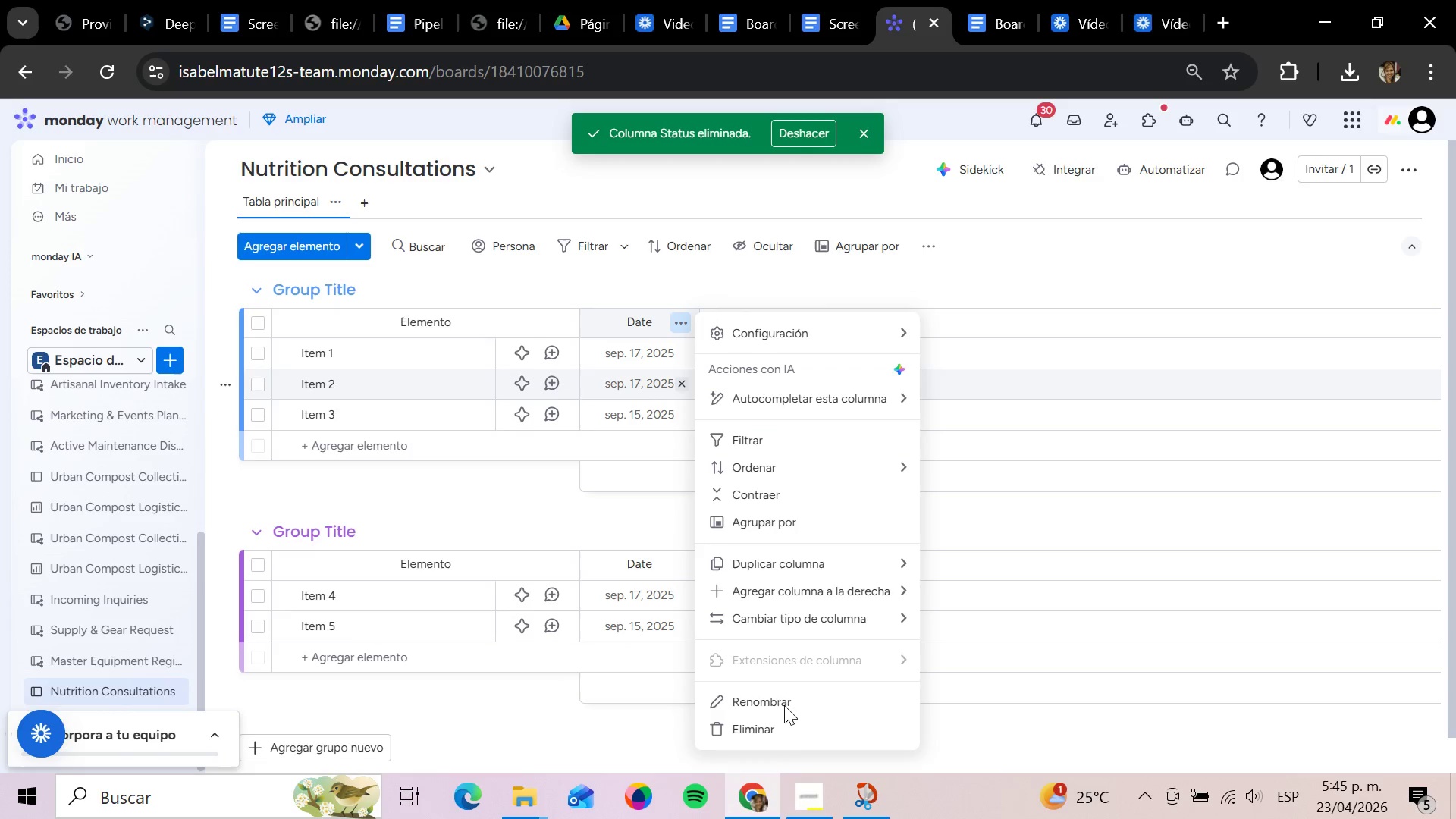 
left_click([777, 739])
 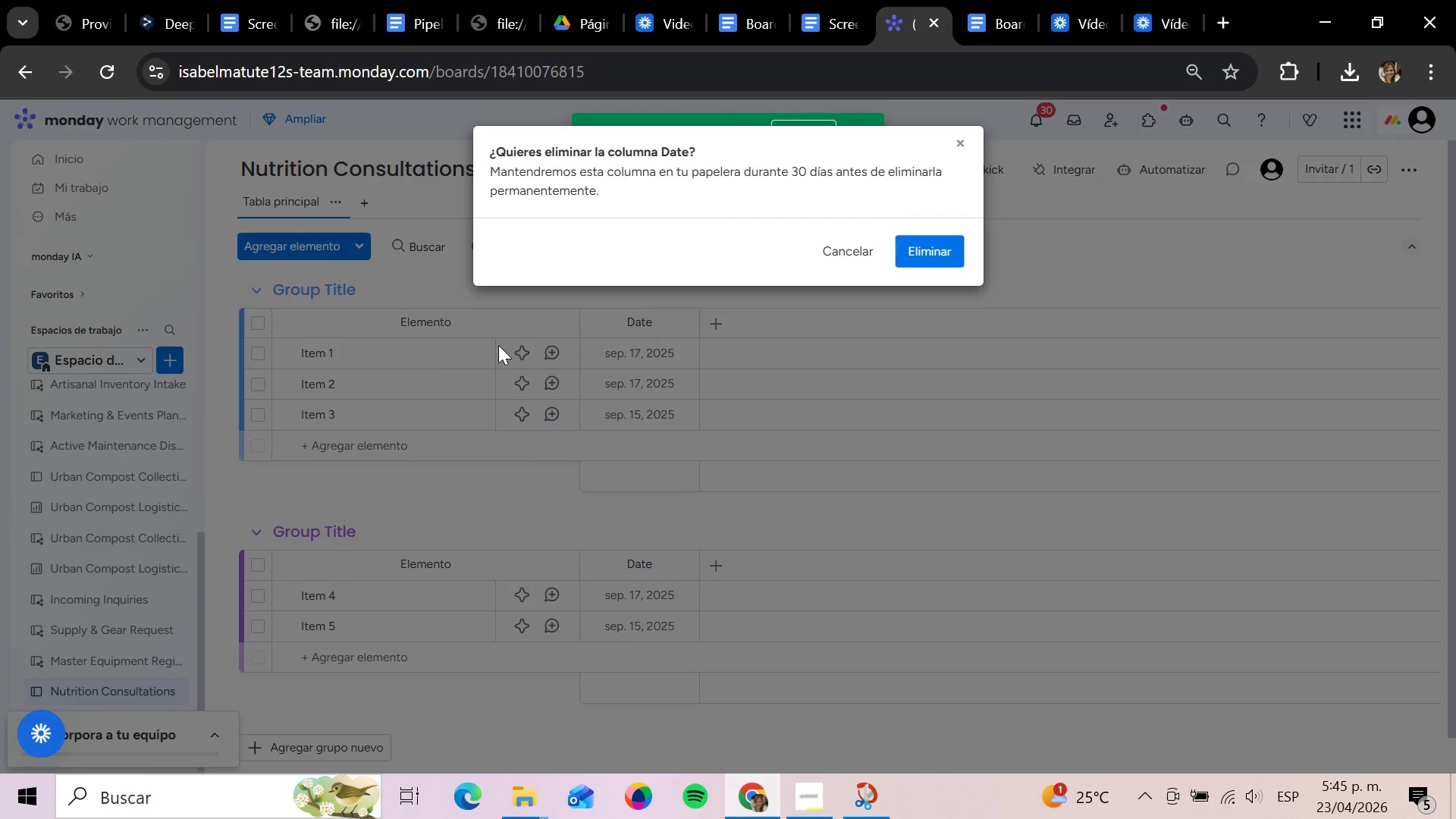 
left_click([432, 353])
 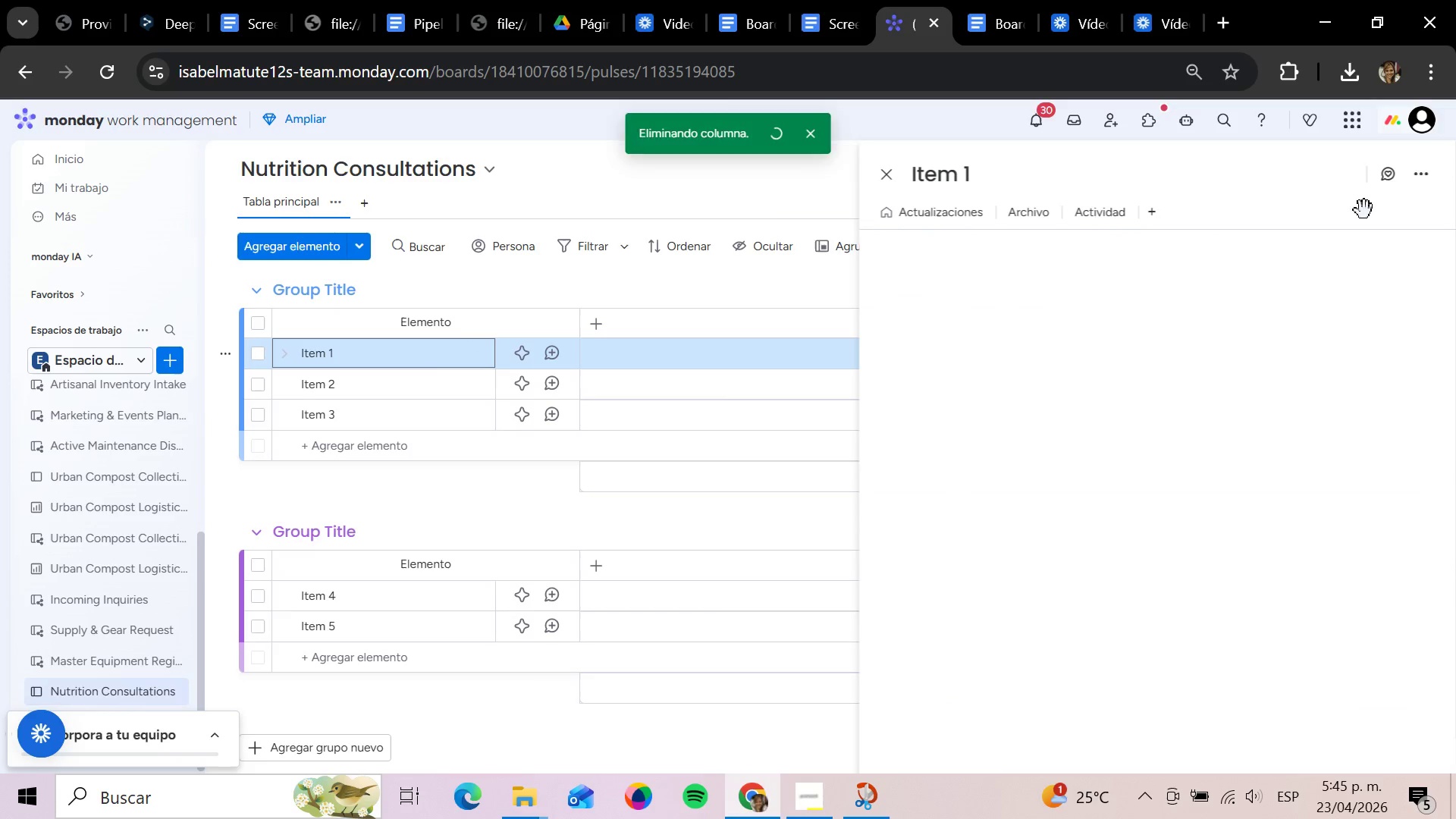 
mouse_move([1417, 173])
 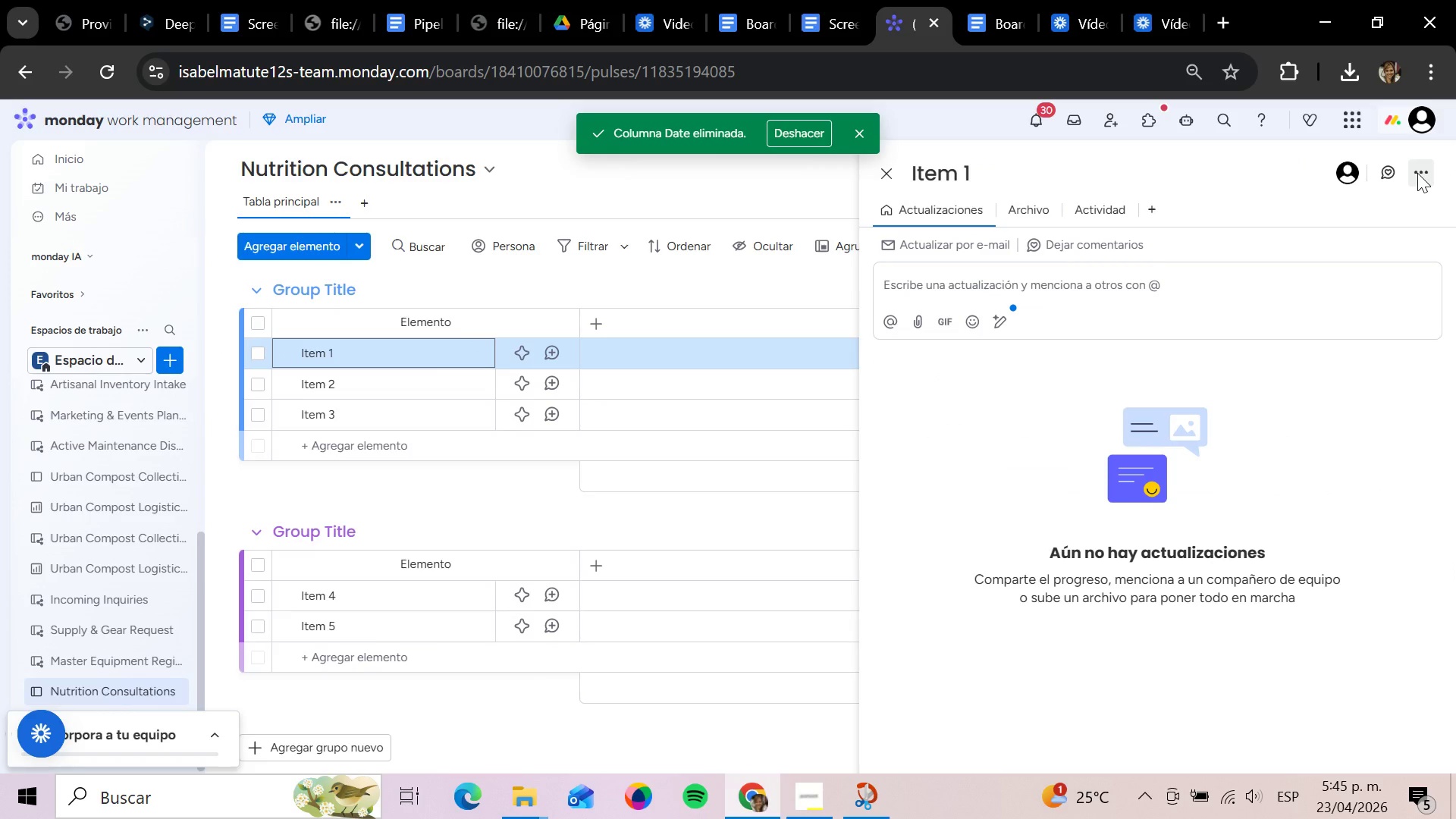 
left_click([1417, 173])
 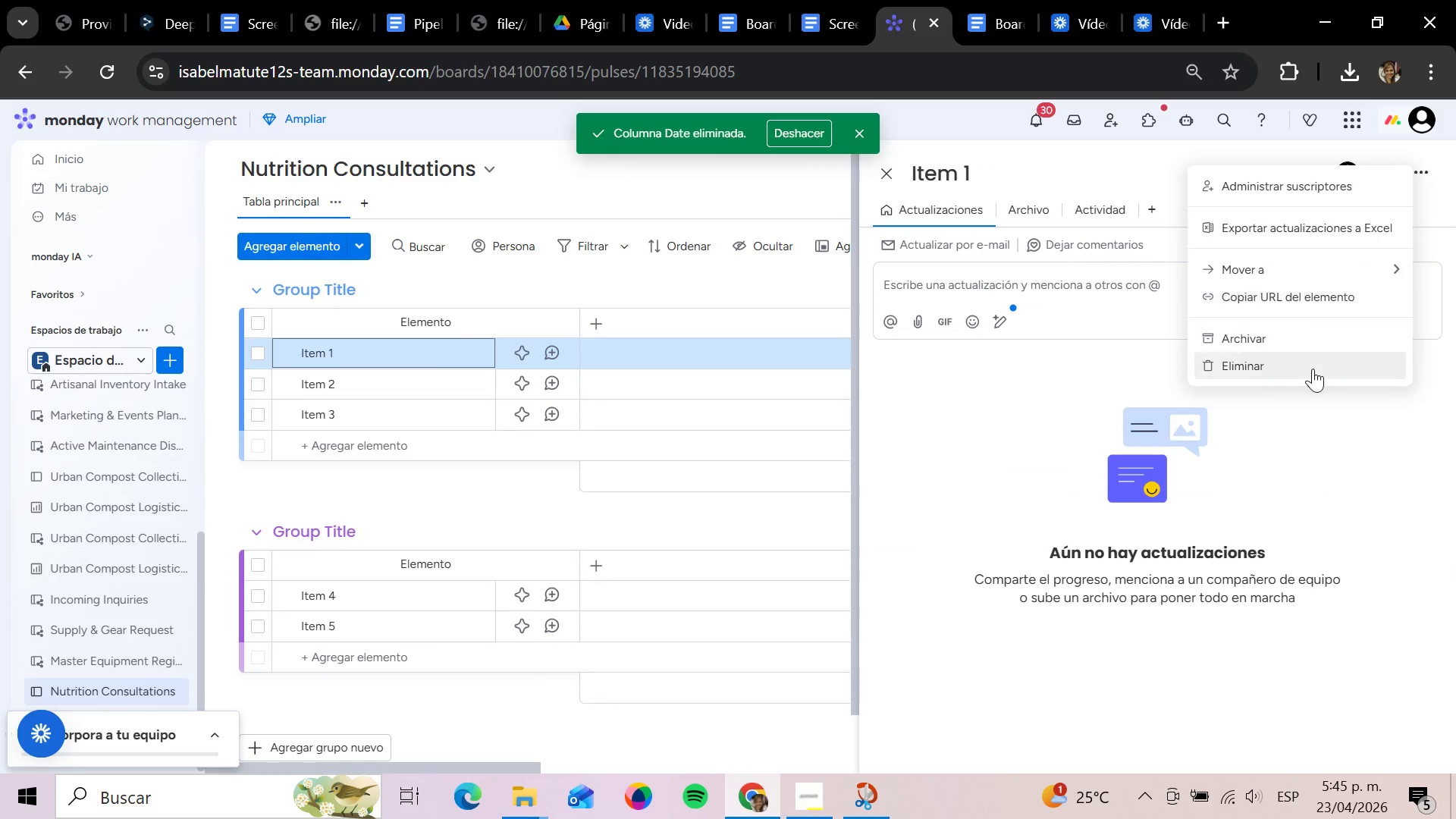 
left_click([1313, 369])
 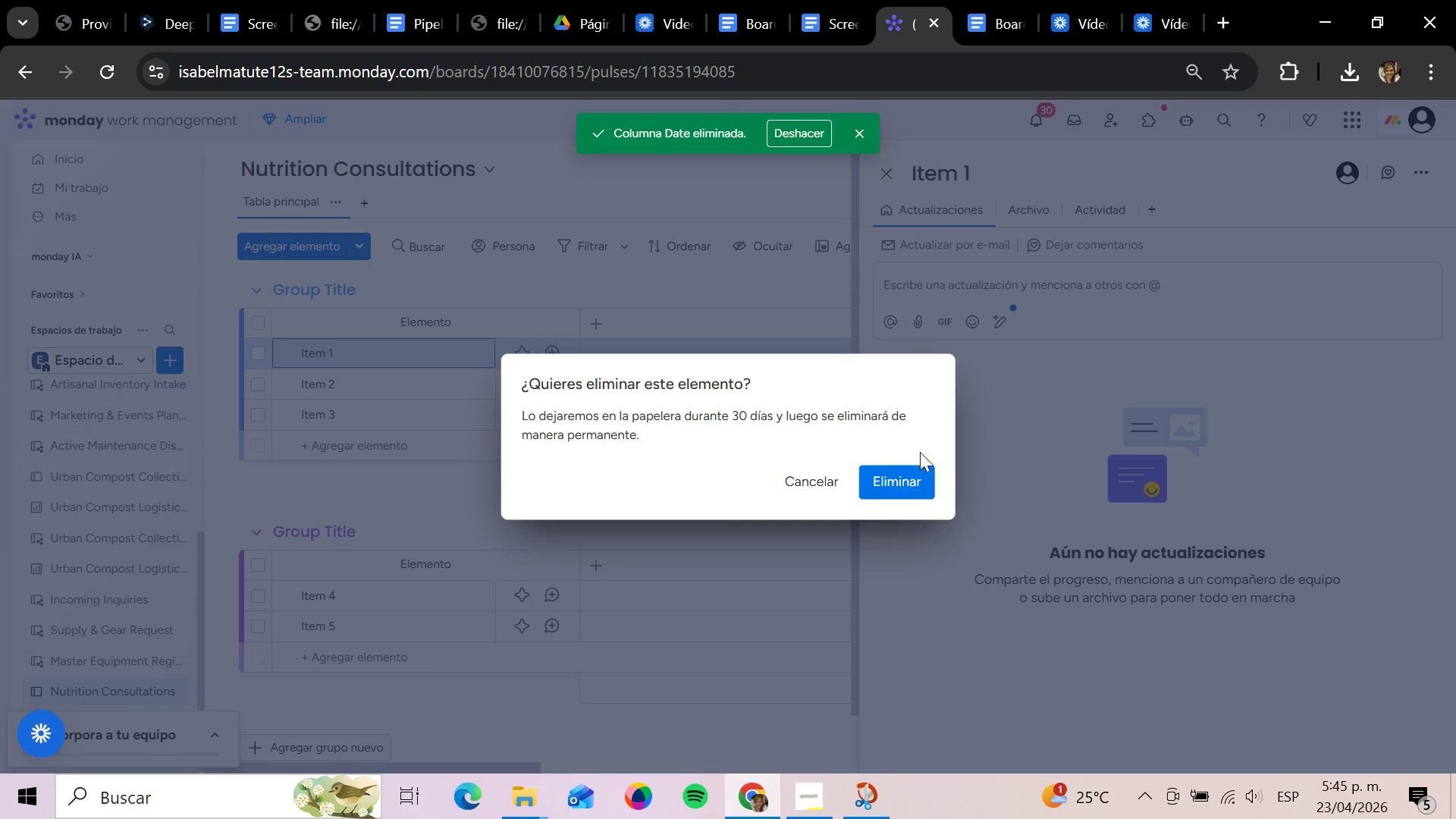 
left_click([912, 472])
 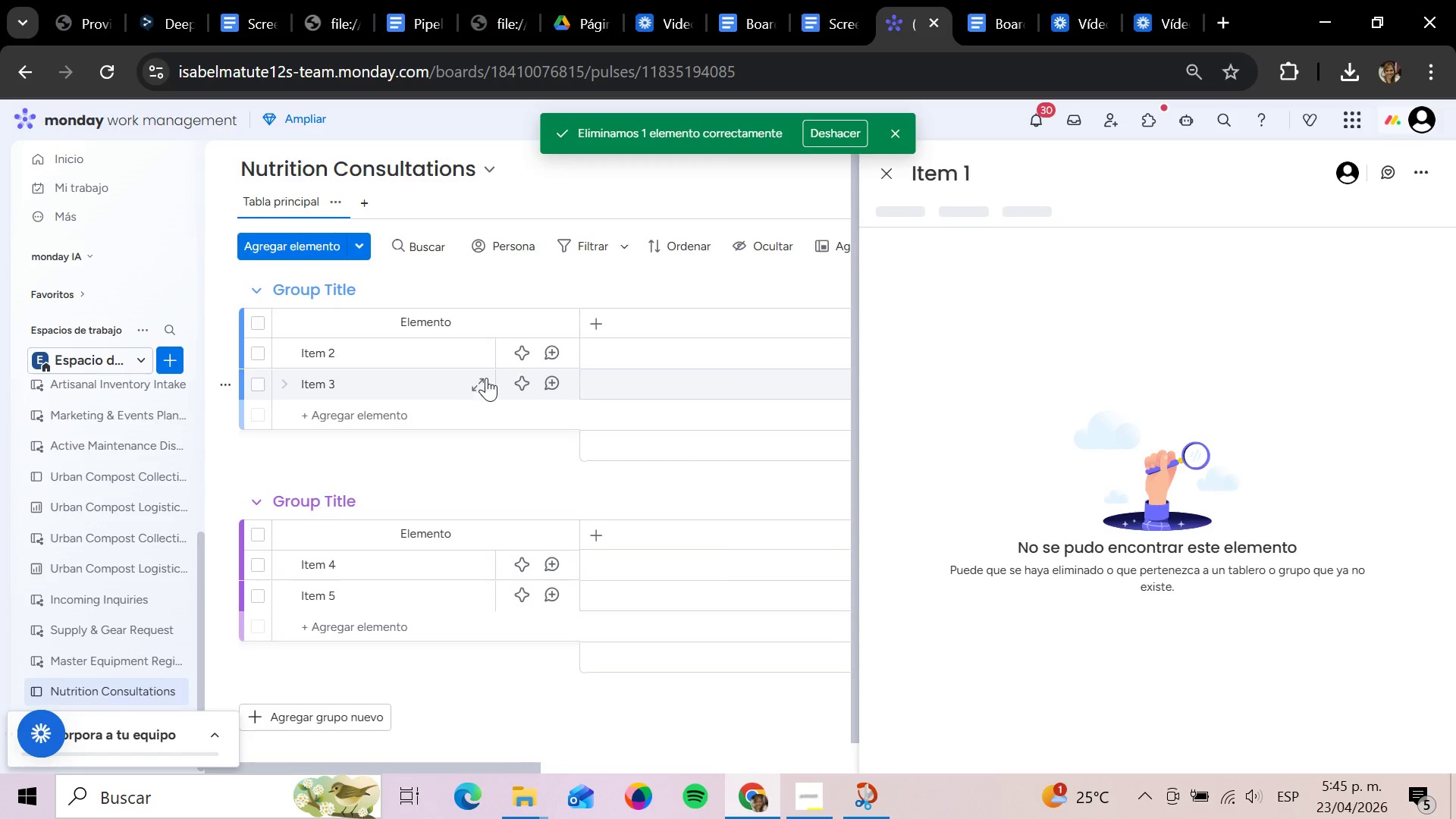 
left_click([480, 356])
 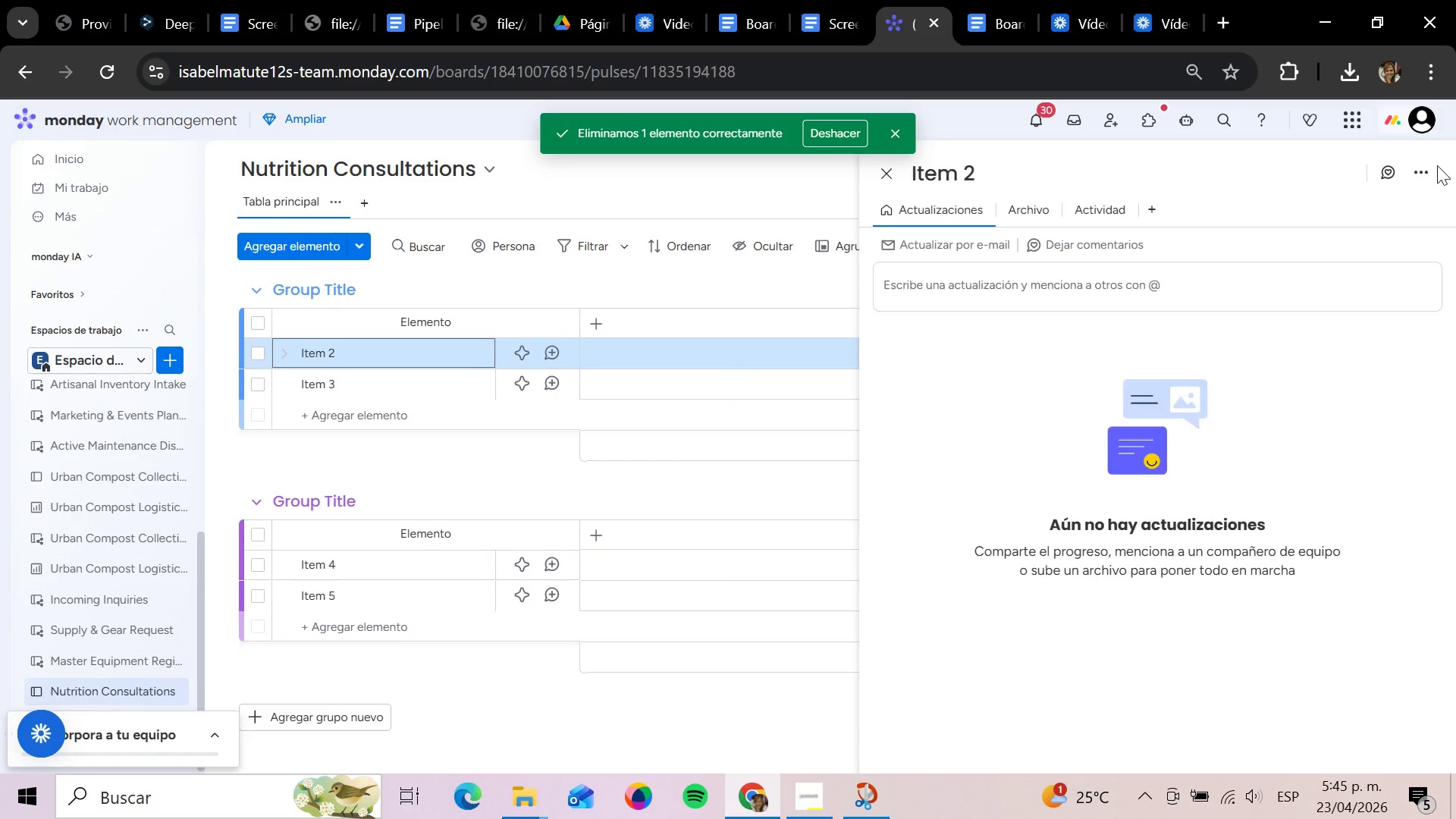 
left_click([1416, 167])
 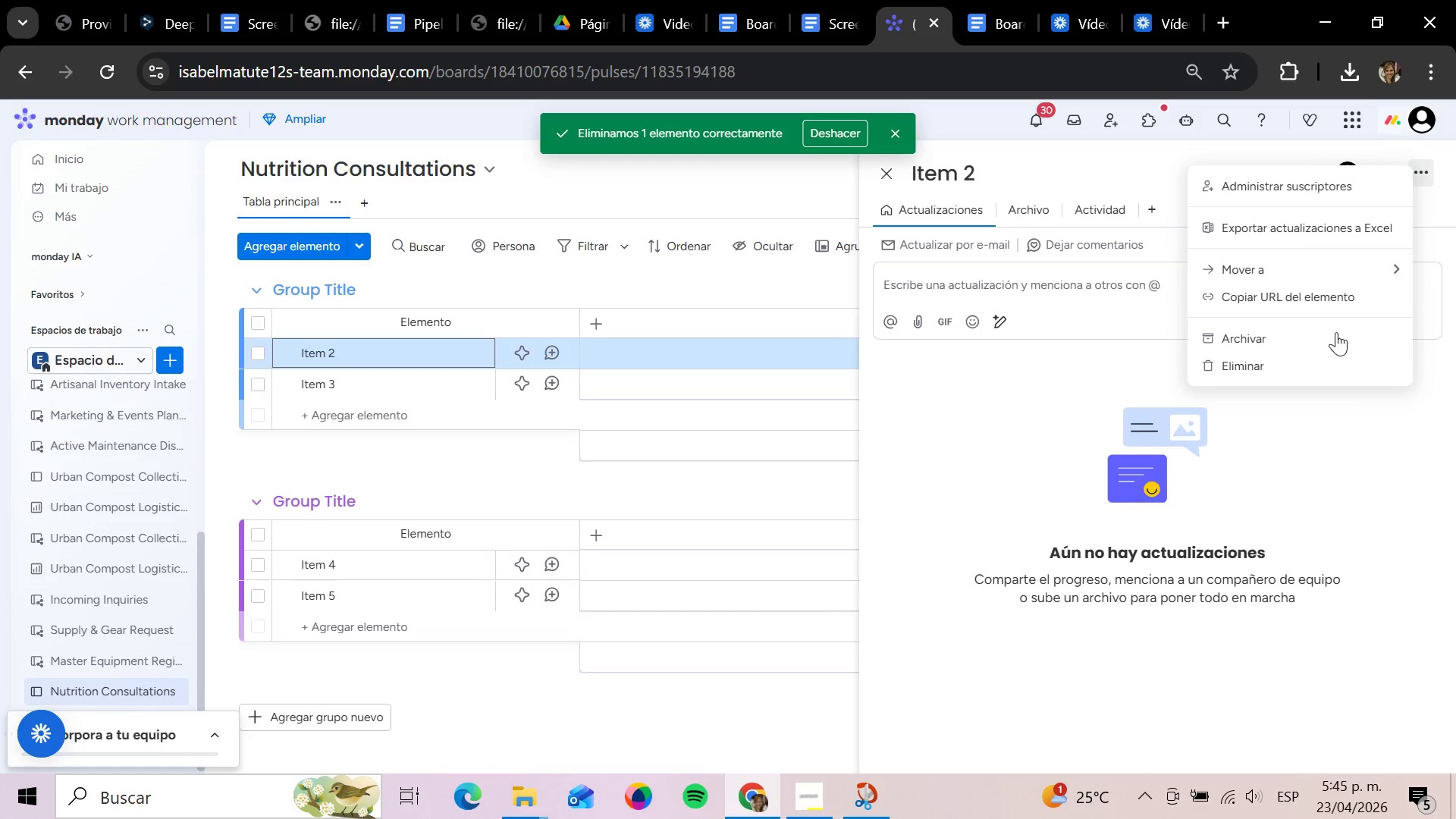 
left_click([1287, 369])
 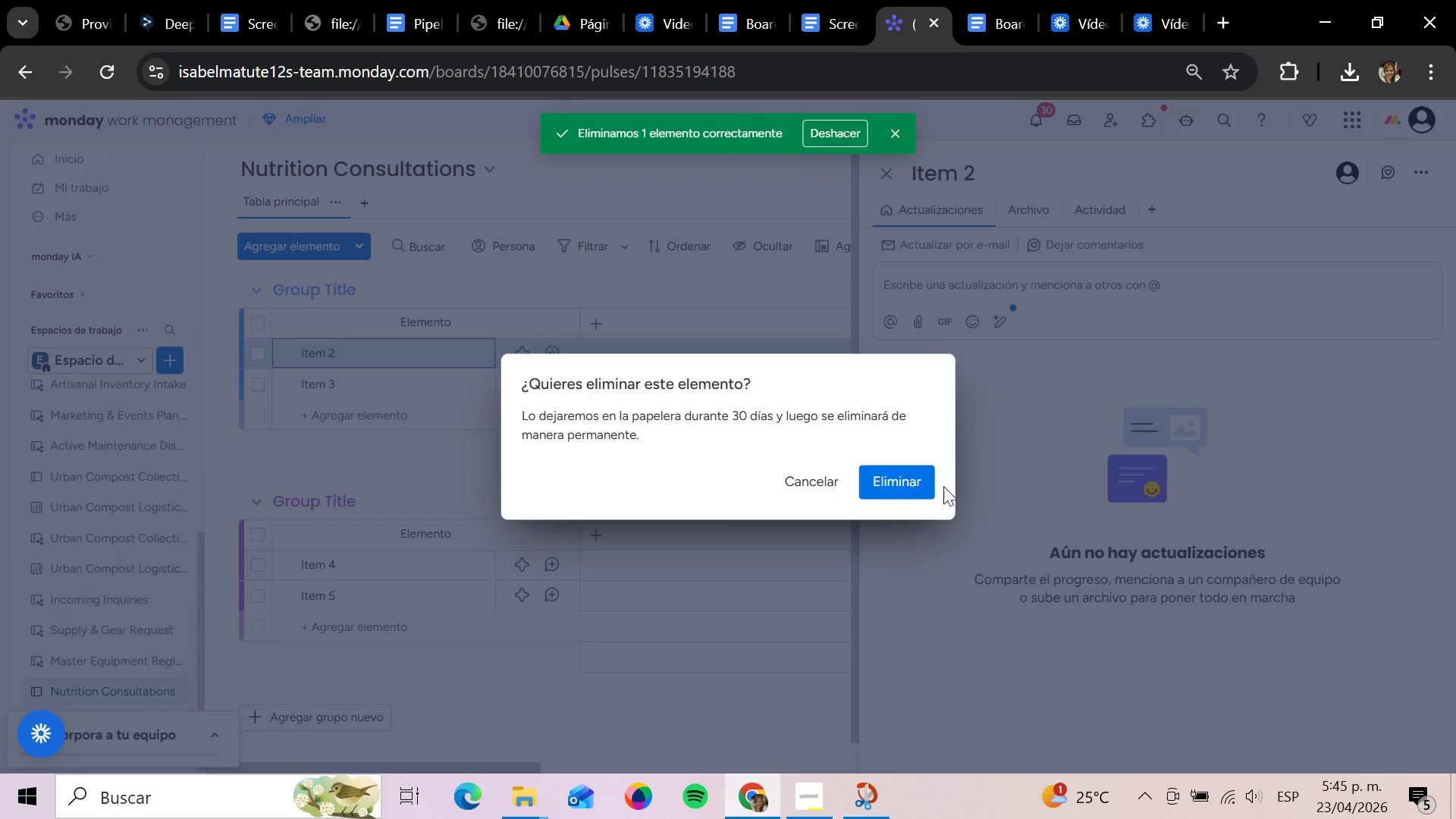 
left_click([930, 488])
 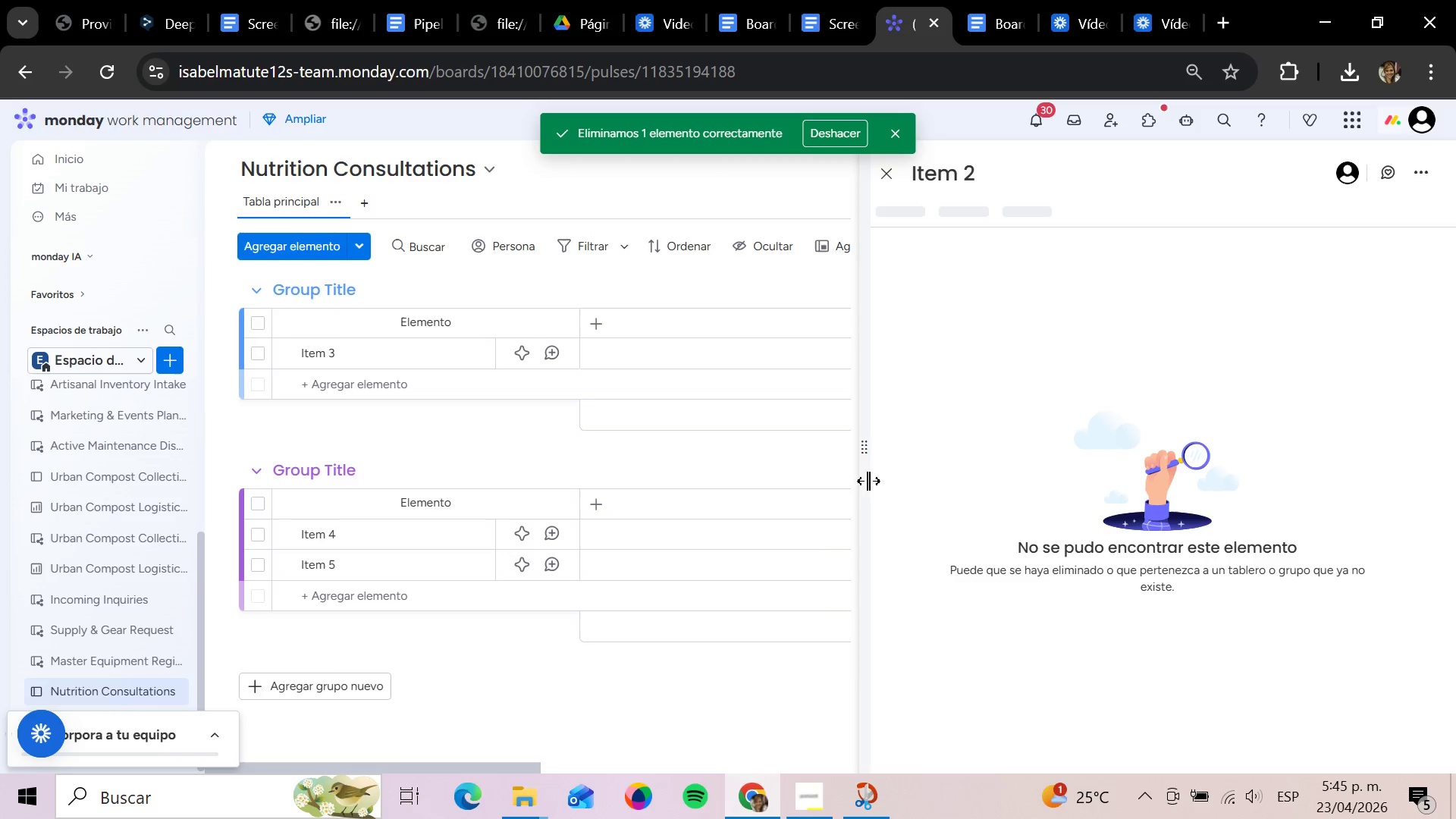 
mouse_move([500, 359])
 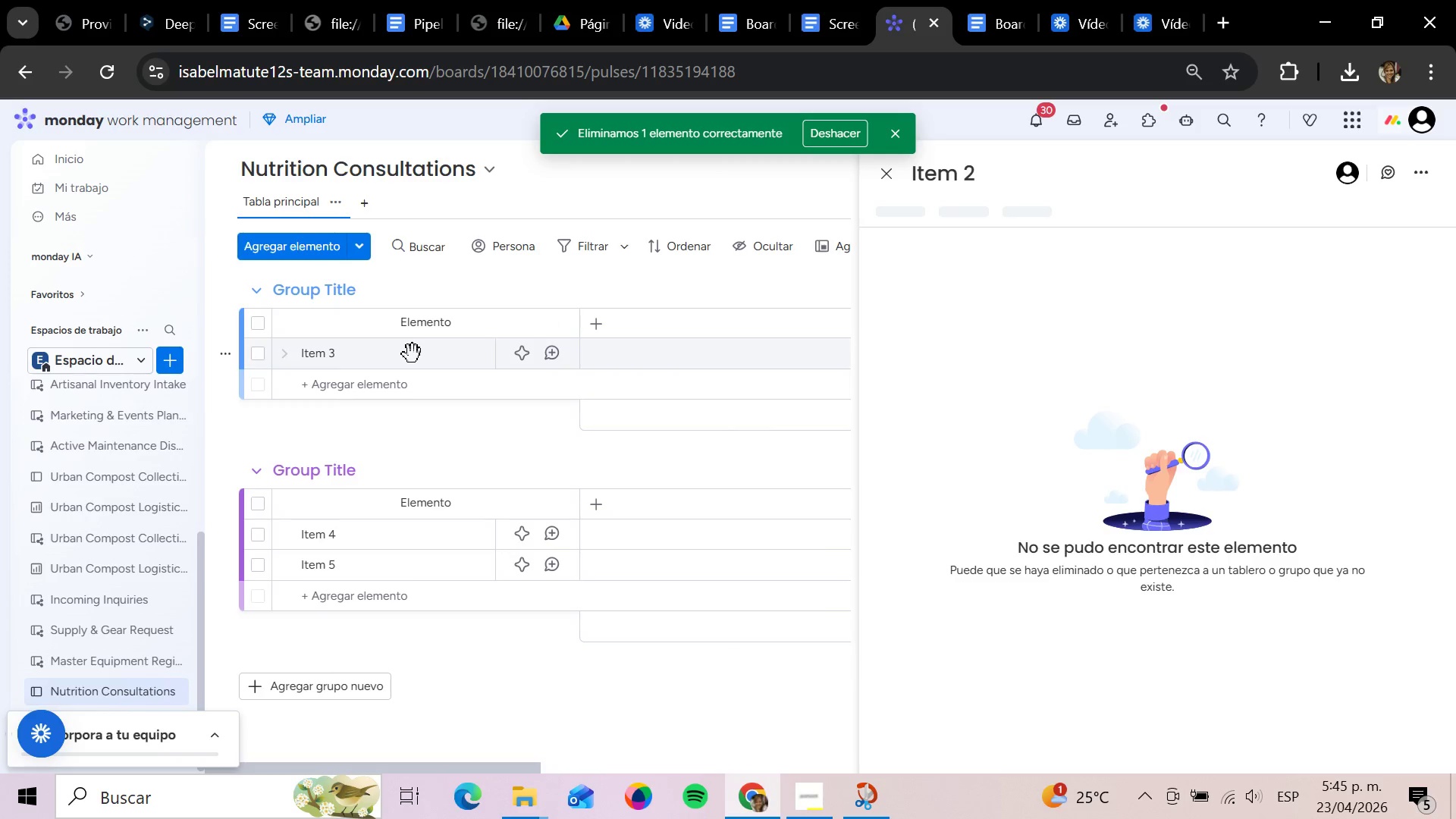 
left_click([413, 354])
 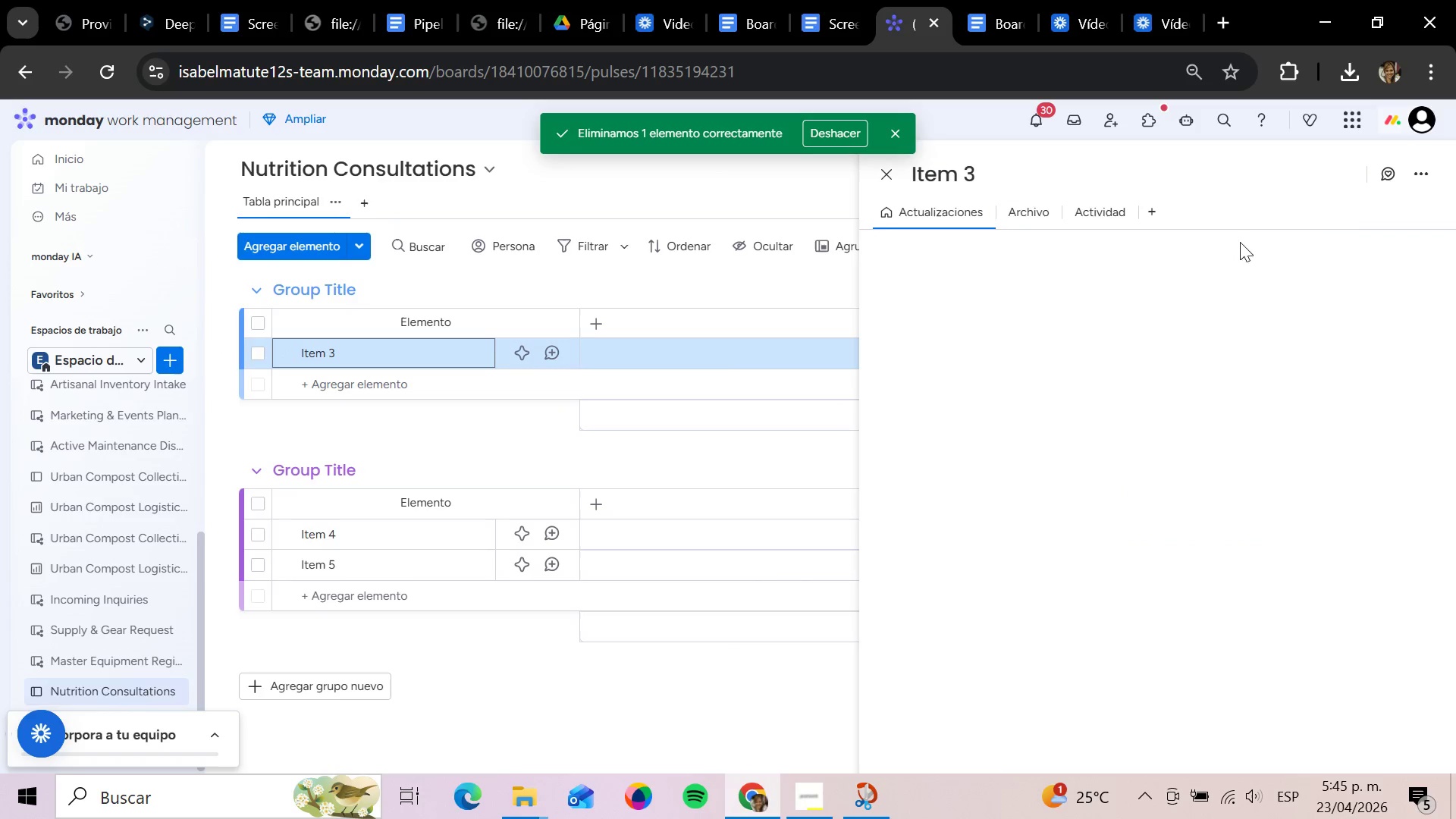 
left_click([1401, 171])
 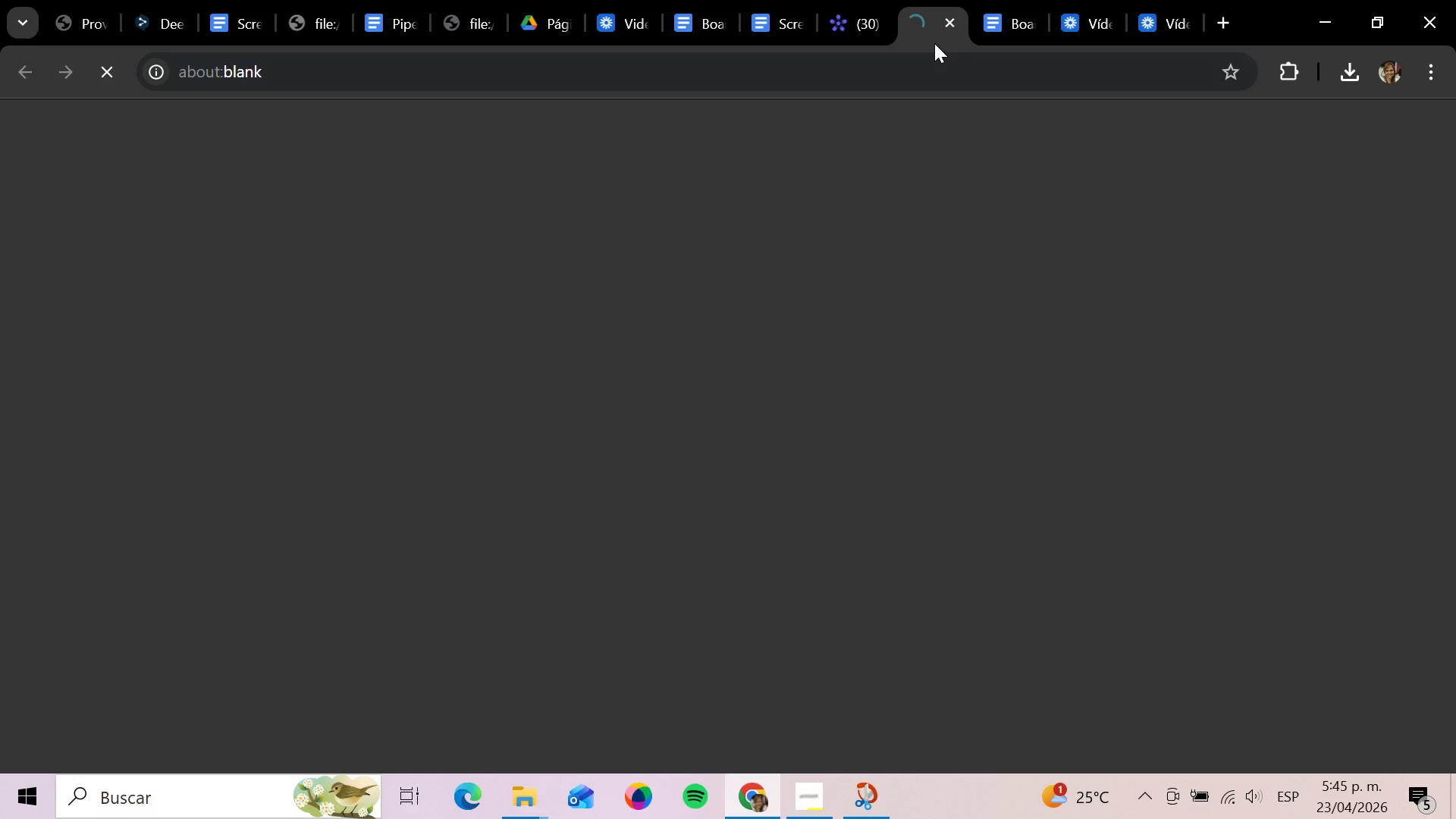 
left_click([946, 26])
 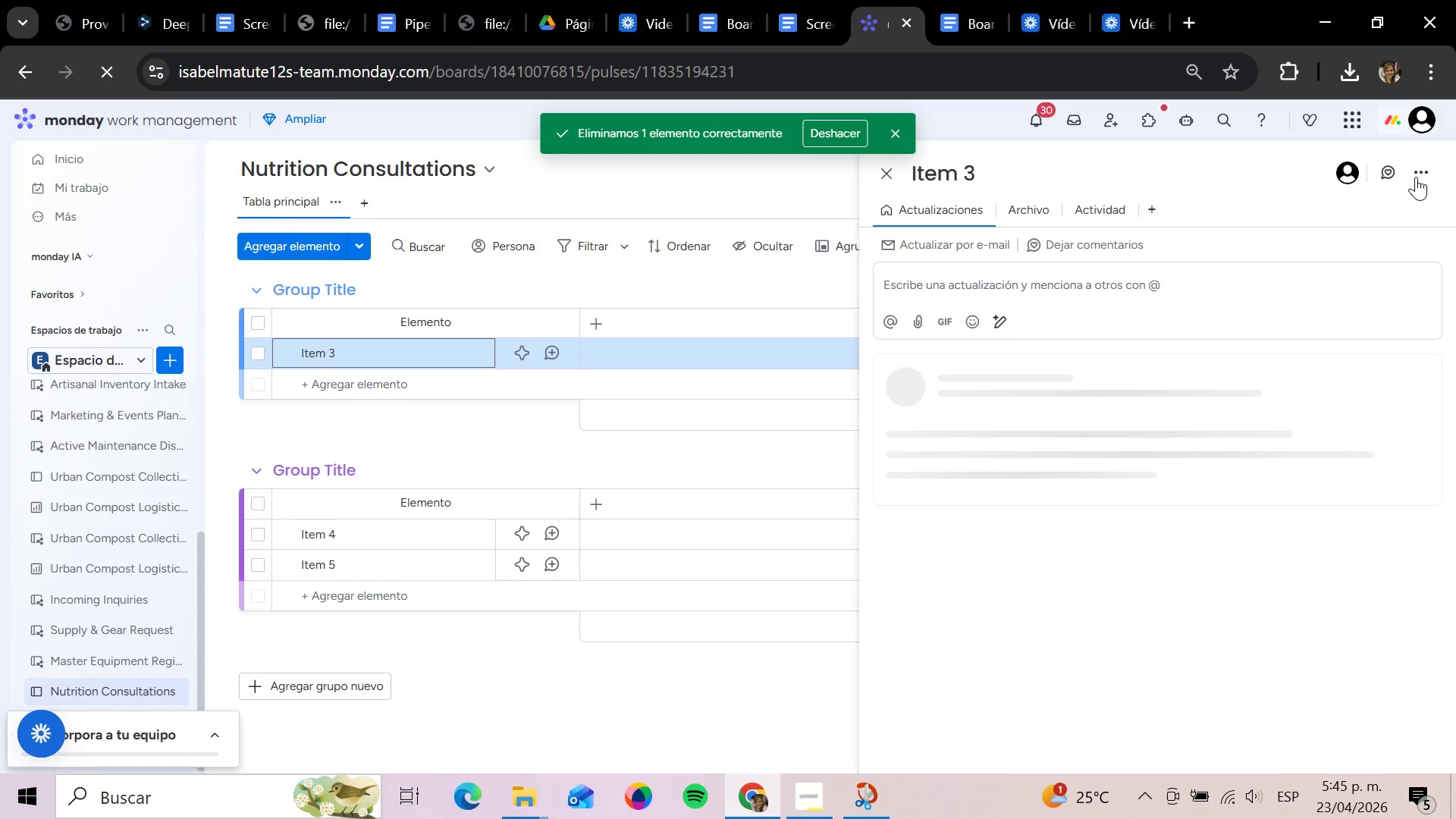 
left_click([1416, 177])
 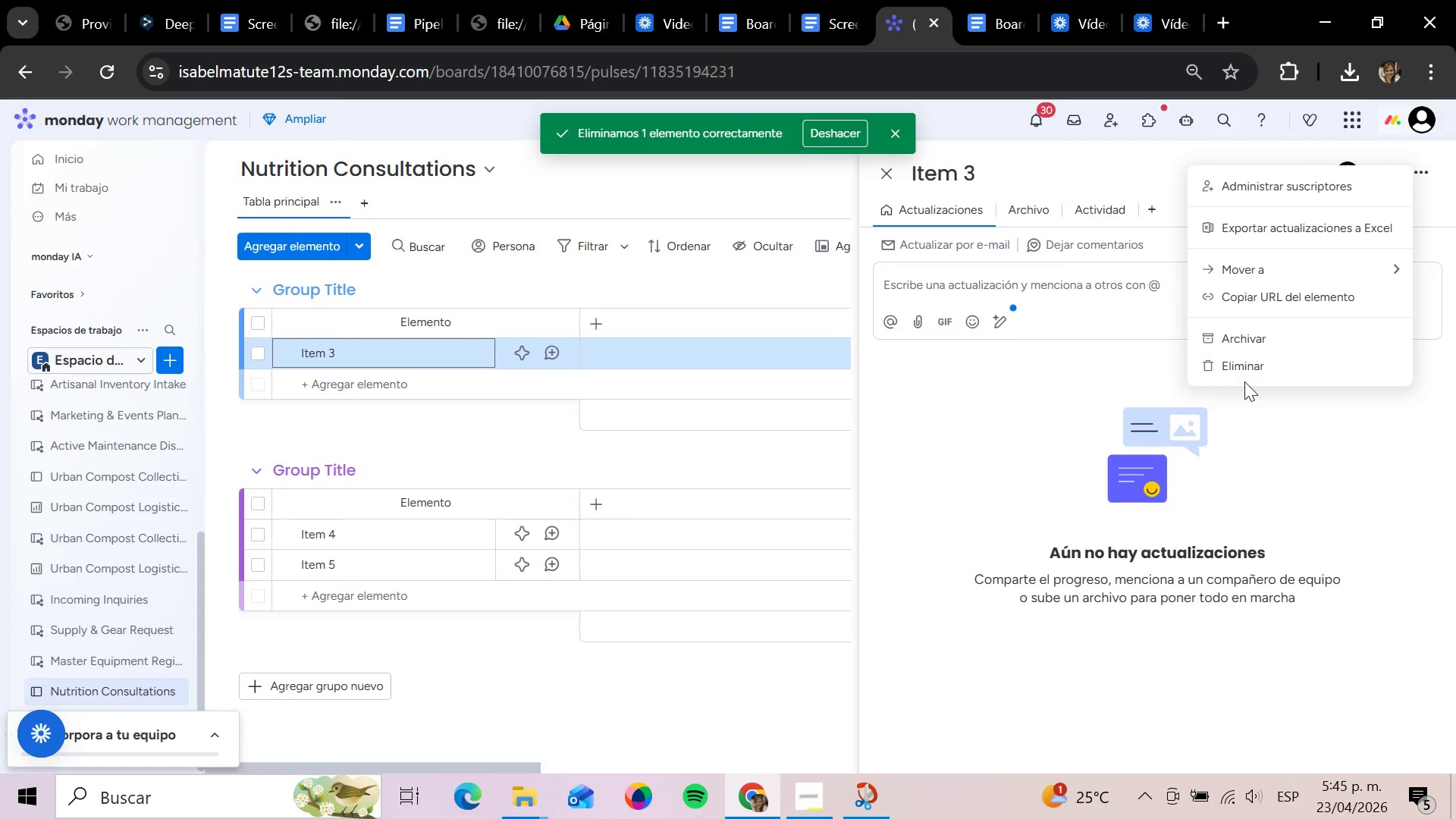 
left_click([1249, 367])
 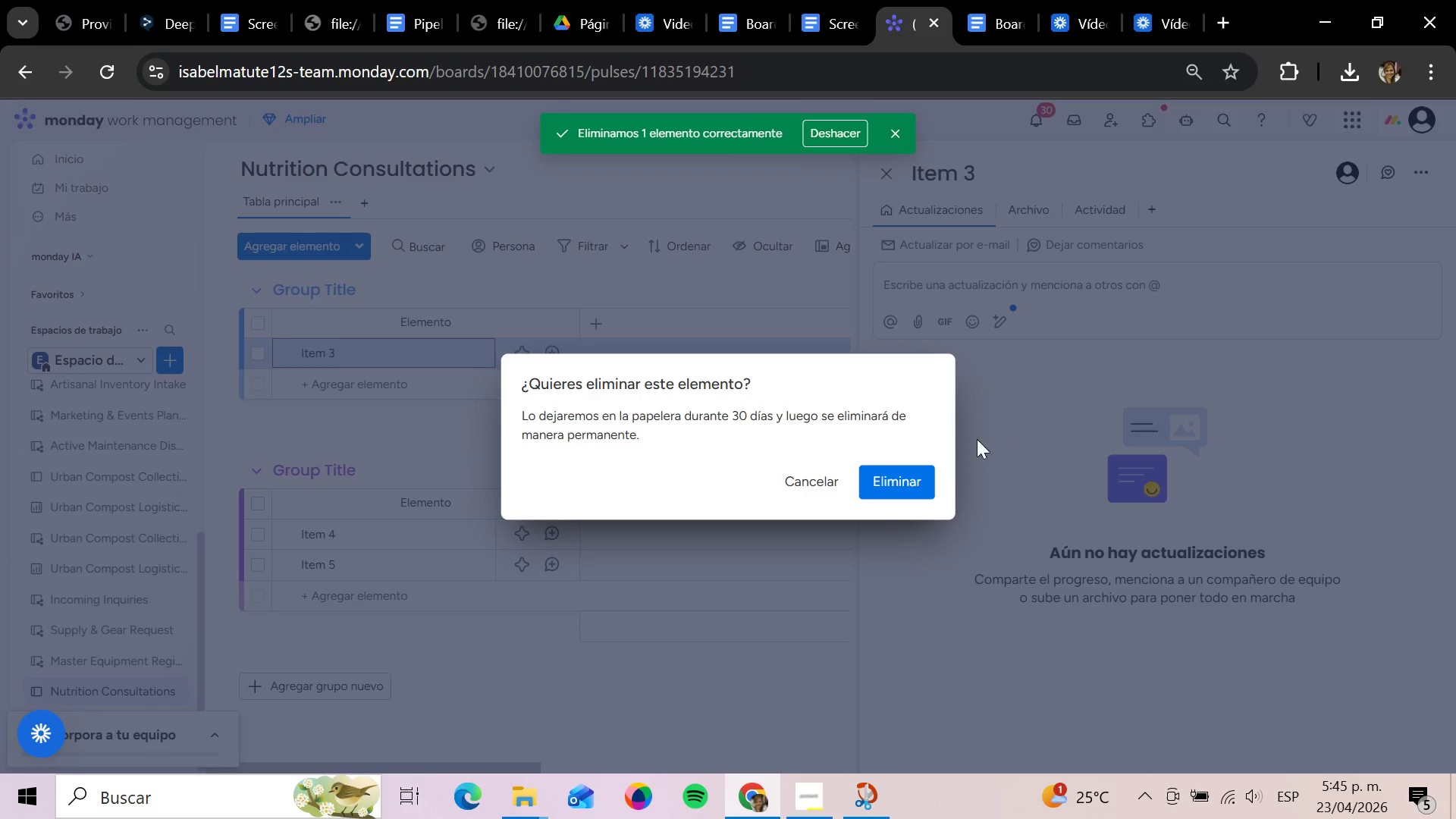 
left_click([923, 488])
 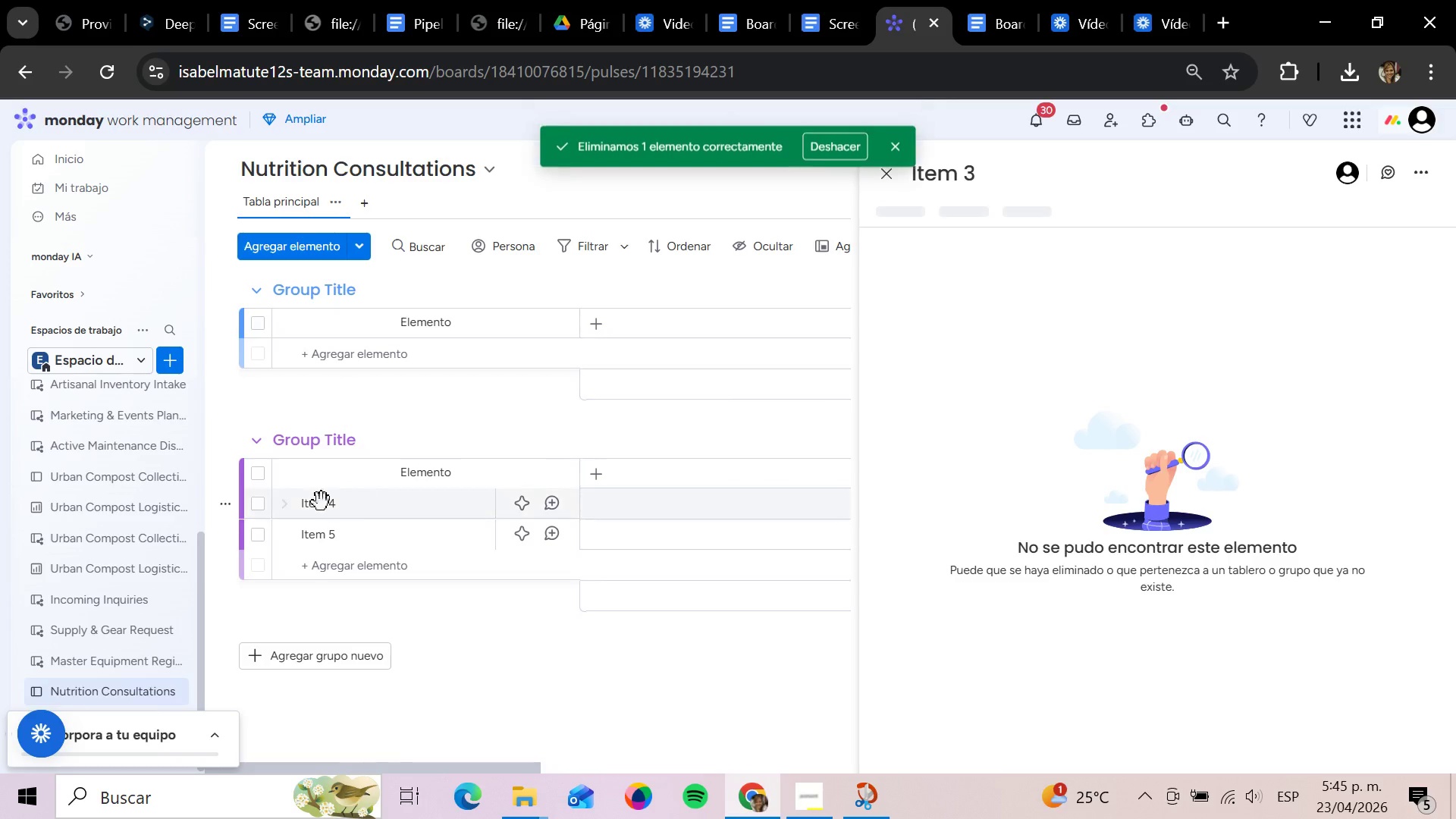 
left_click([372, 513])
 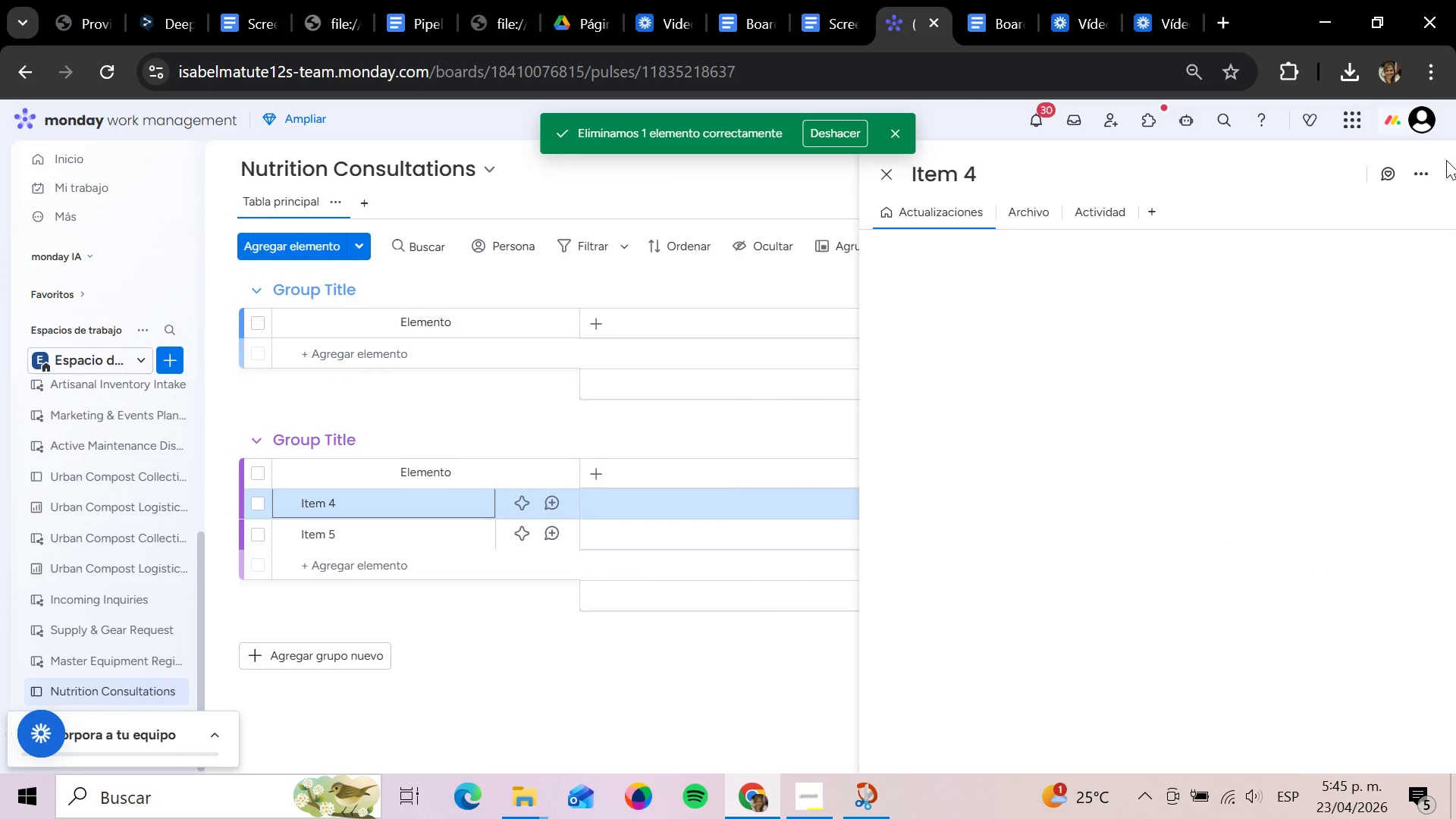 
left_click([1425, 169])
 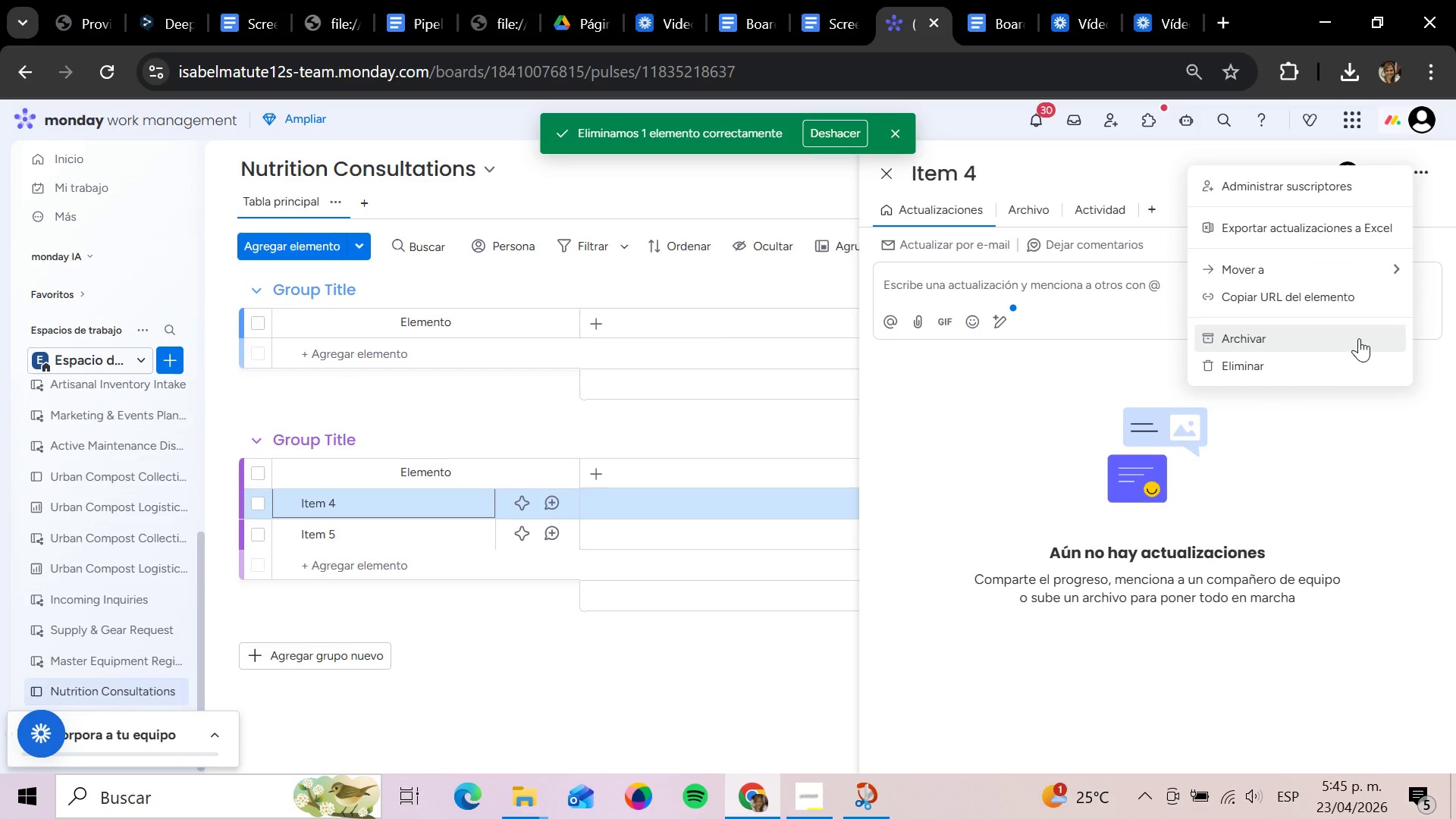 
left_click([1320, 373])
 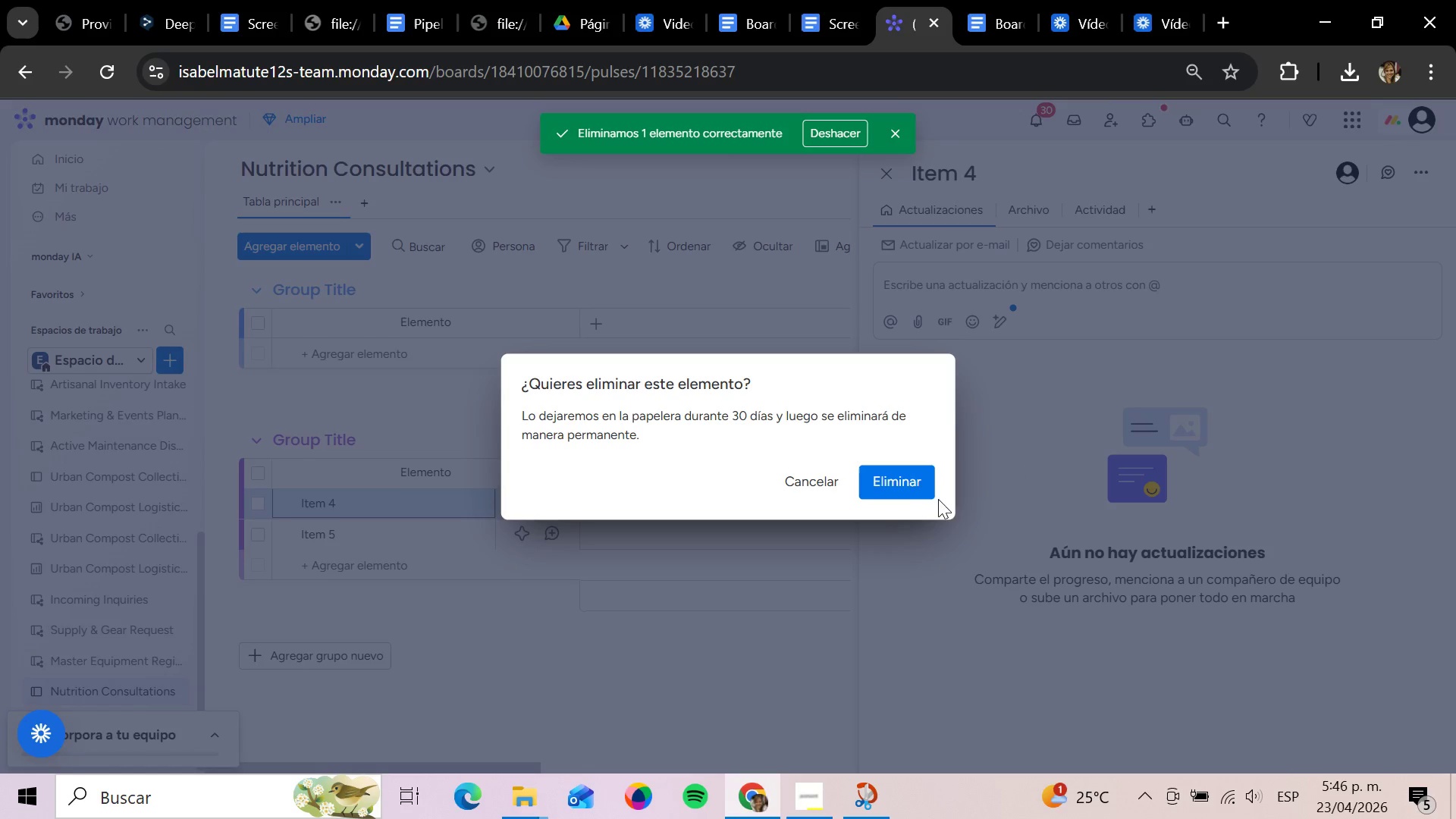 
left_click([926, 492])
 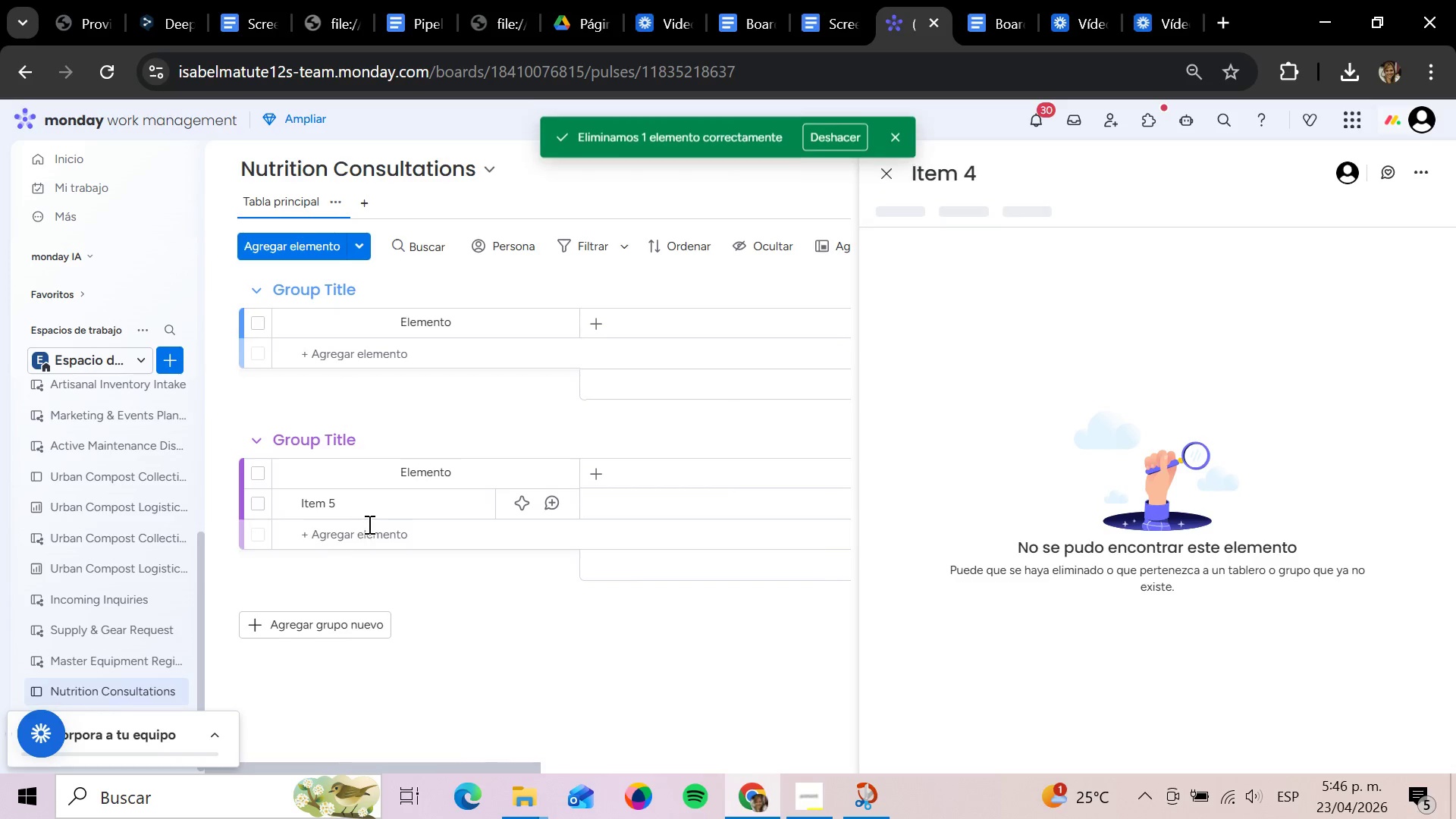 
left_click([375, 514])
 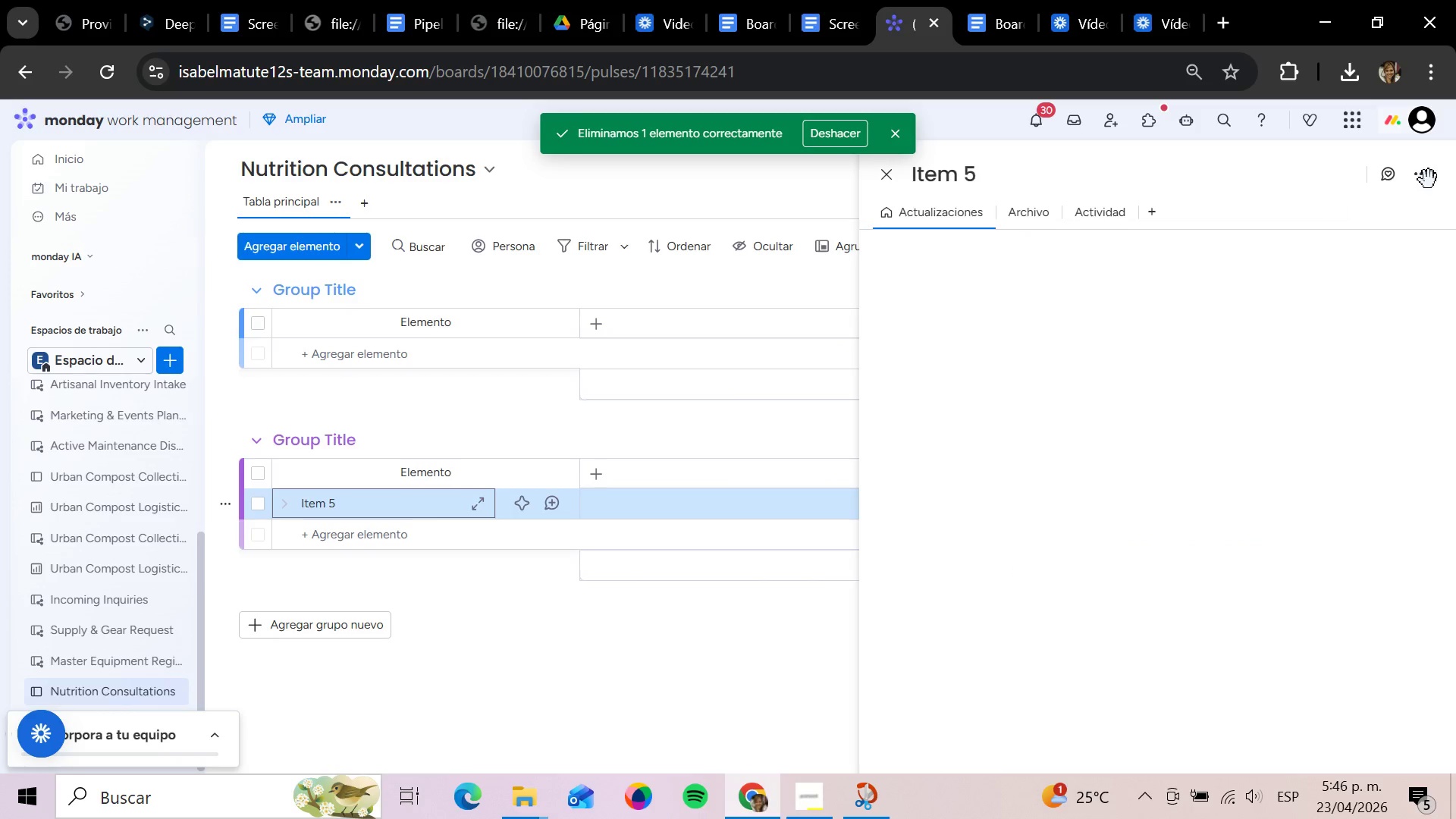 
left_click([1436, 175])
 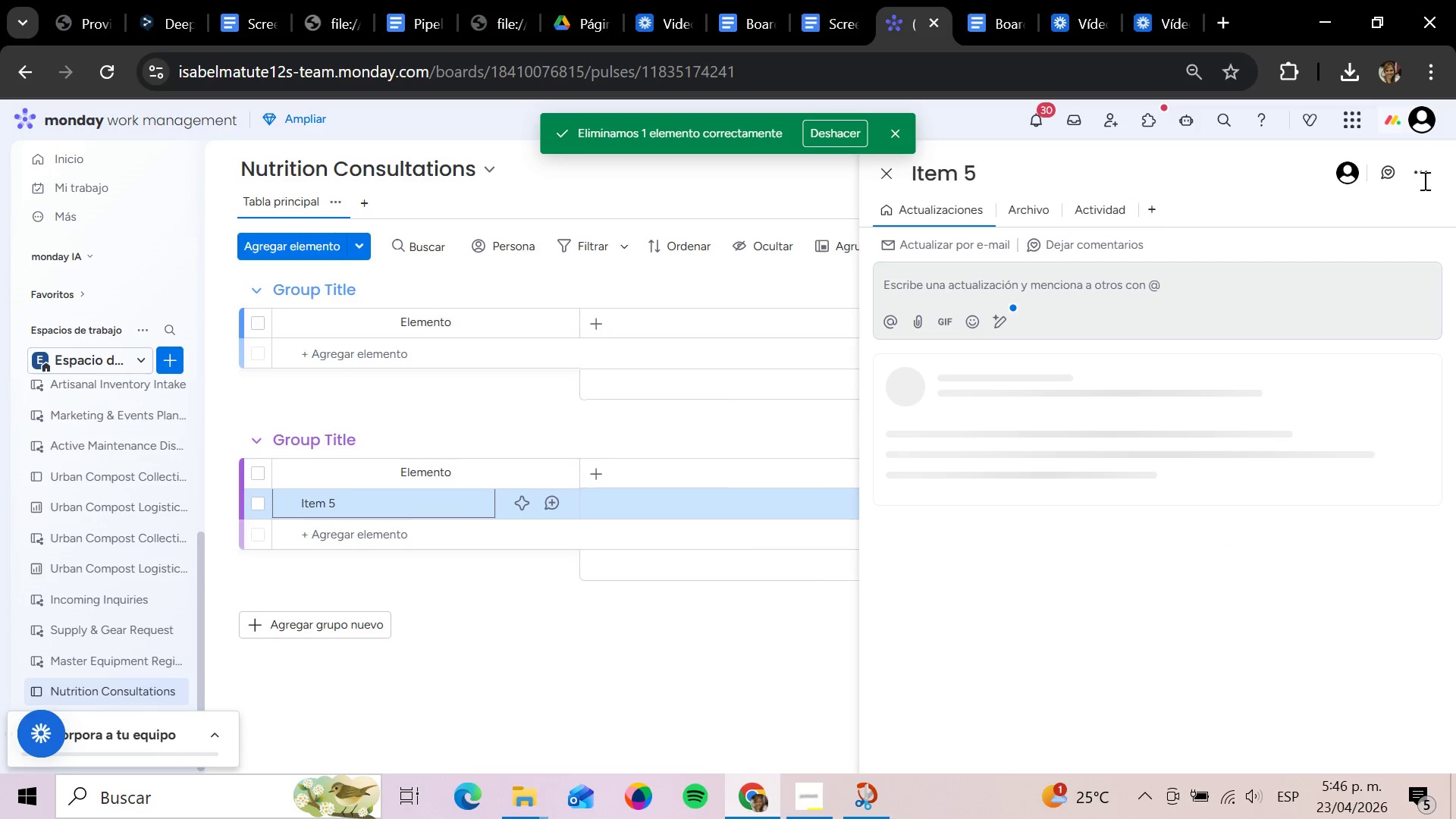 
left_click([1429, 170])
 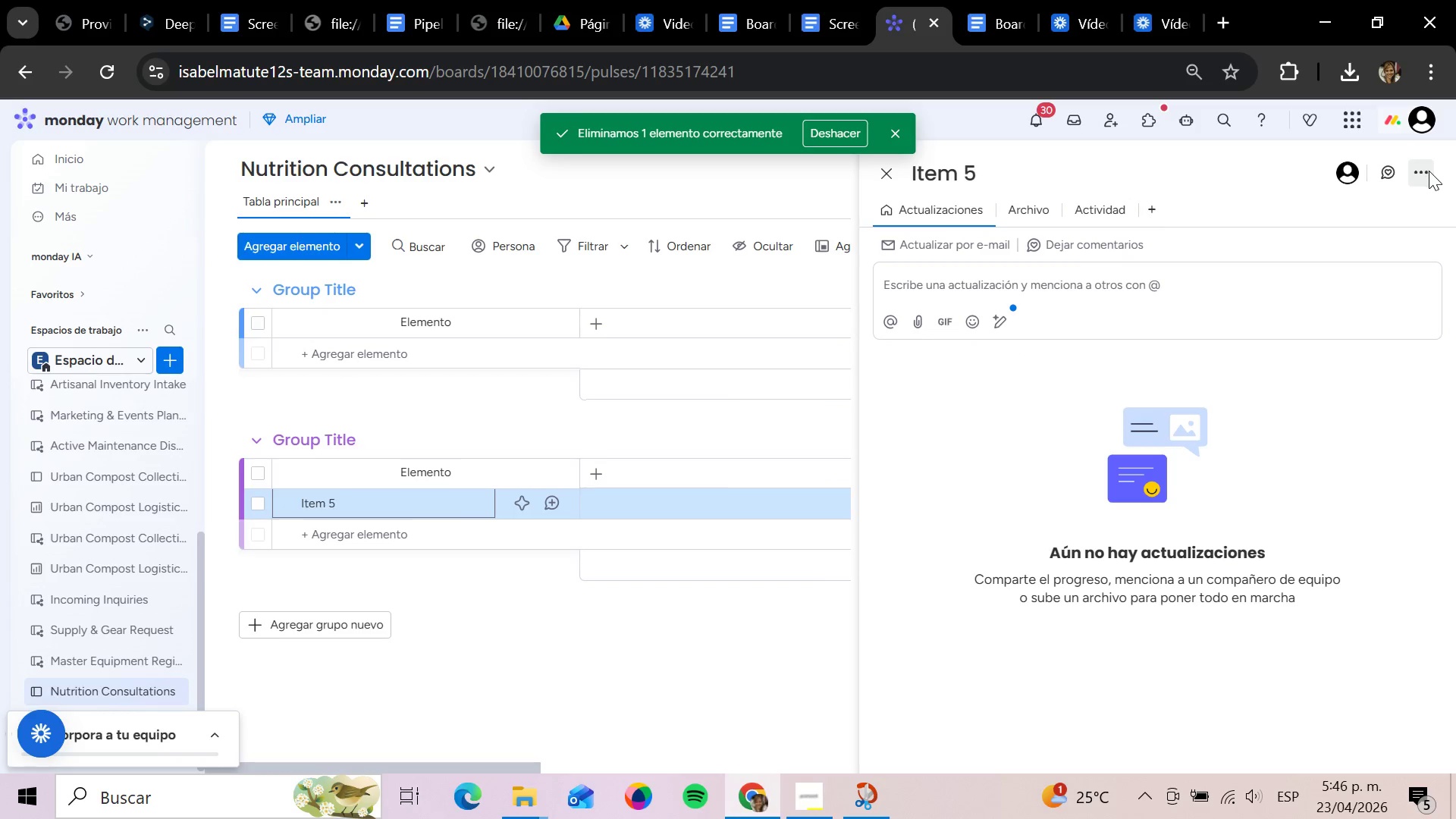 
left_click([1425, 174])
 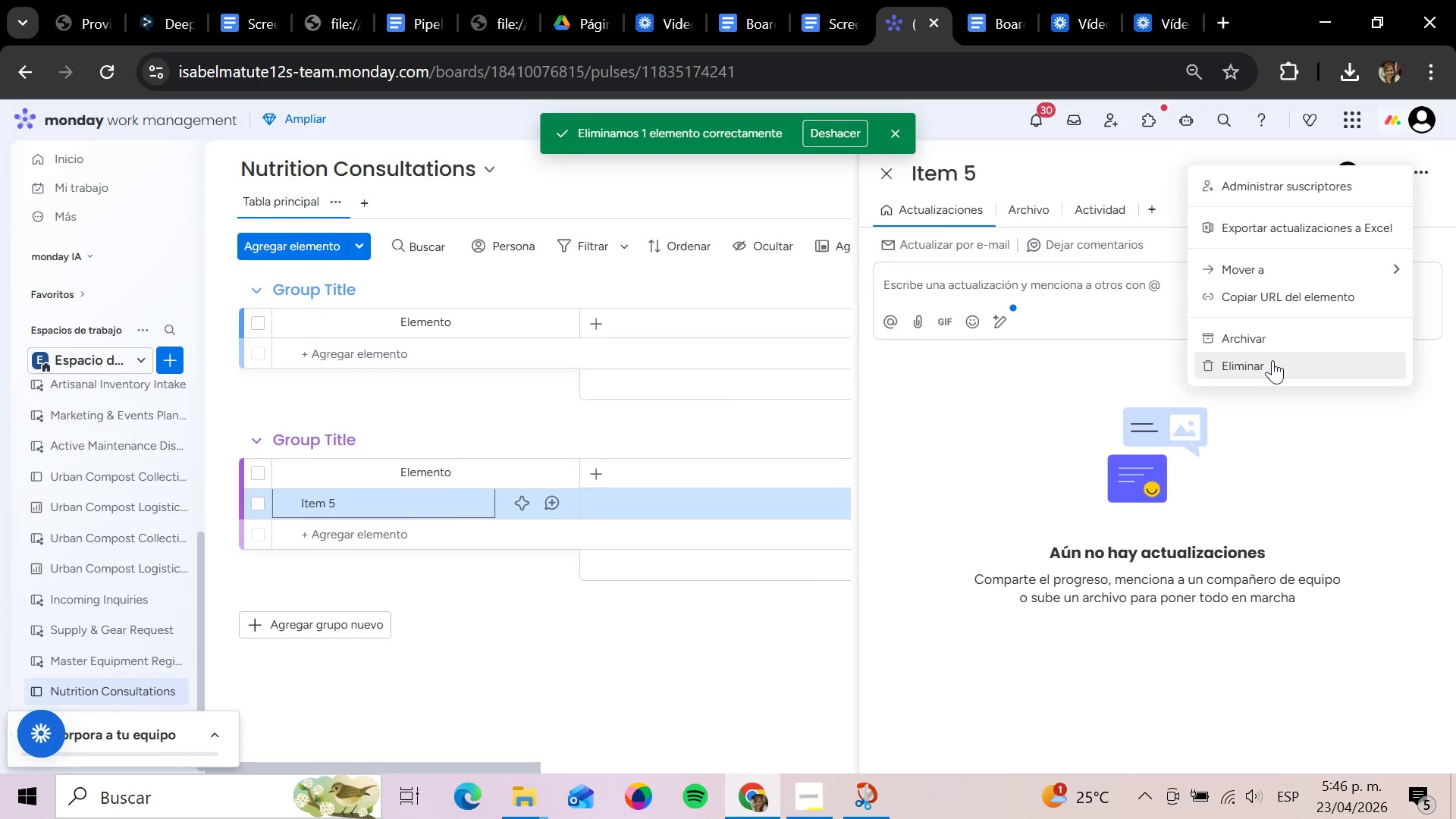 
left_click([1272, 362])
 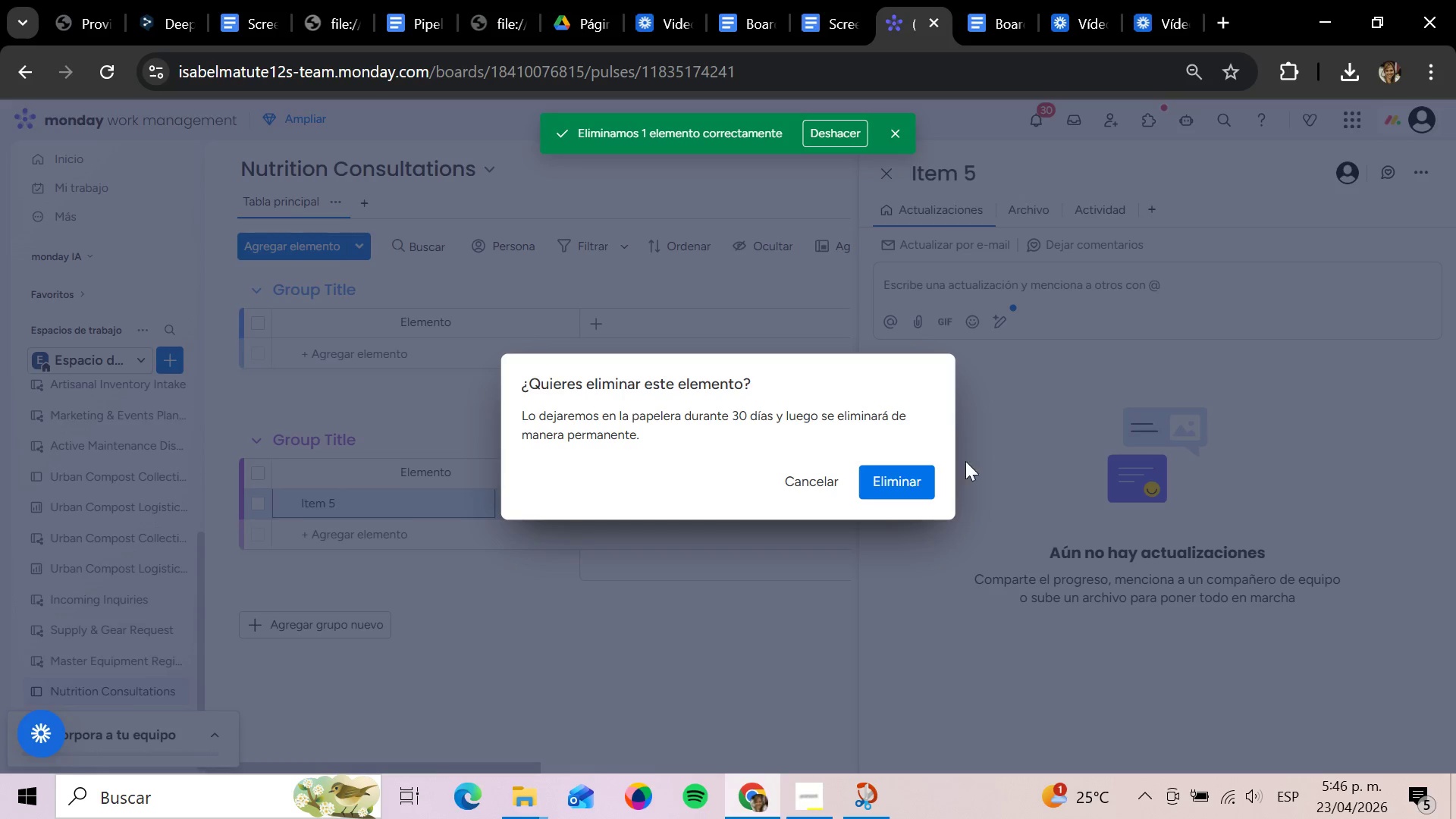 
left_click([882, 482])
 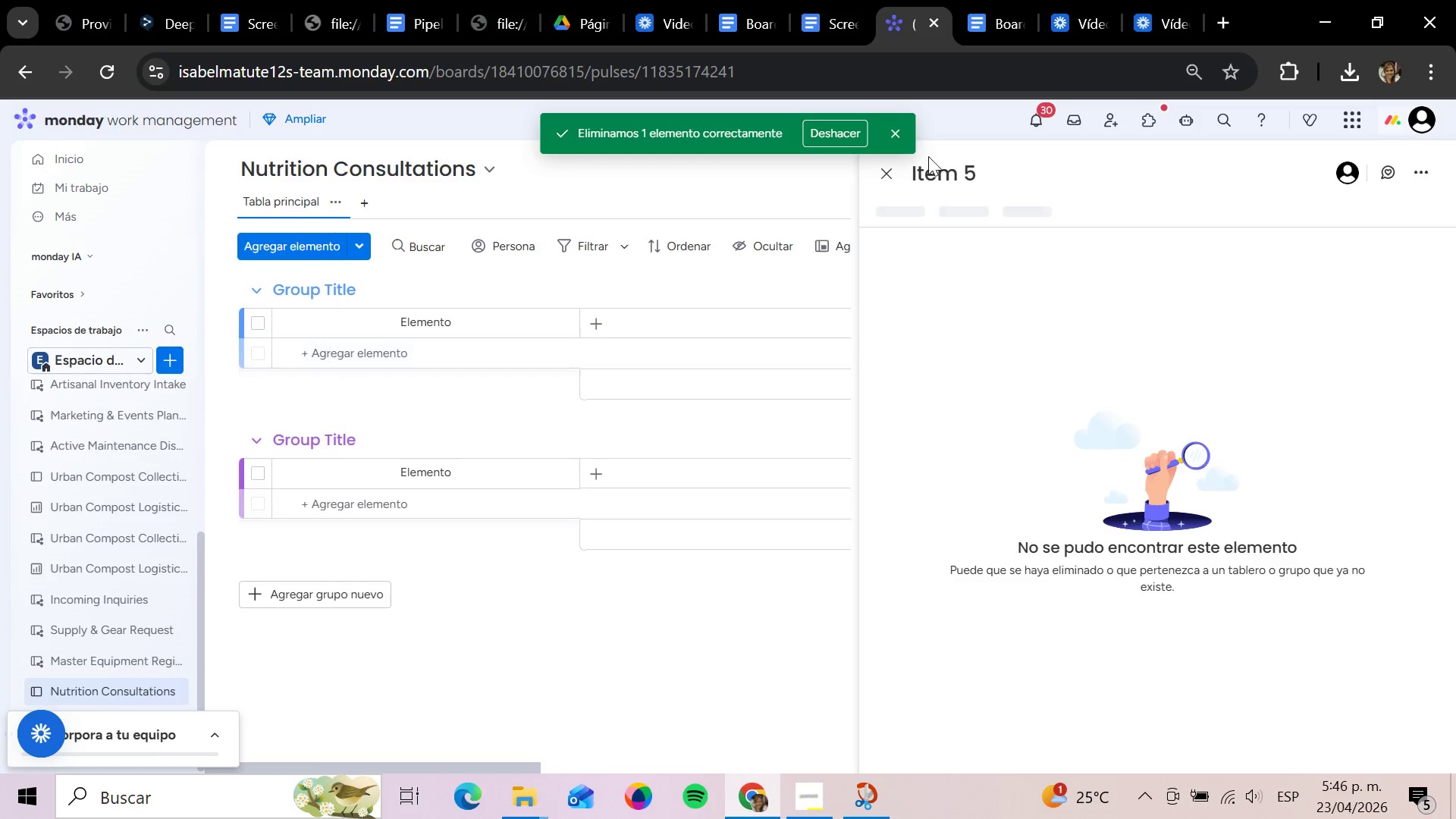 
wait(25.09)
 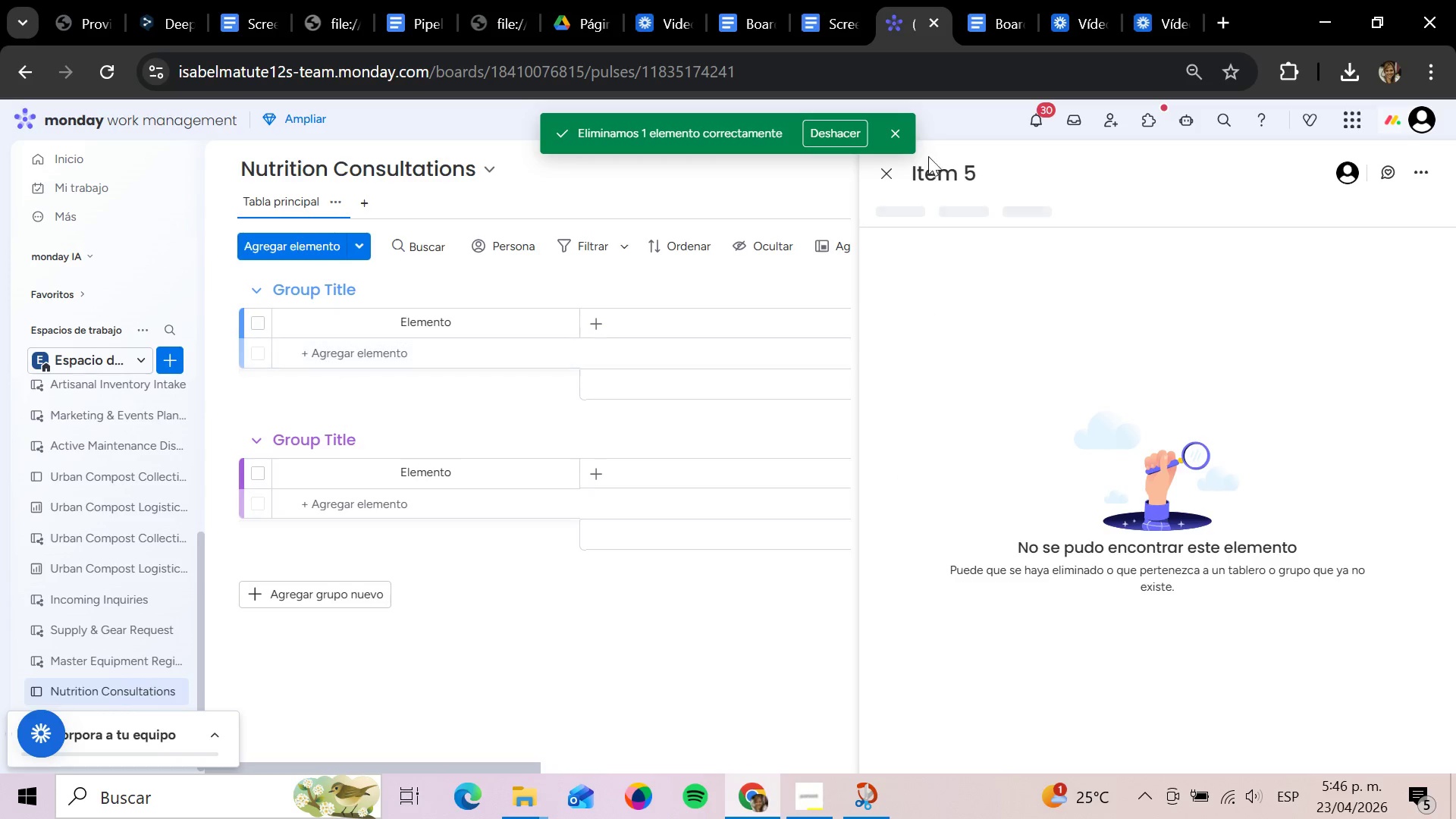 
left_click([452, 324])
 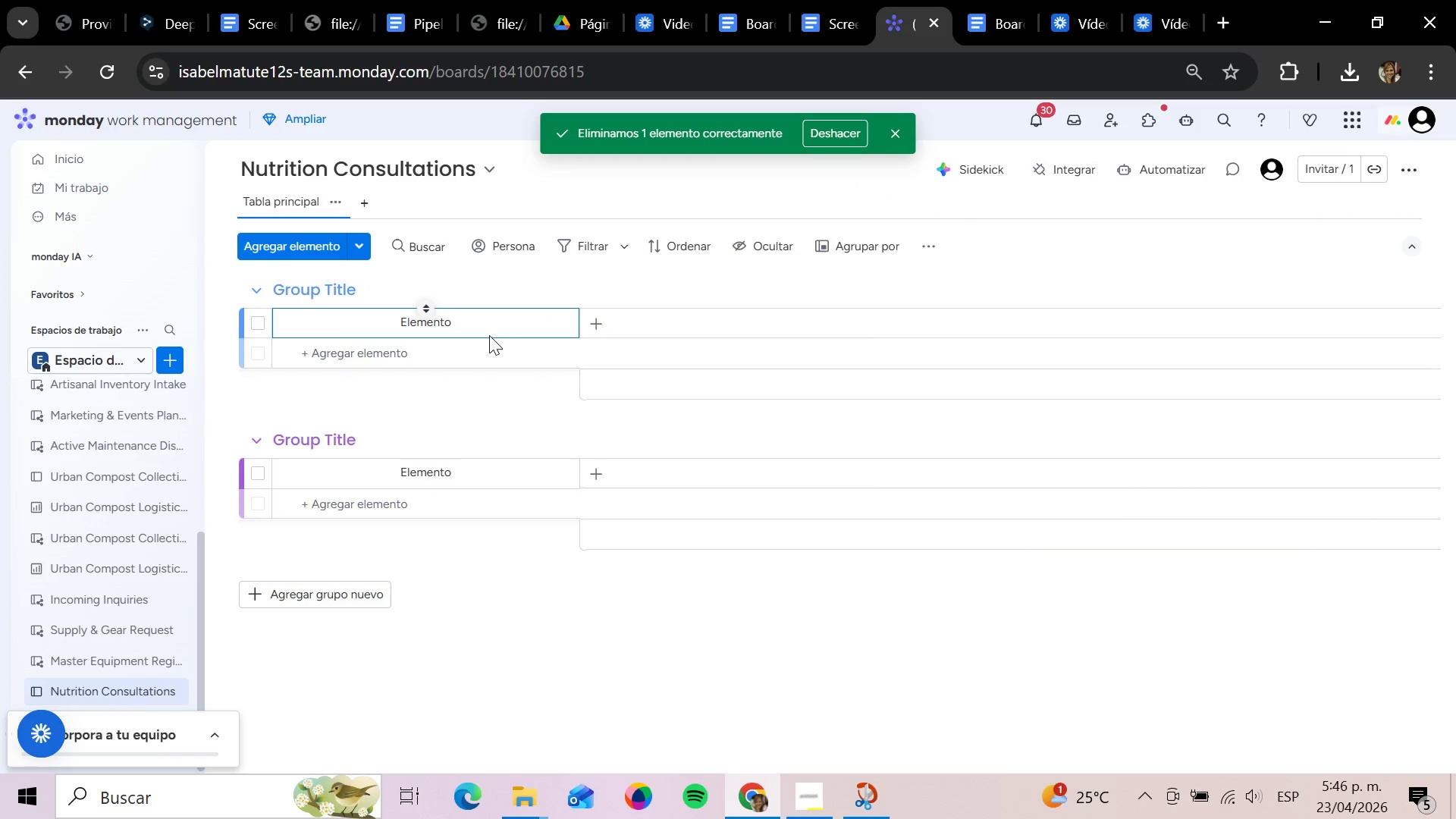 
left_click([353, 294])
 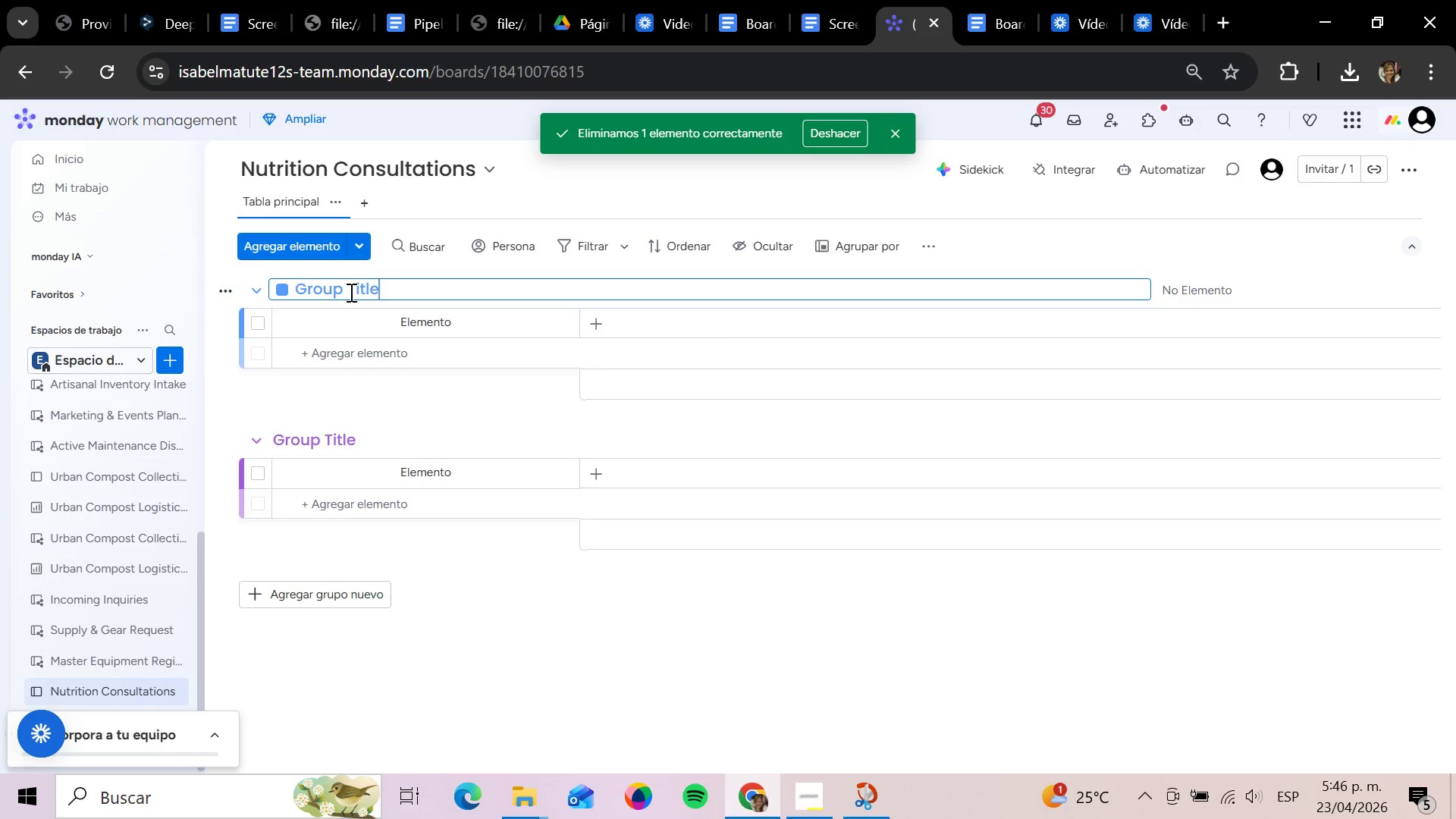 
hold_key(key=Backspace, duration=1.55)
 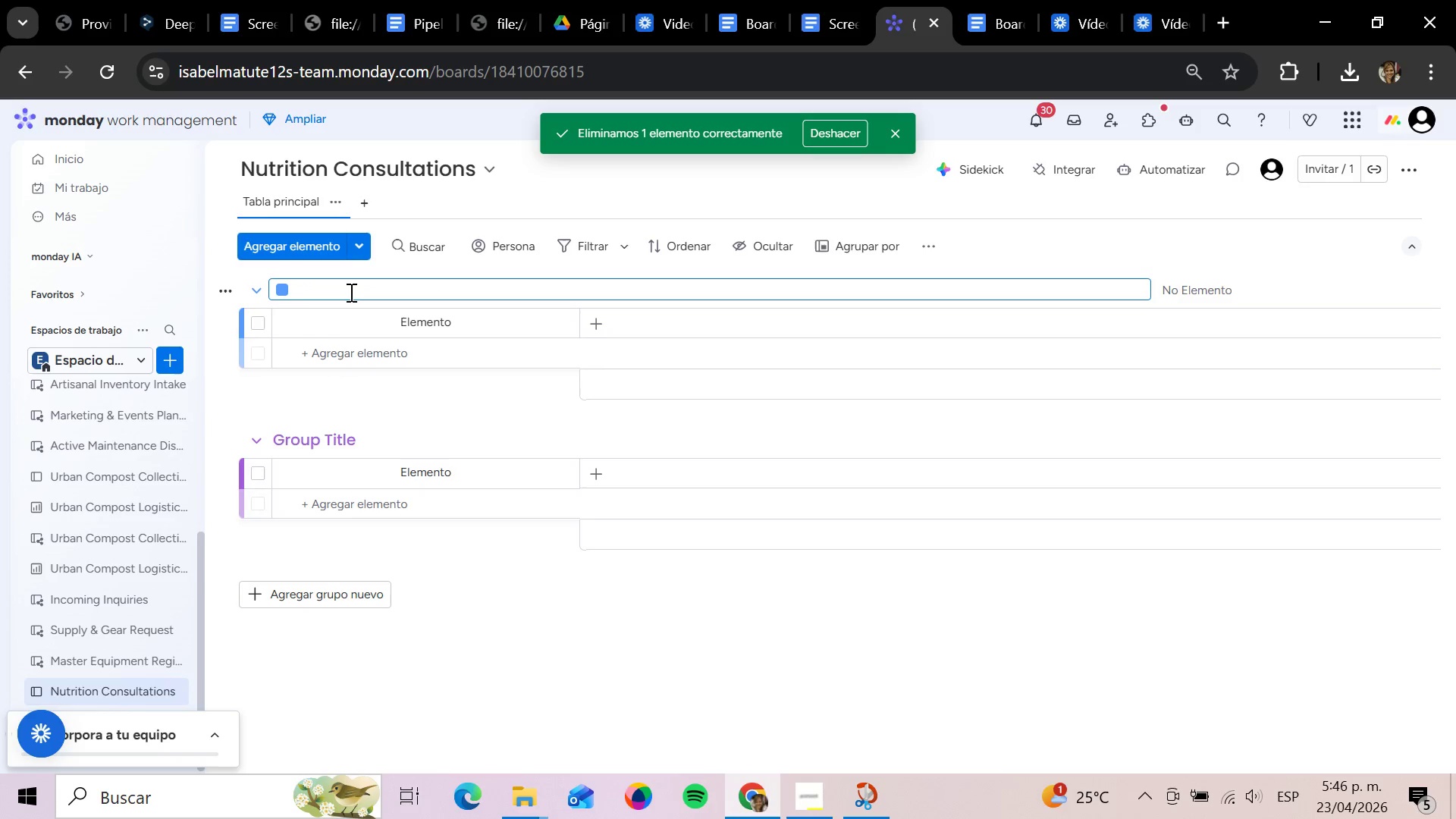 
type(Nr)
key(Backspace)
type(ew Nutrition Audit)
 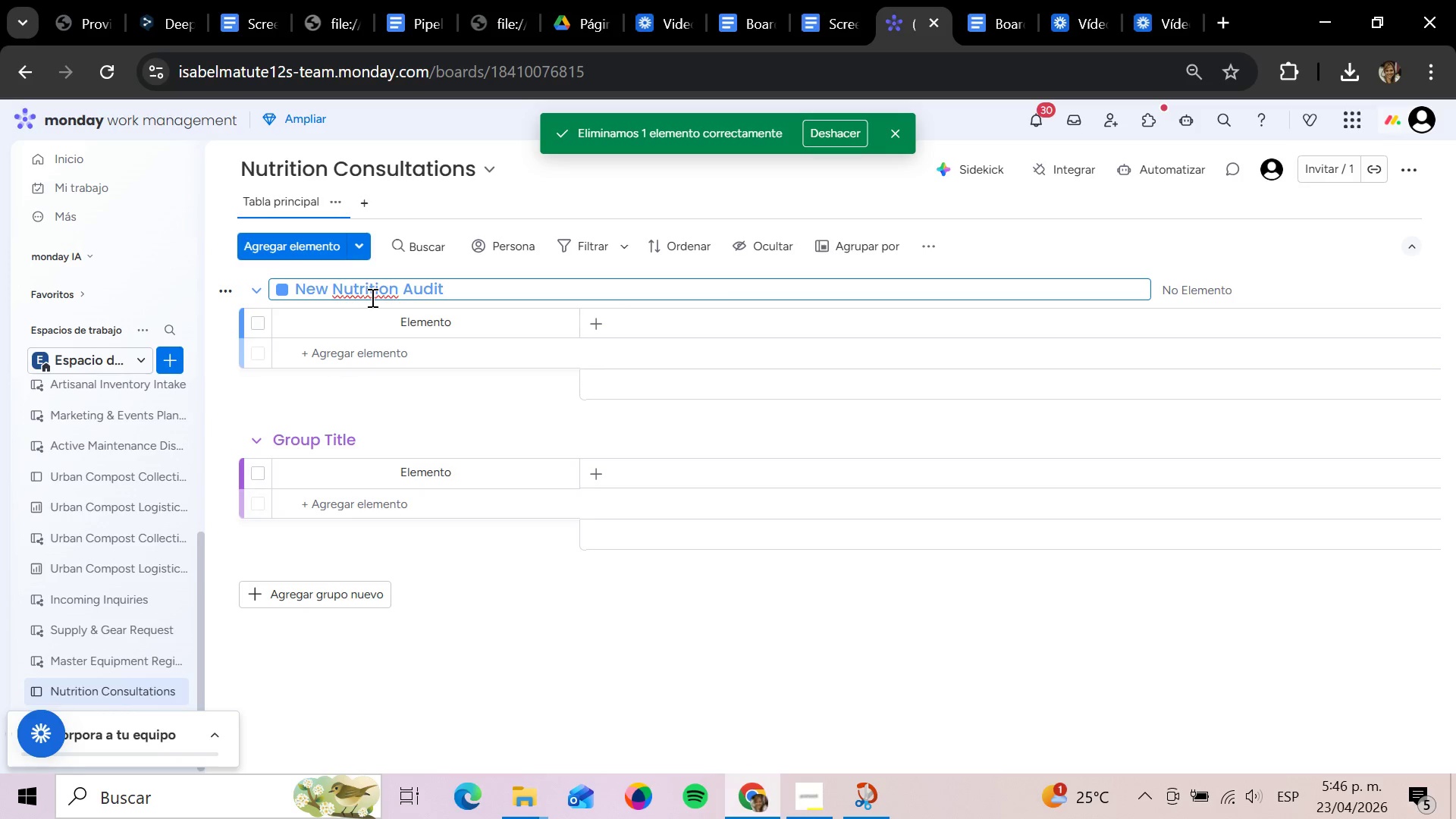 
key(S)
 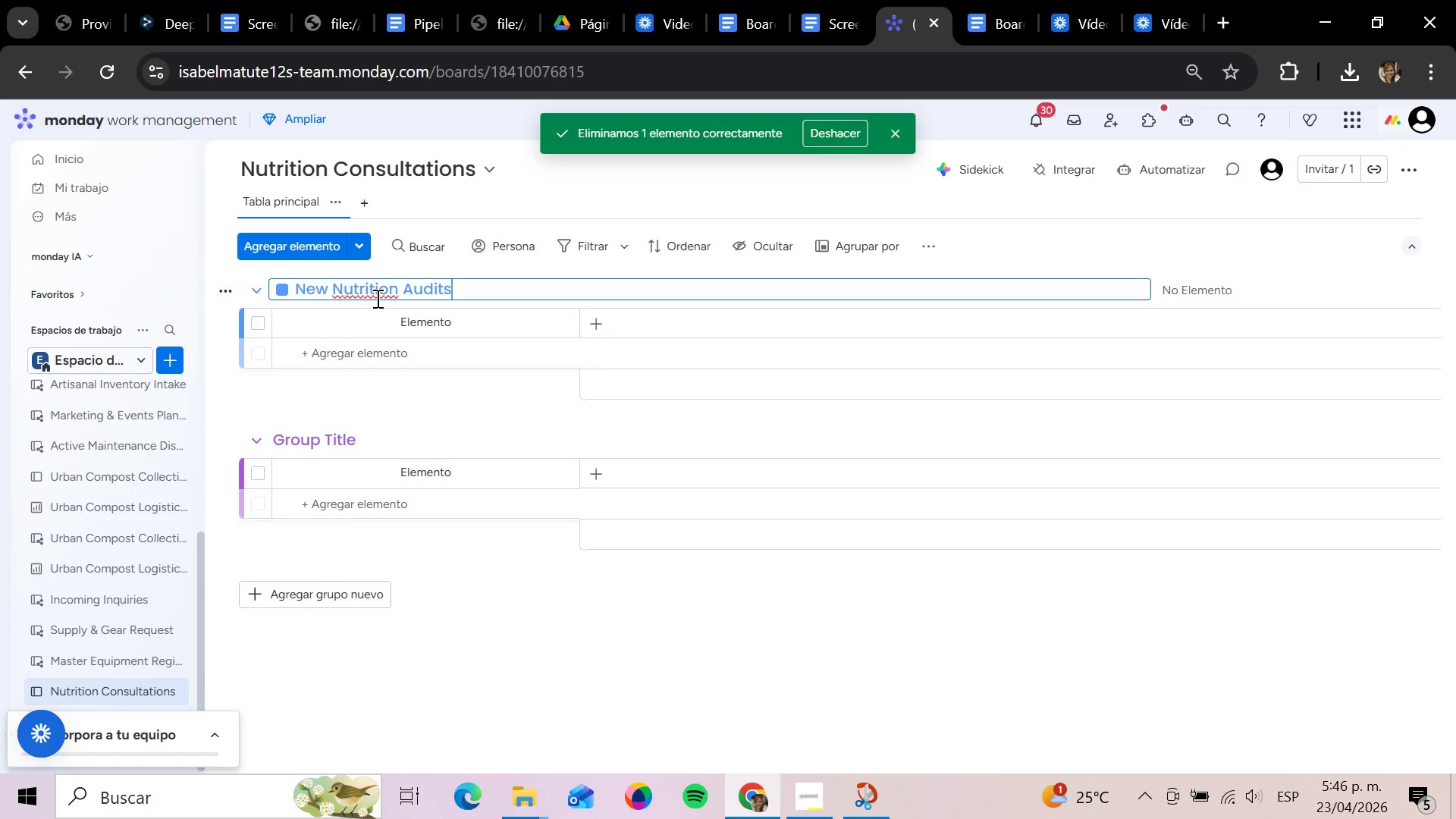 
key(Enter)
 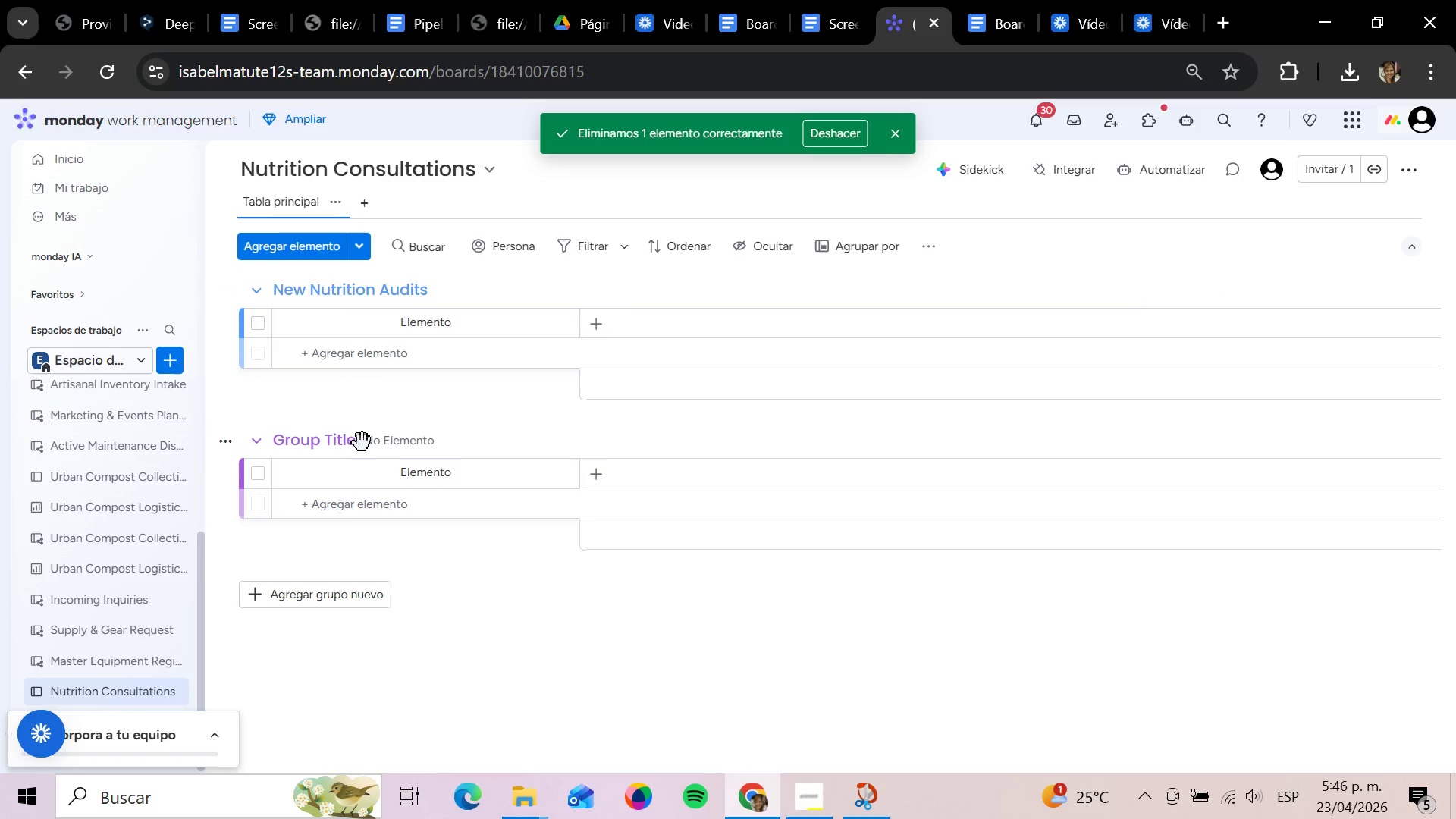 
left_click([348, 448])
 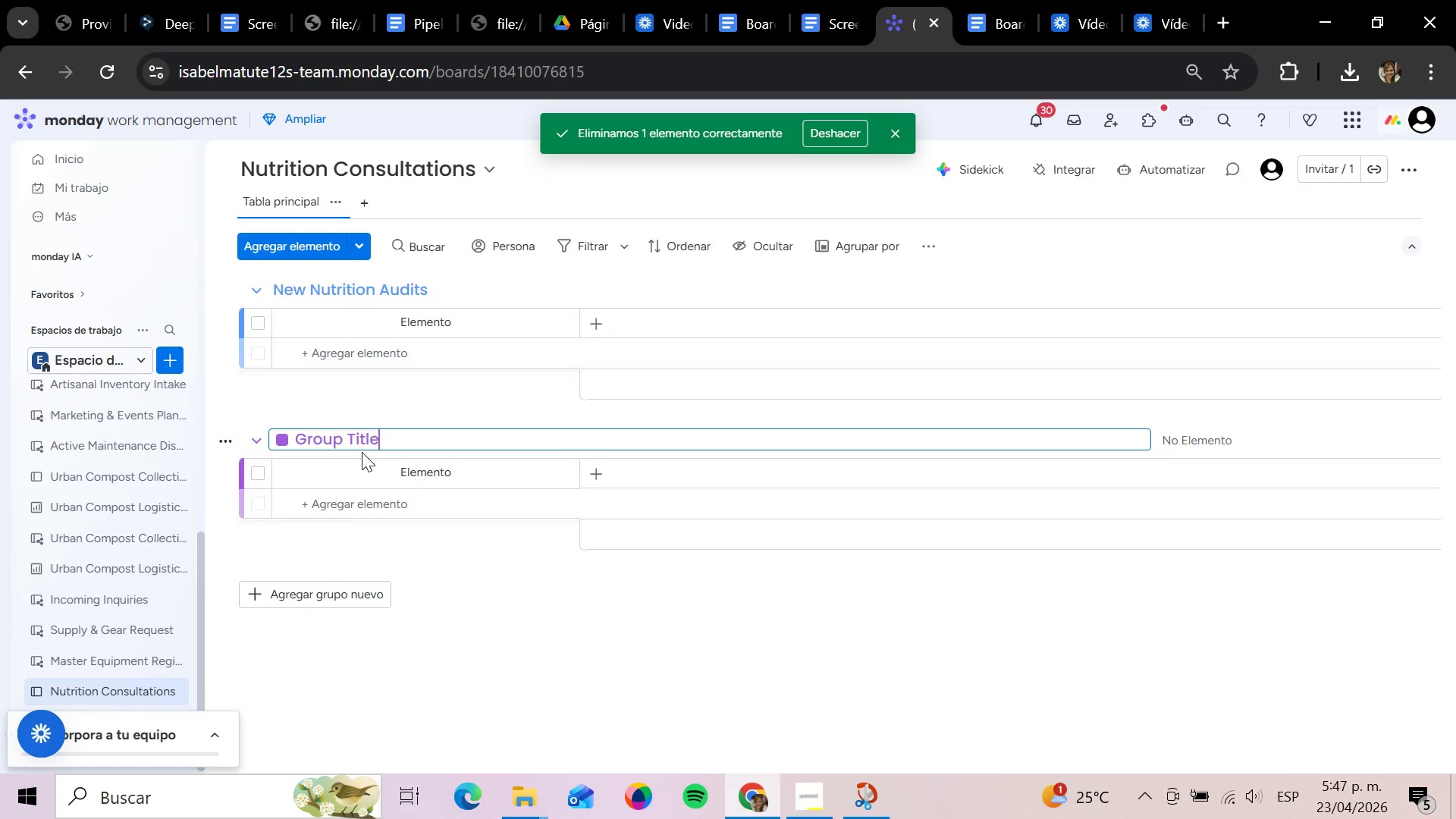 
hold_key(key=Backspace, duration=1.14)
 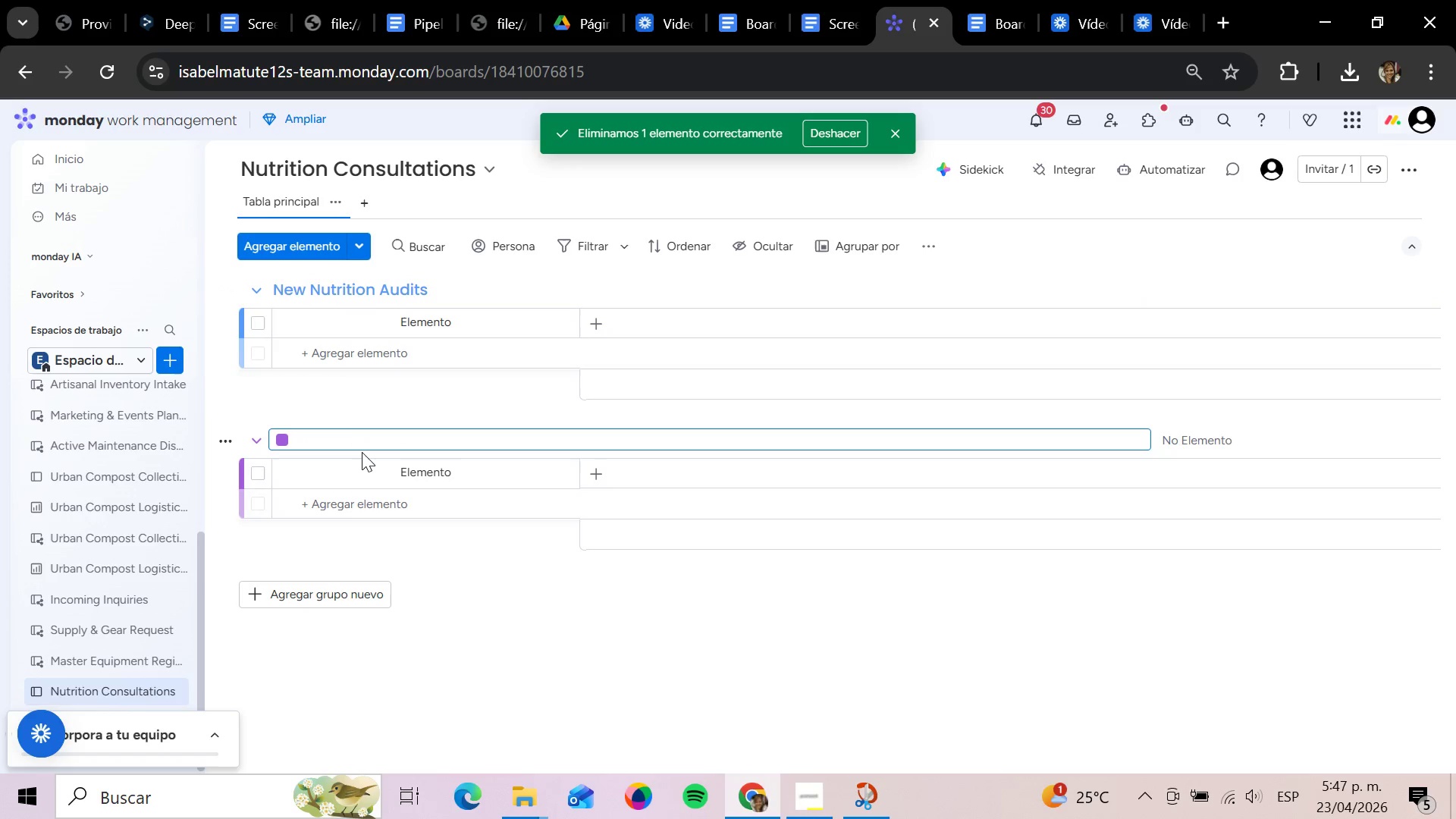 
type(In Review)
 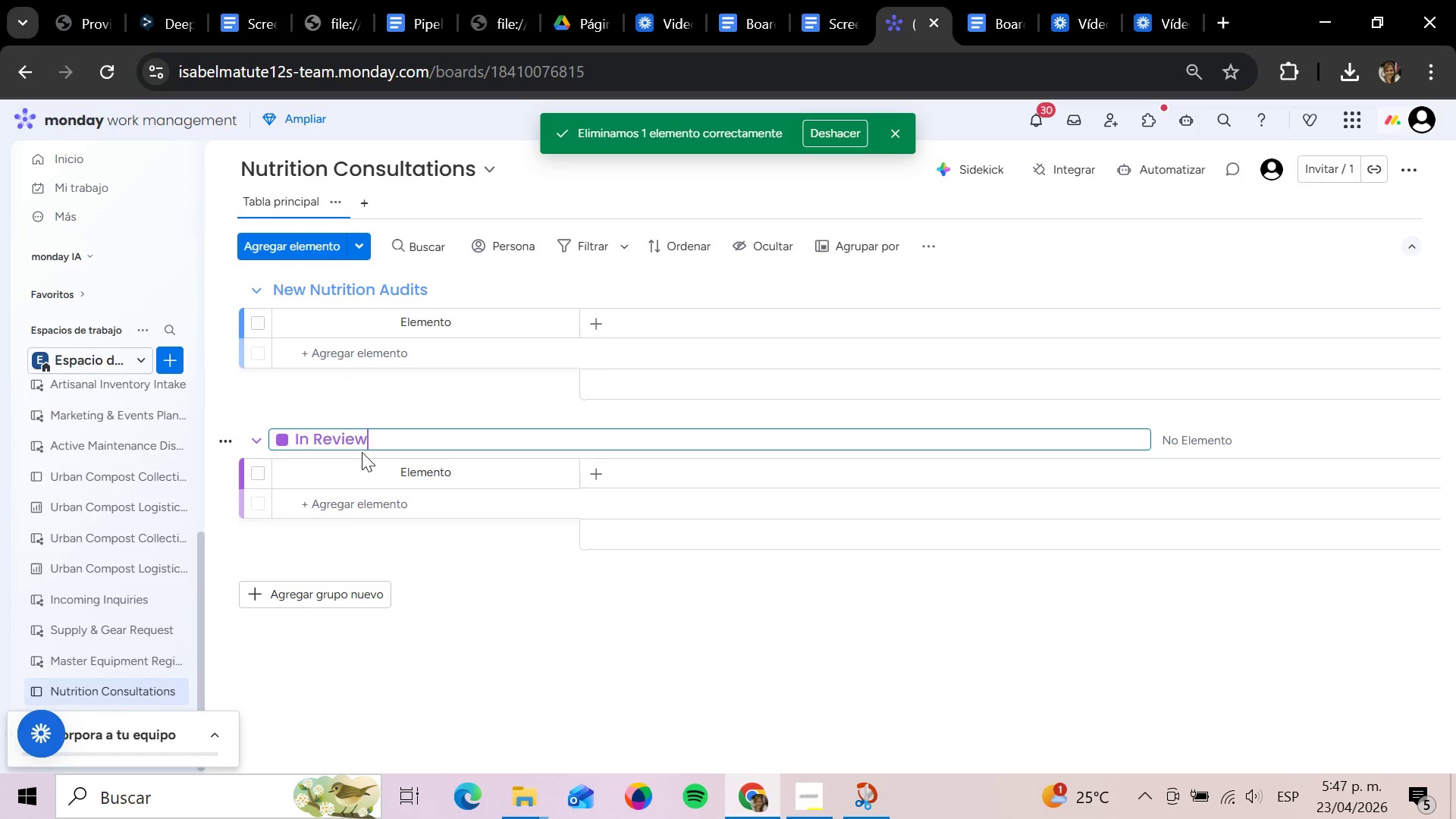 
key(Enter)
 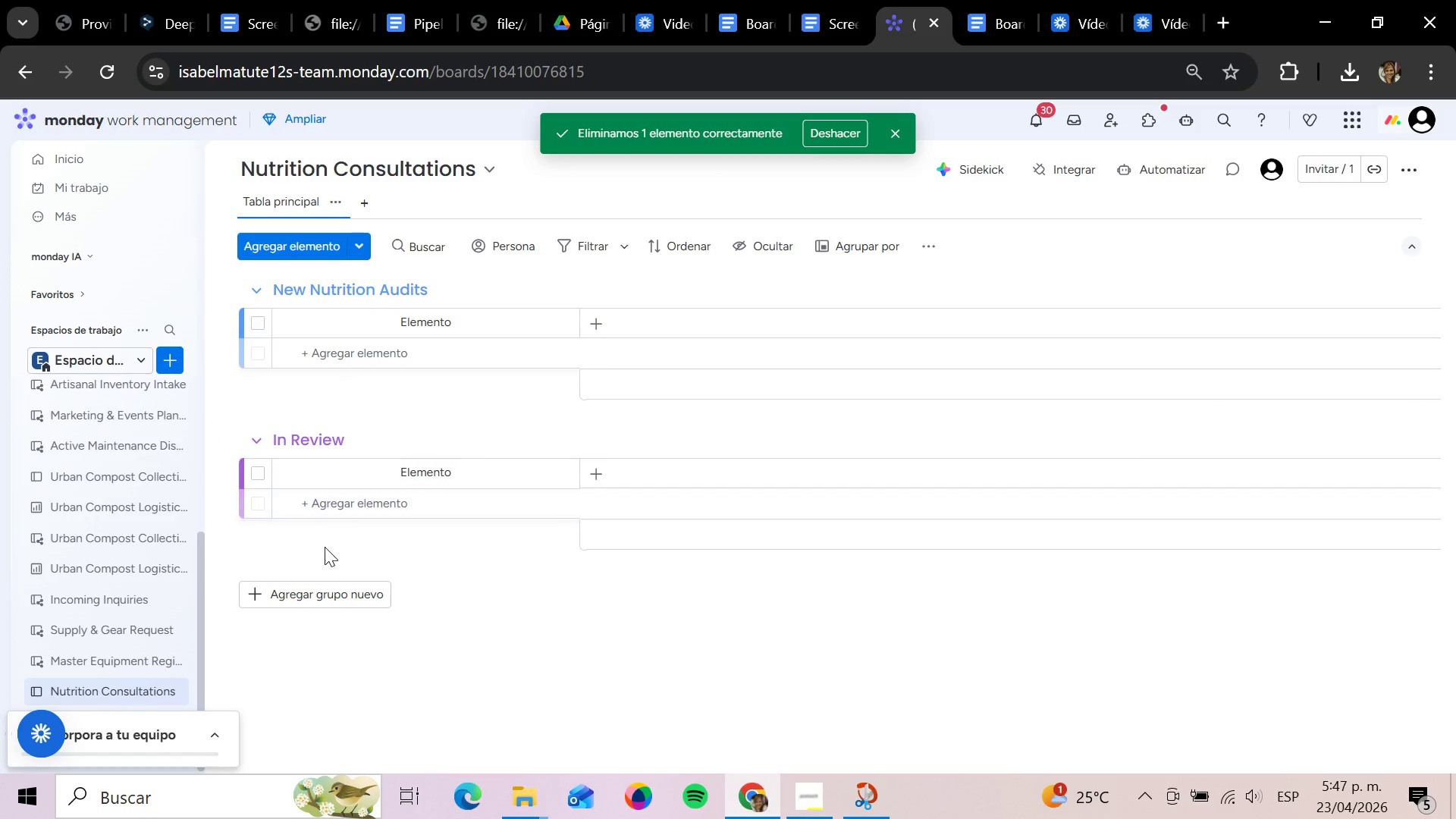 
left_click([328, 602])
 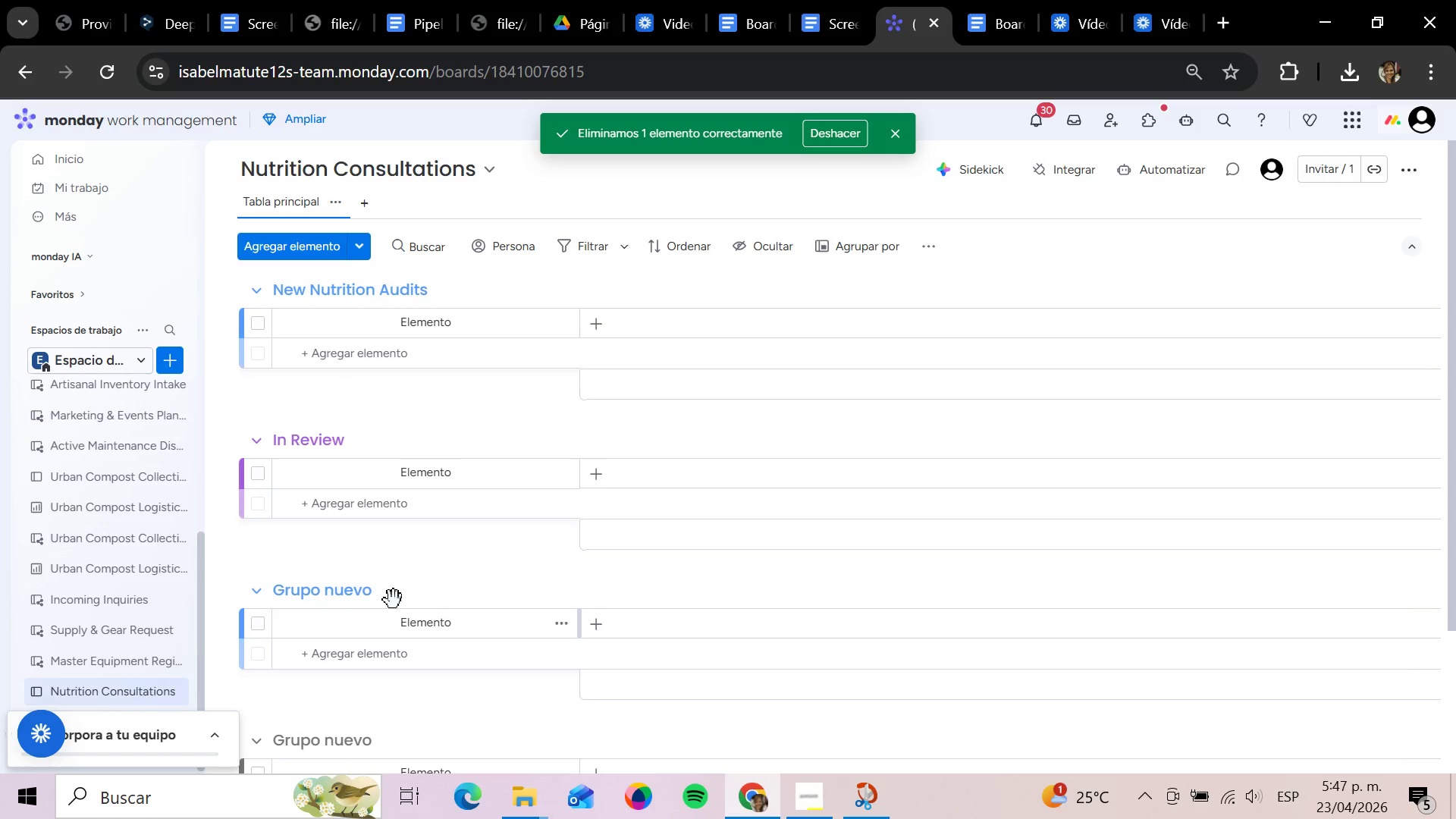 
left_click([365, 596])
 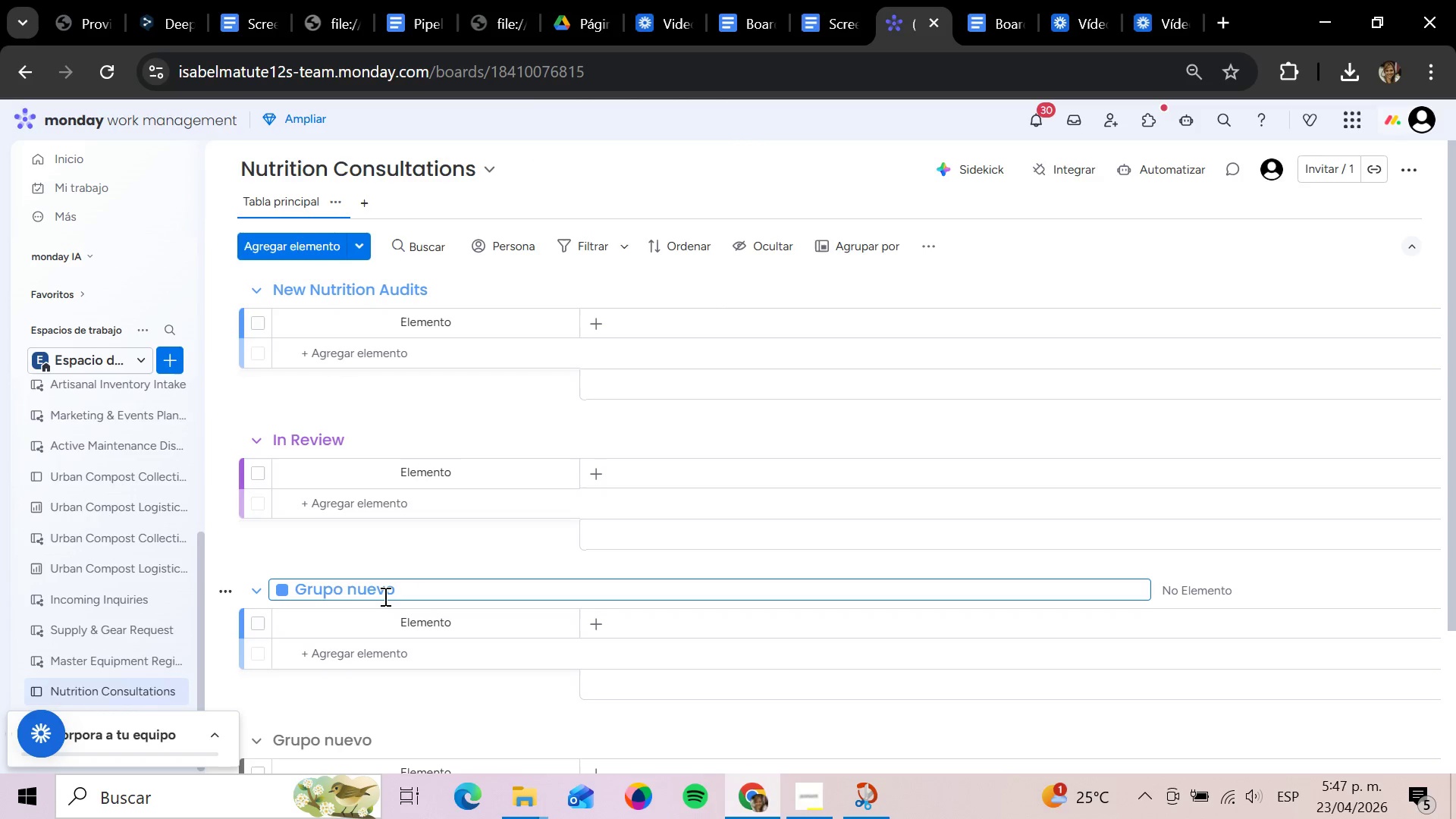 
hold_key(key=Backspace, duration=1.12)
 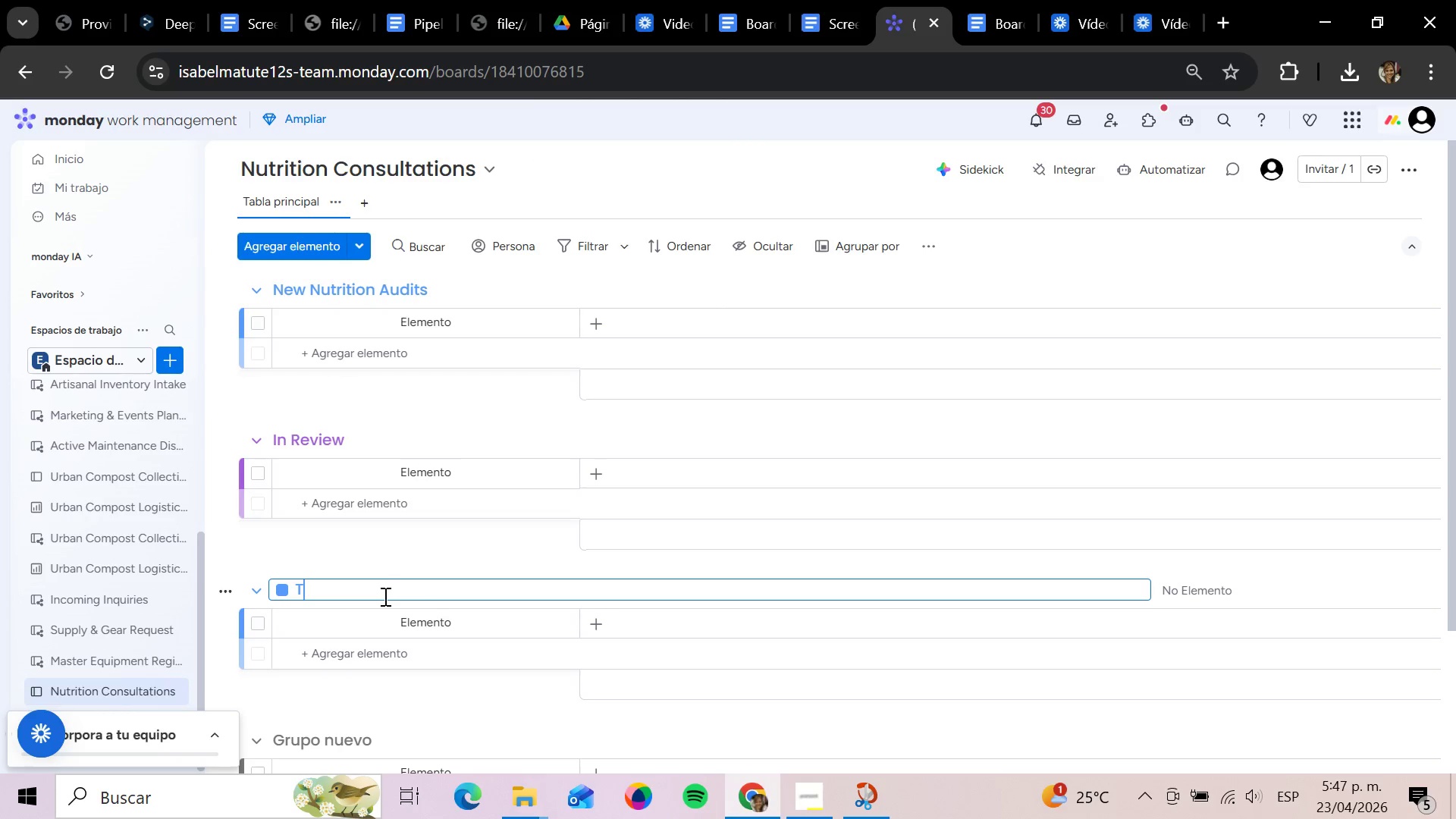 
type(Trial ^ Delo)
key(Backspace)
type(ivery Setup)
 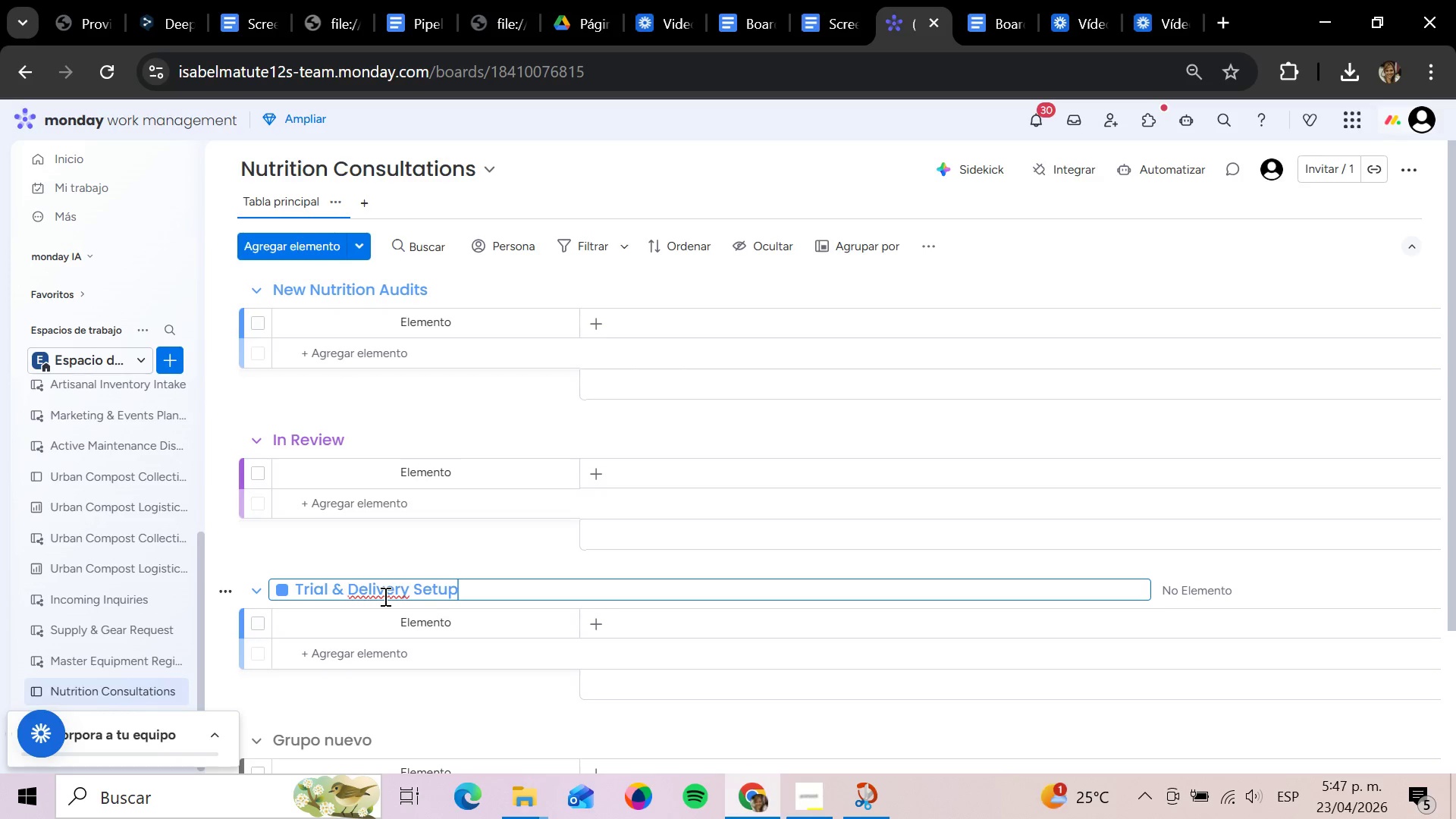 
key(Enter)
 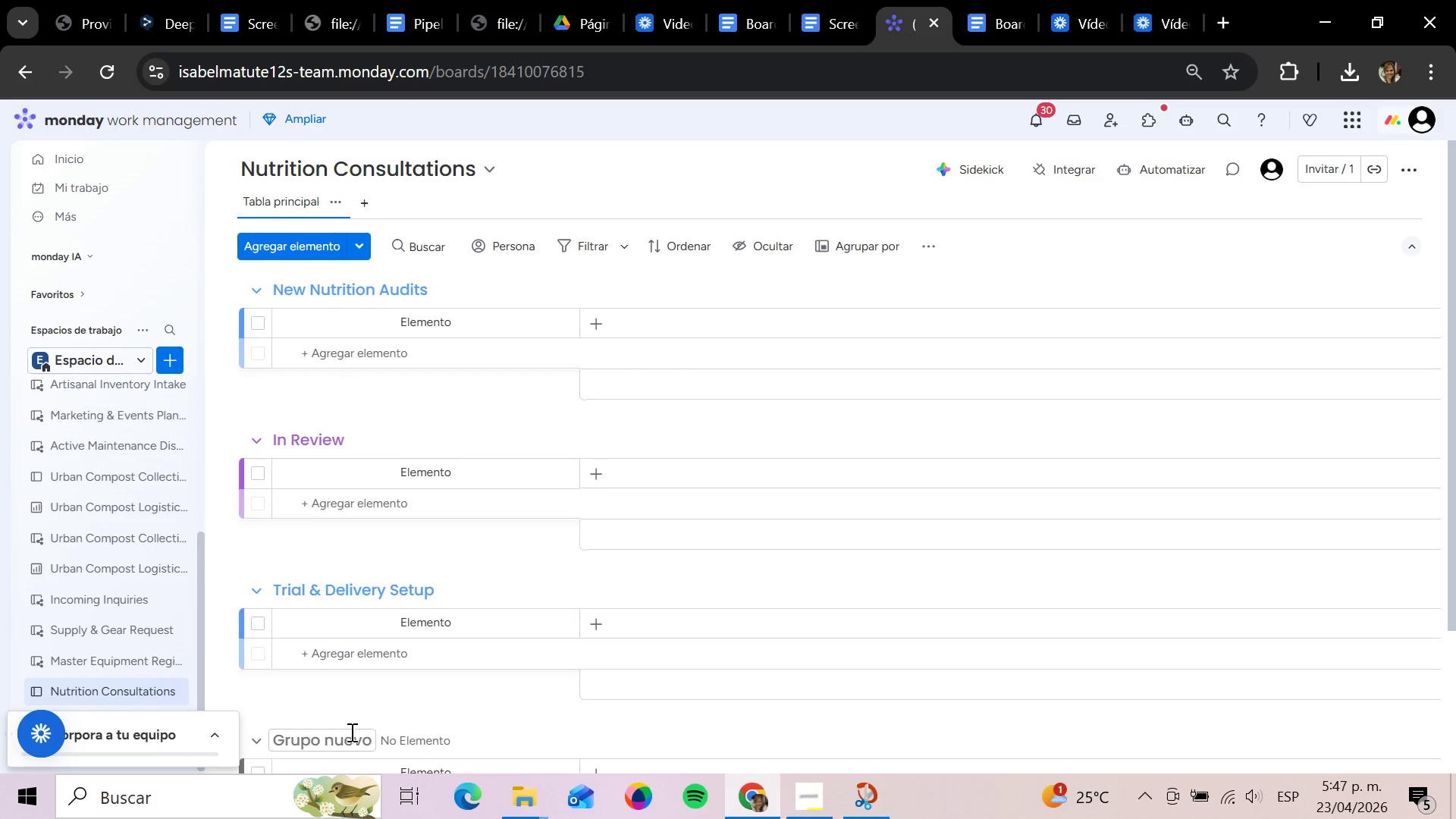 
left_click([347, 735])
 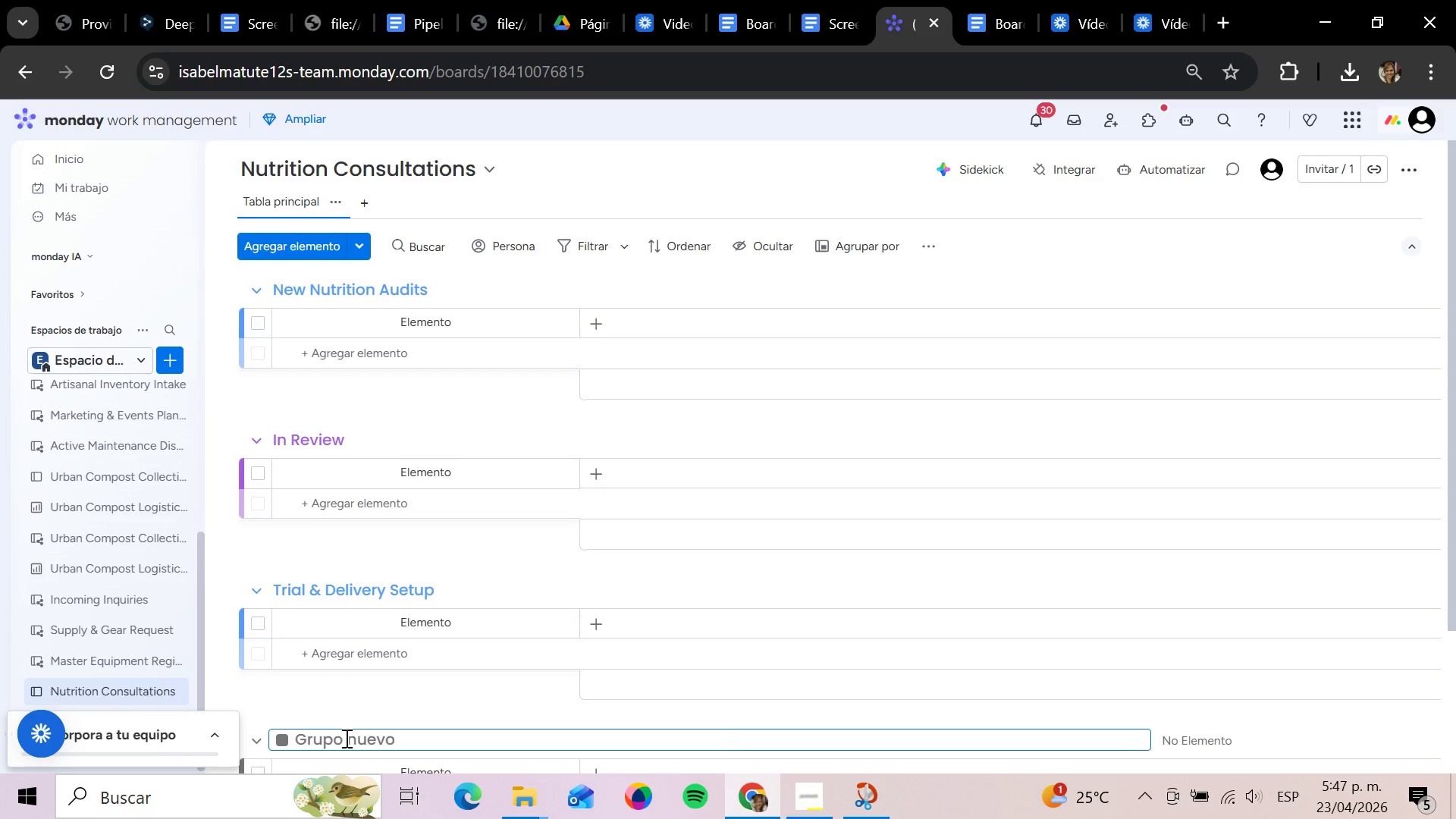 
hold_key(key=Backspace, duration=1.2)
 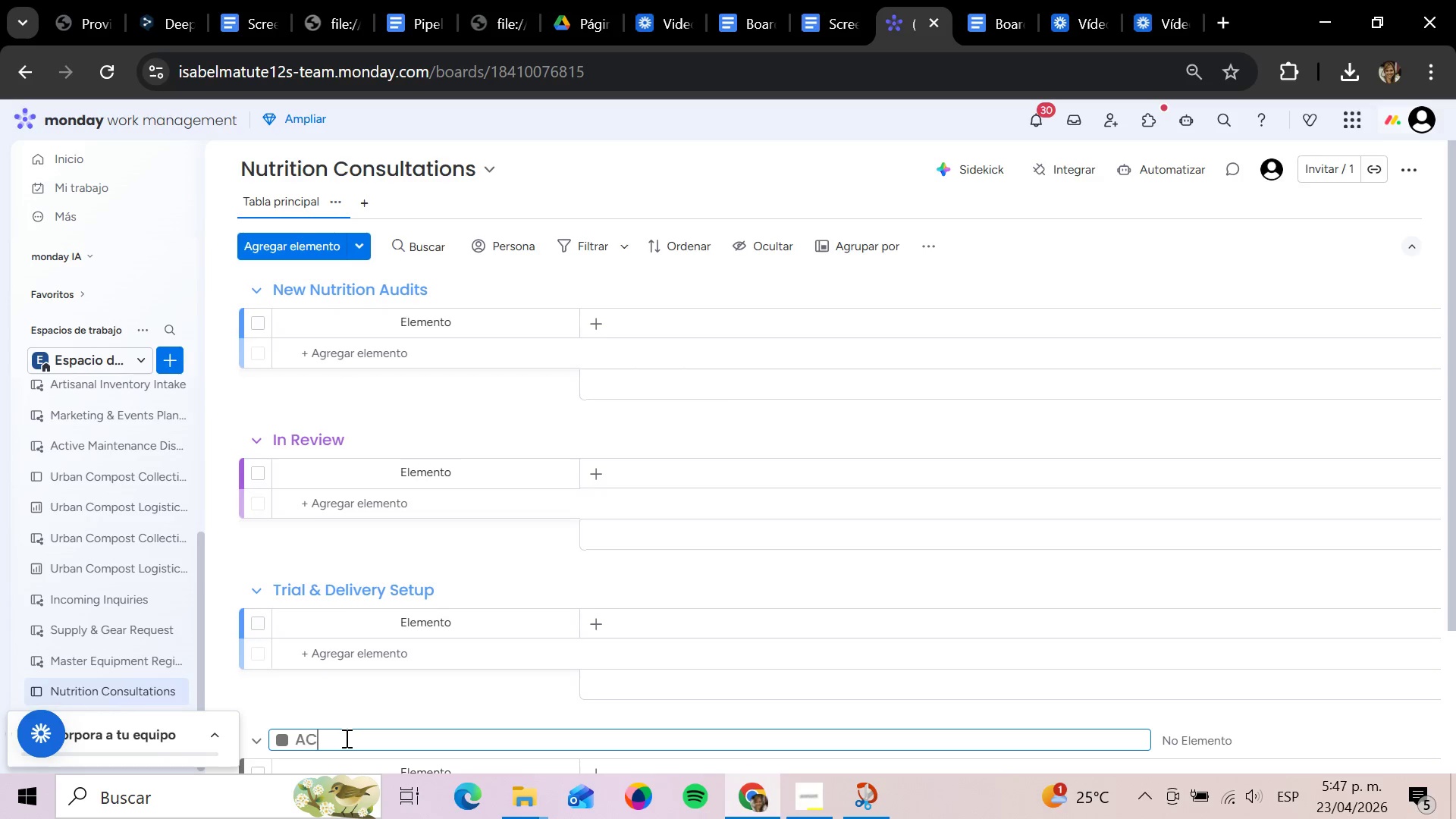 
type(AC)
key(Backspace)
type(ctive & Cp)
key(Backspace)
type(ompleted Clients)
 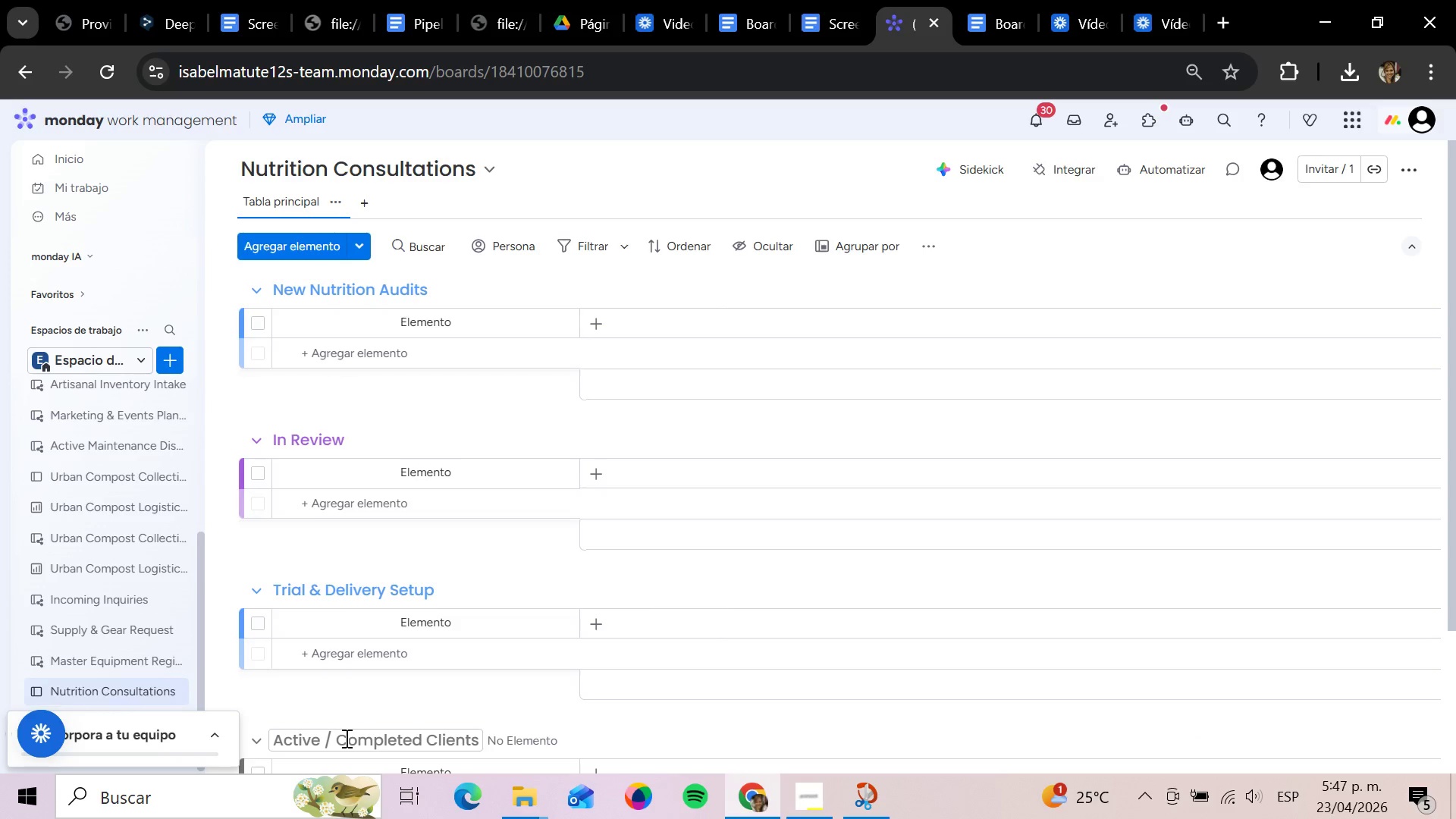 
 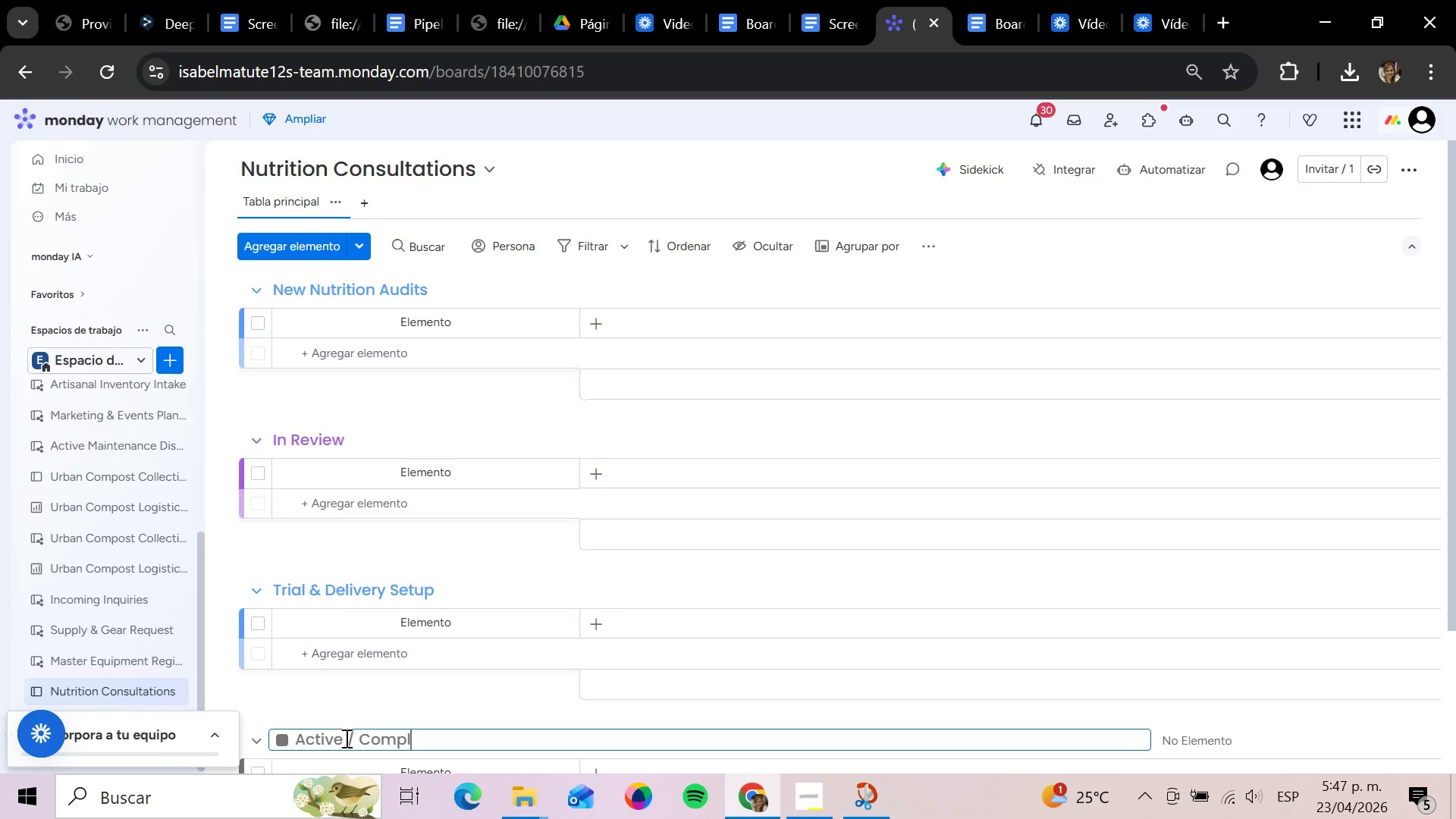 
key(Enter)
 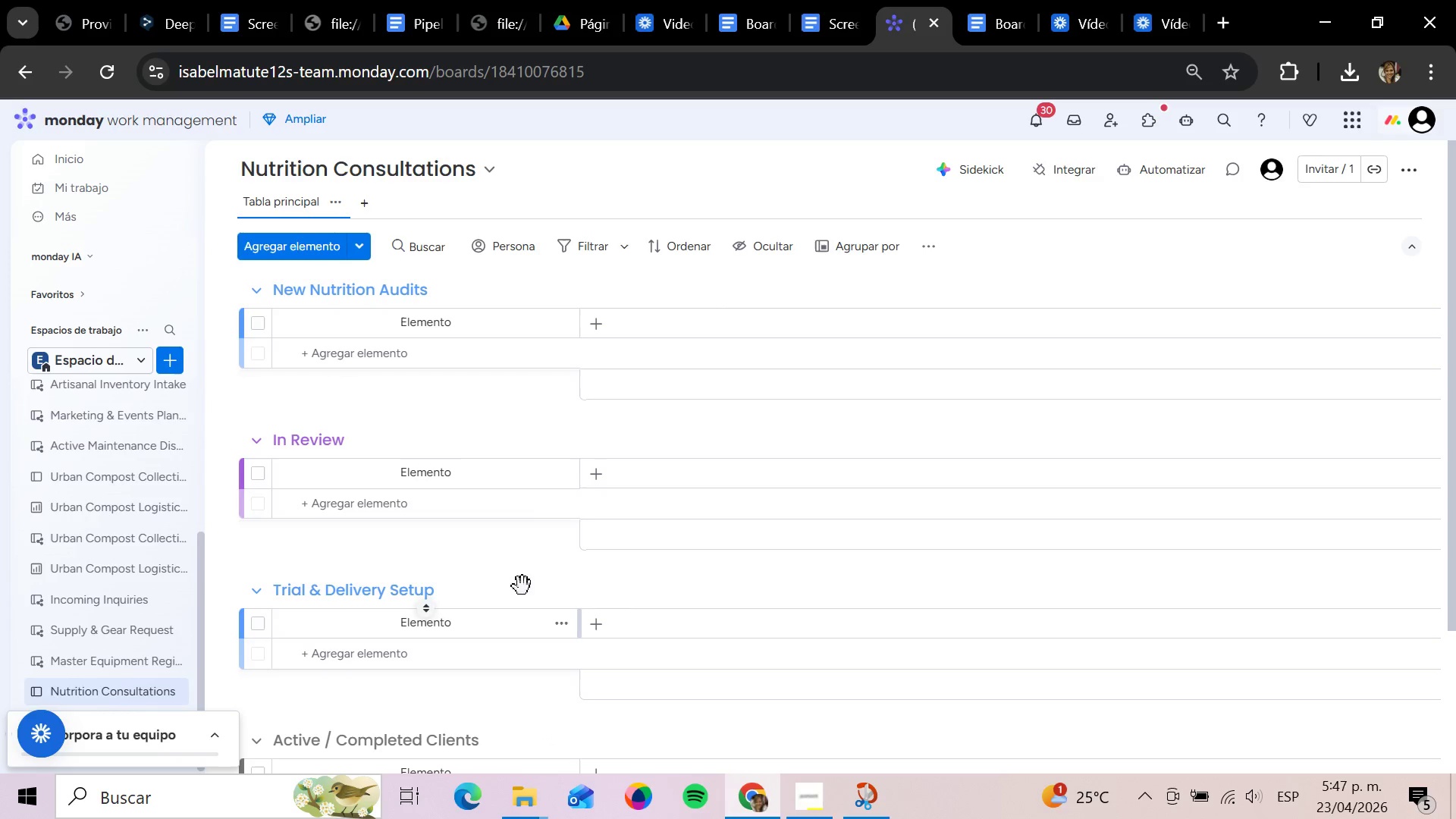 
scroll: coordinate [564, 590], scroll_direction: none, amount: 0.0
 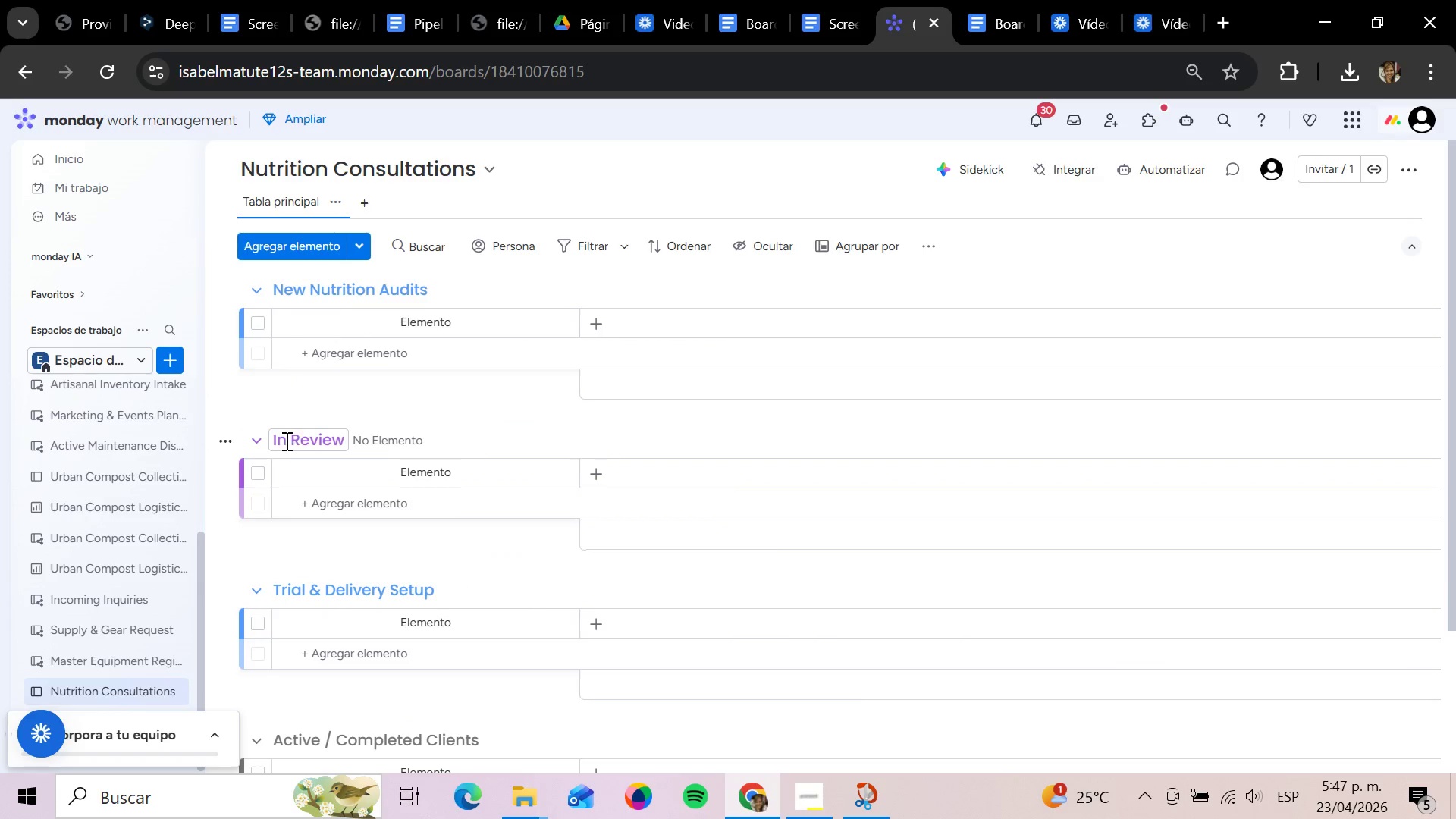 
wait(7.13)
 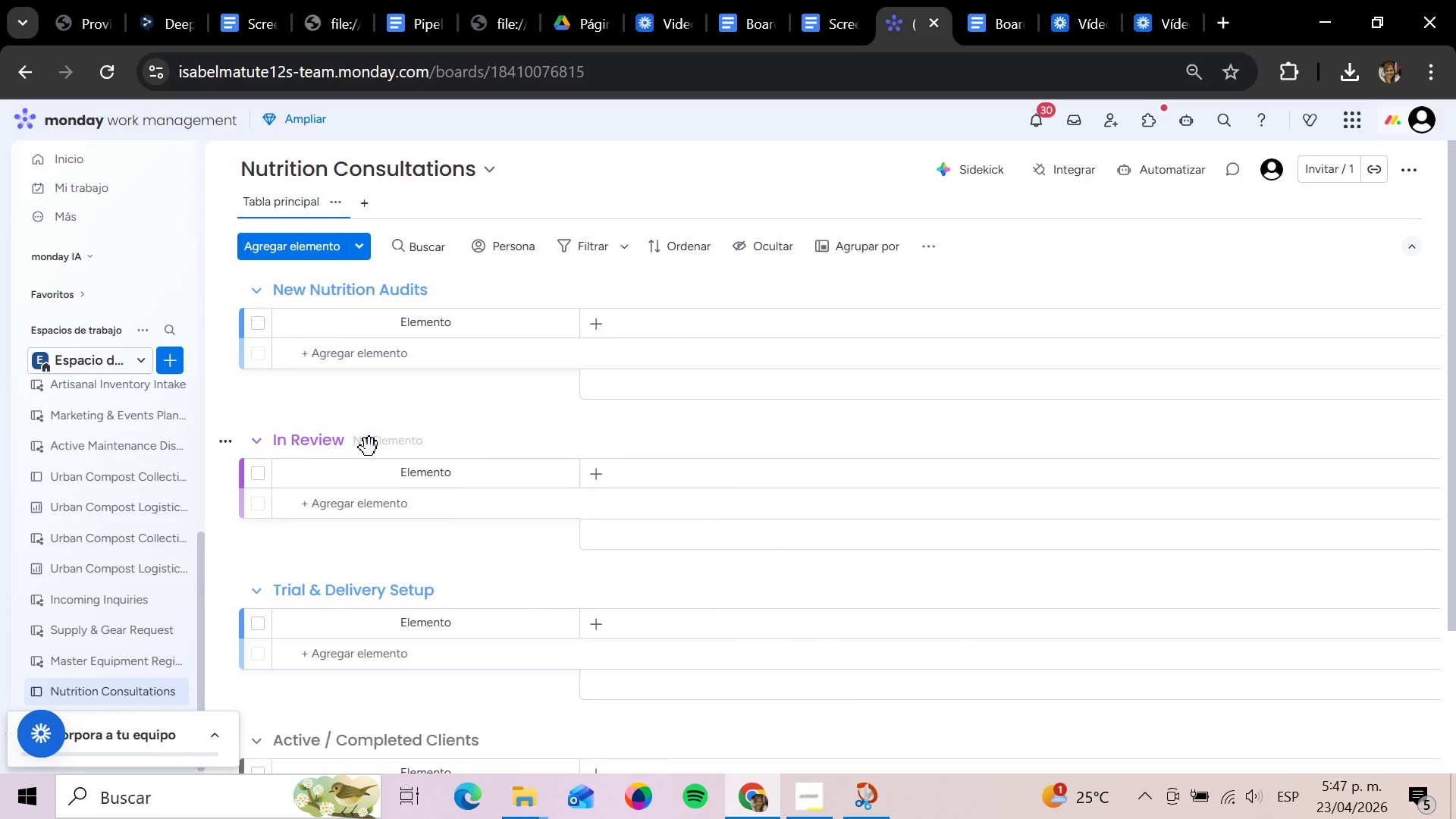 
left_click([277, 440])
 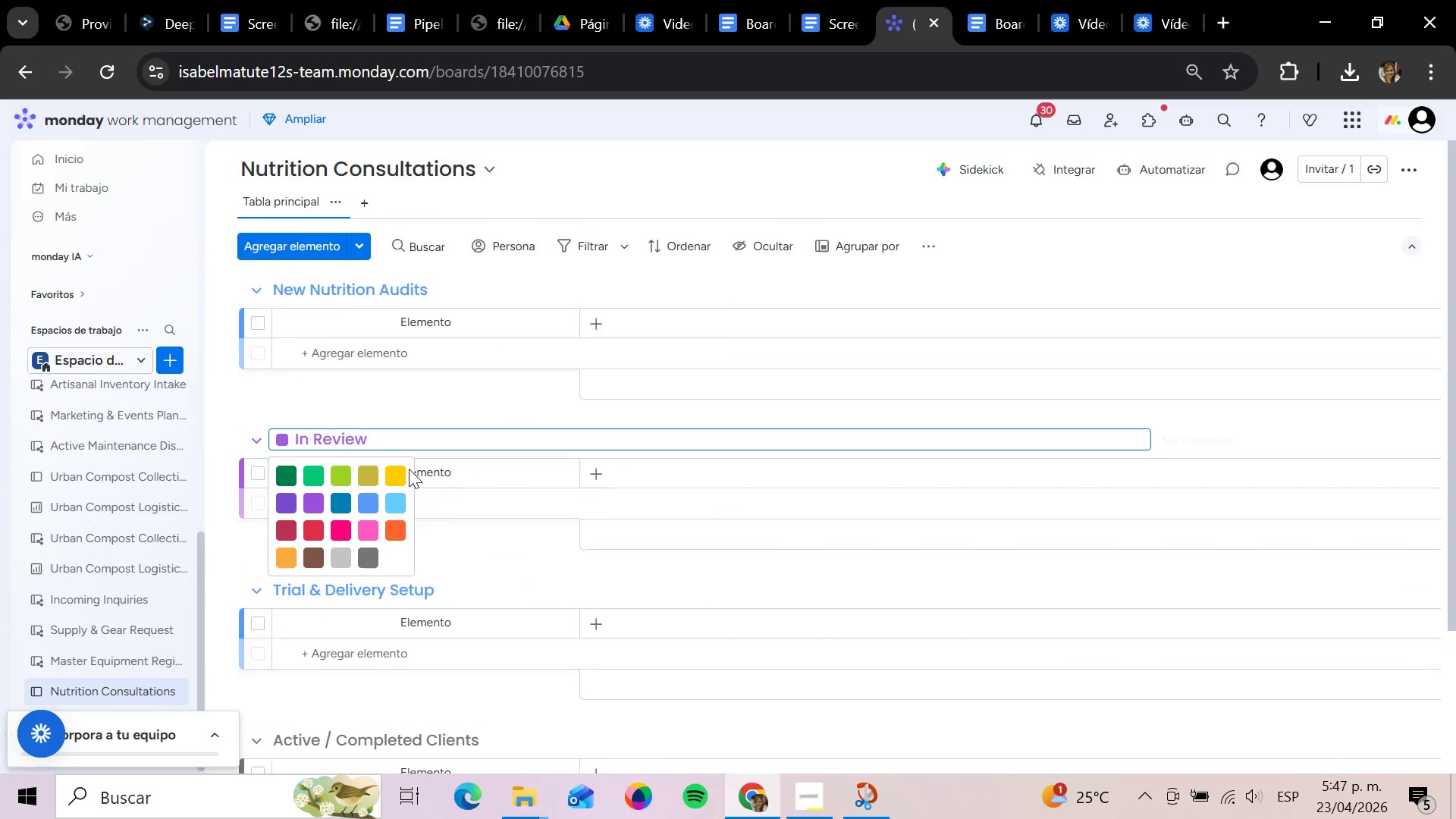 
left_click([391, 478])
 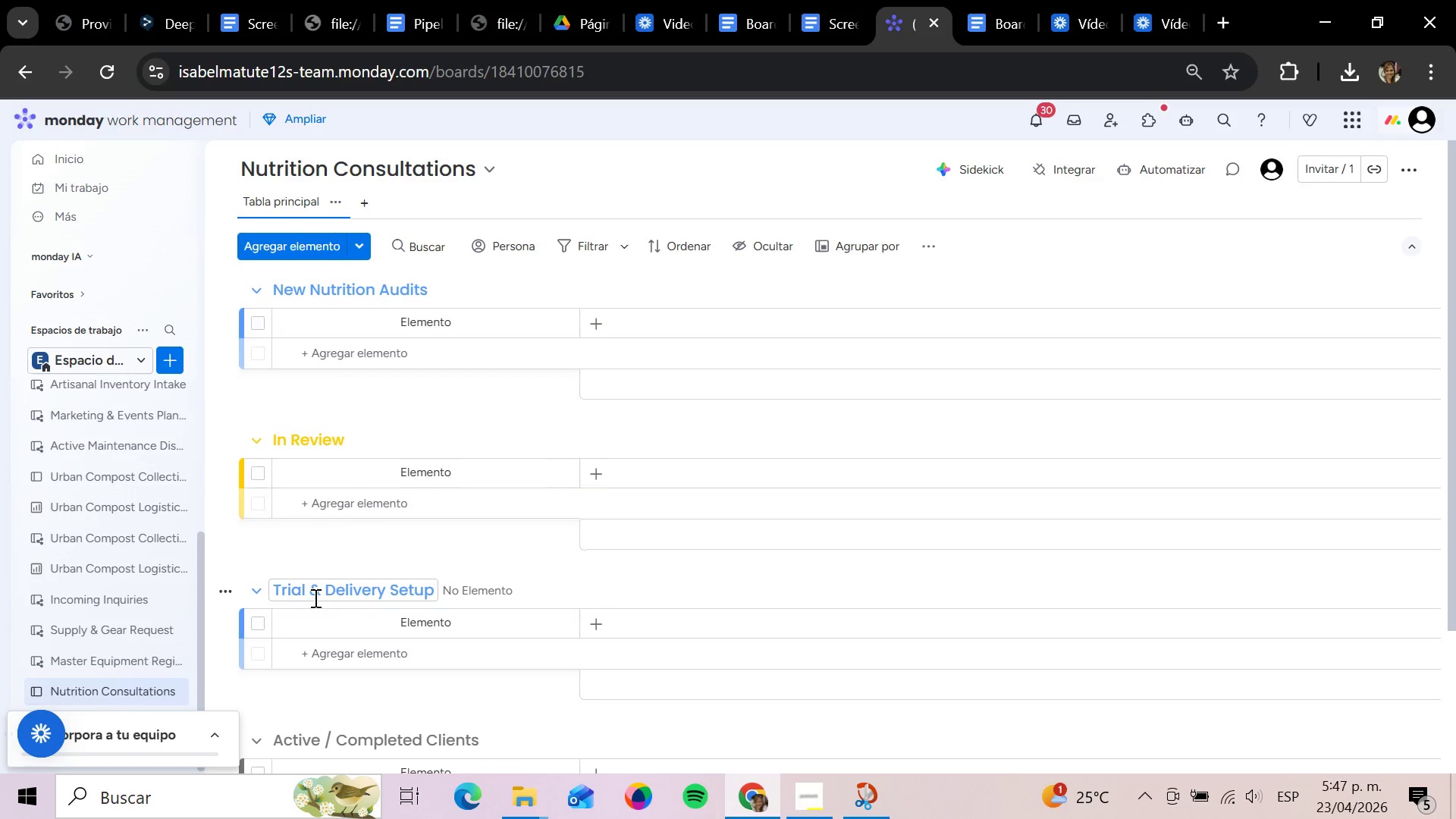 
left_click([314, 598])
 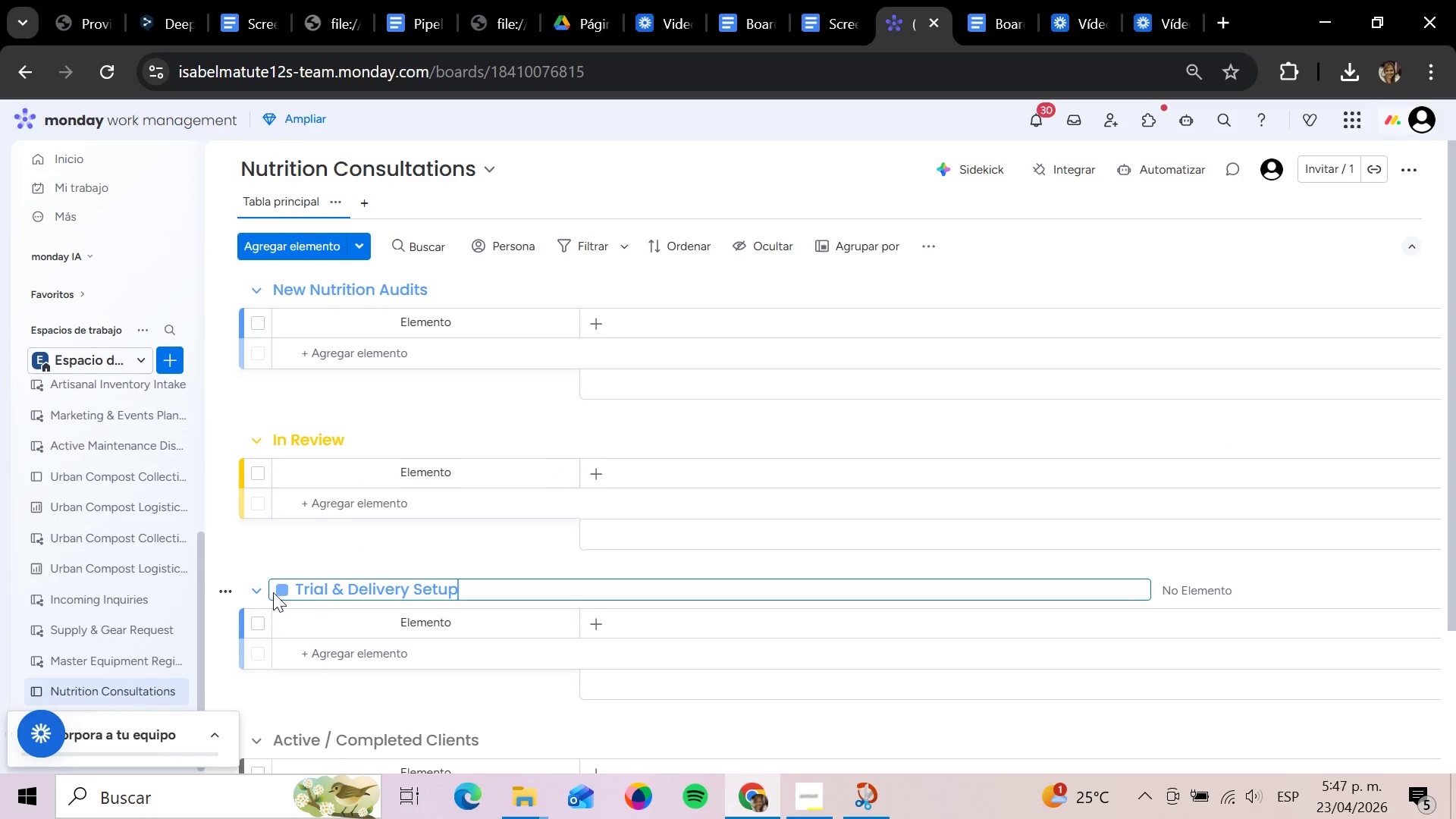 
left_click([273, 592])
 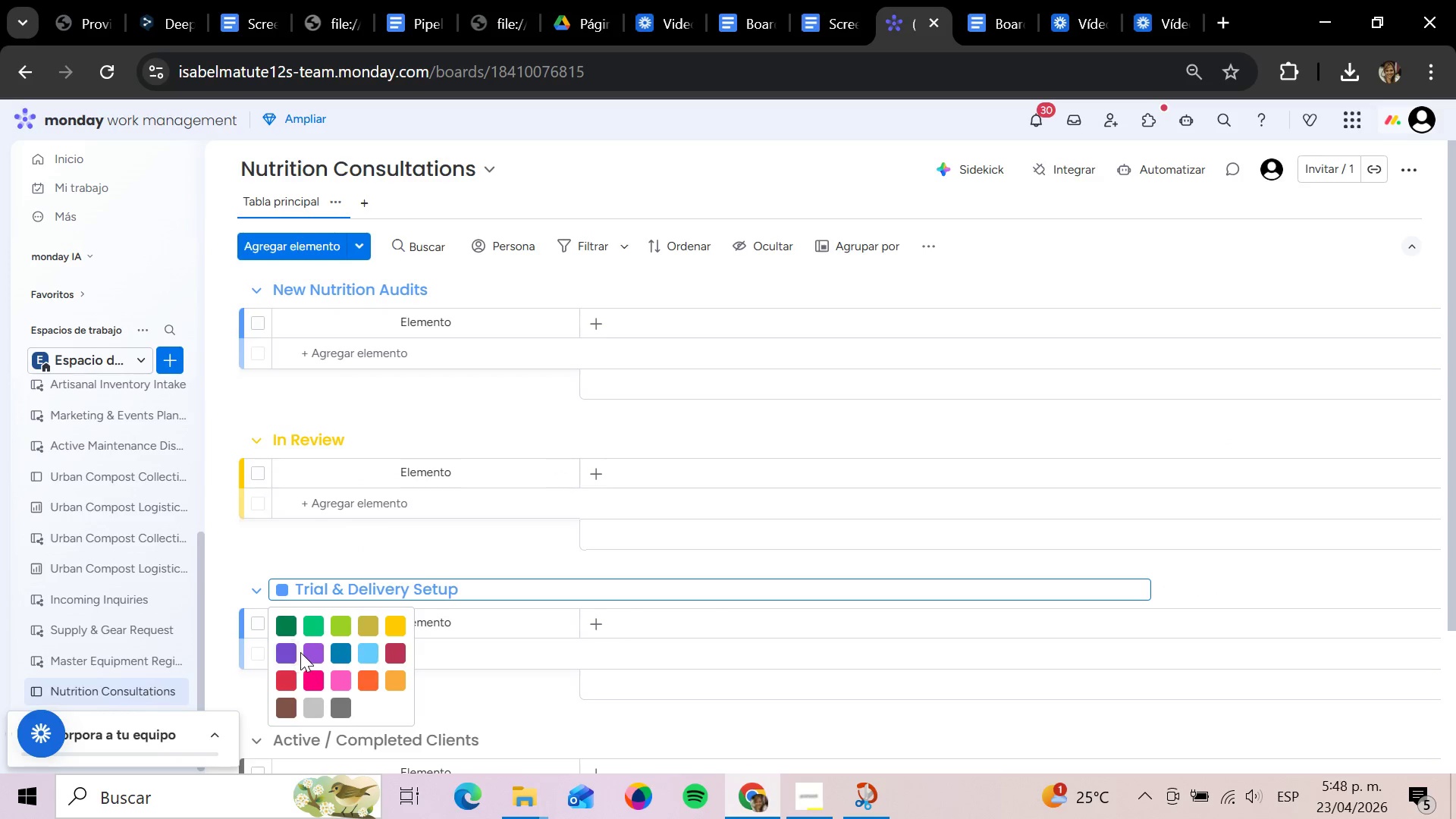 
left_click([311, 651])
 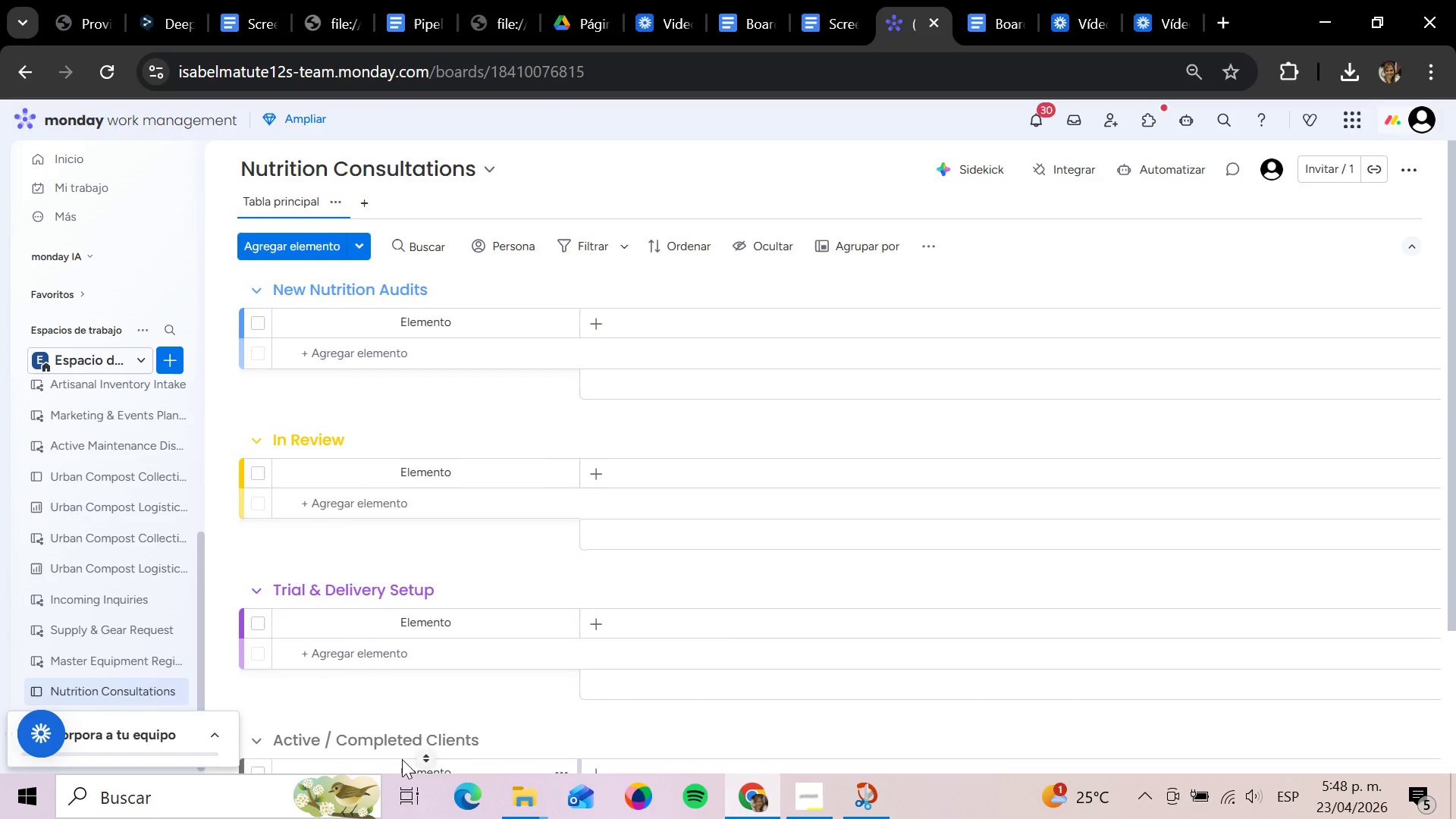 
left_click([347, 740])
 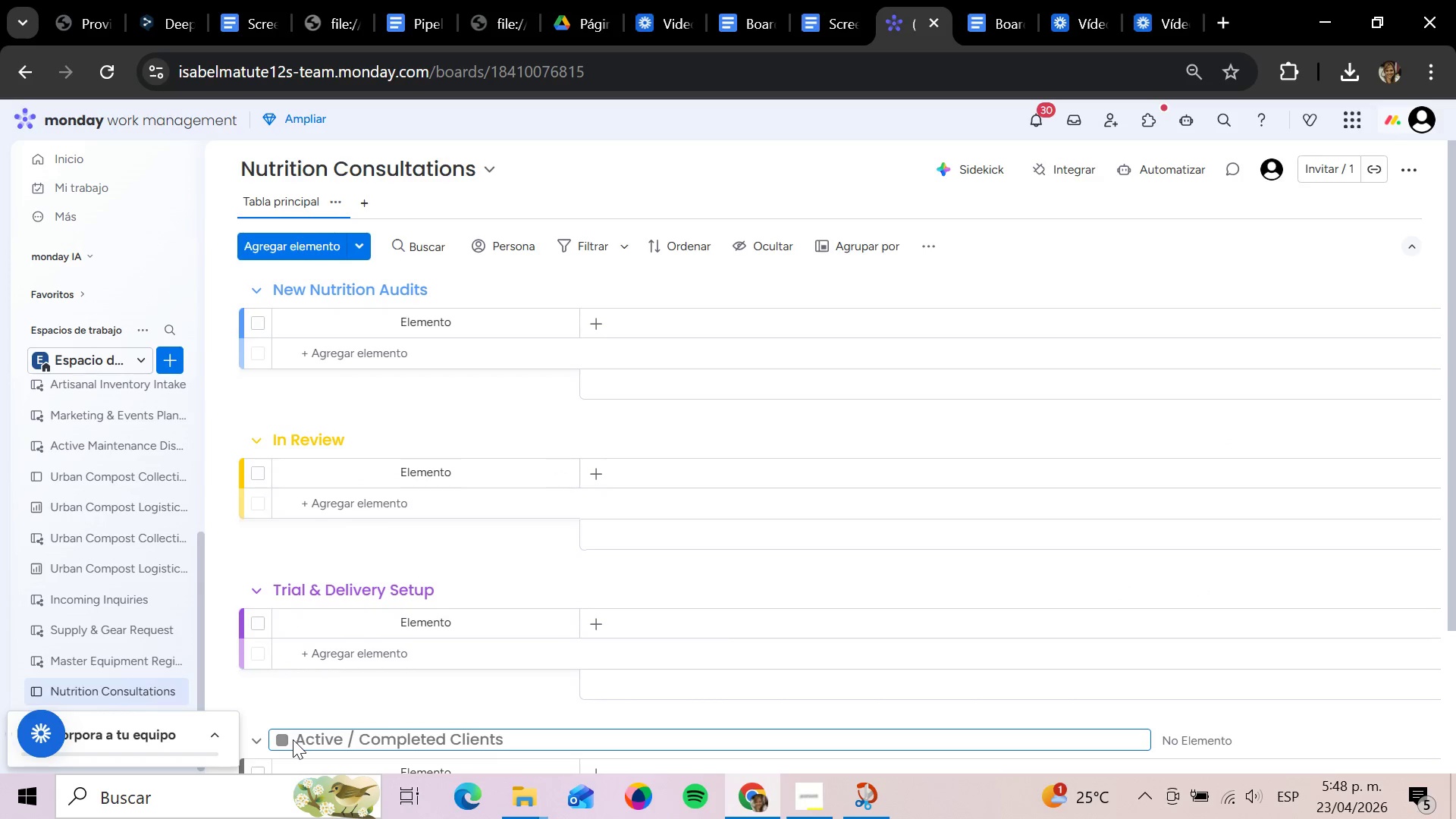 
left_click([284, 742])
 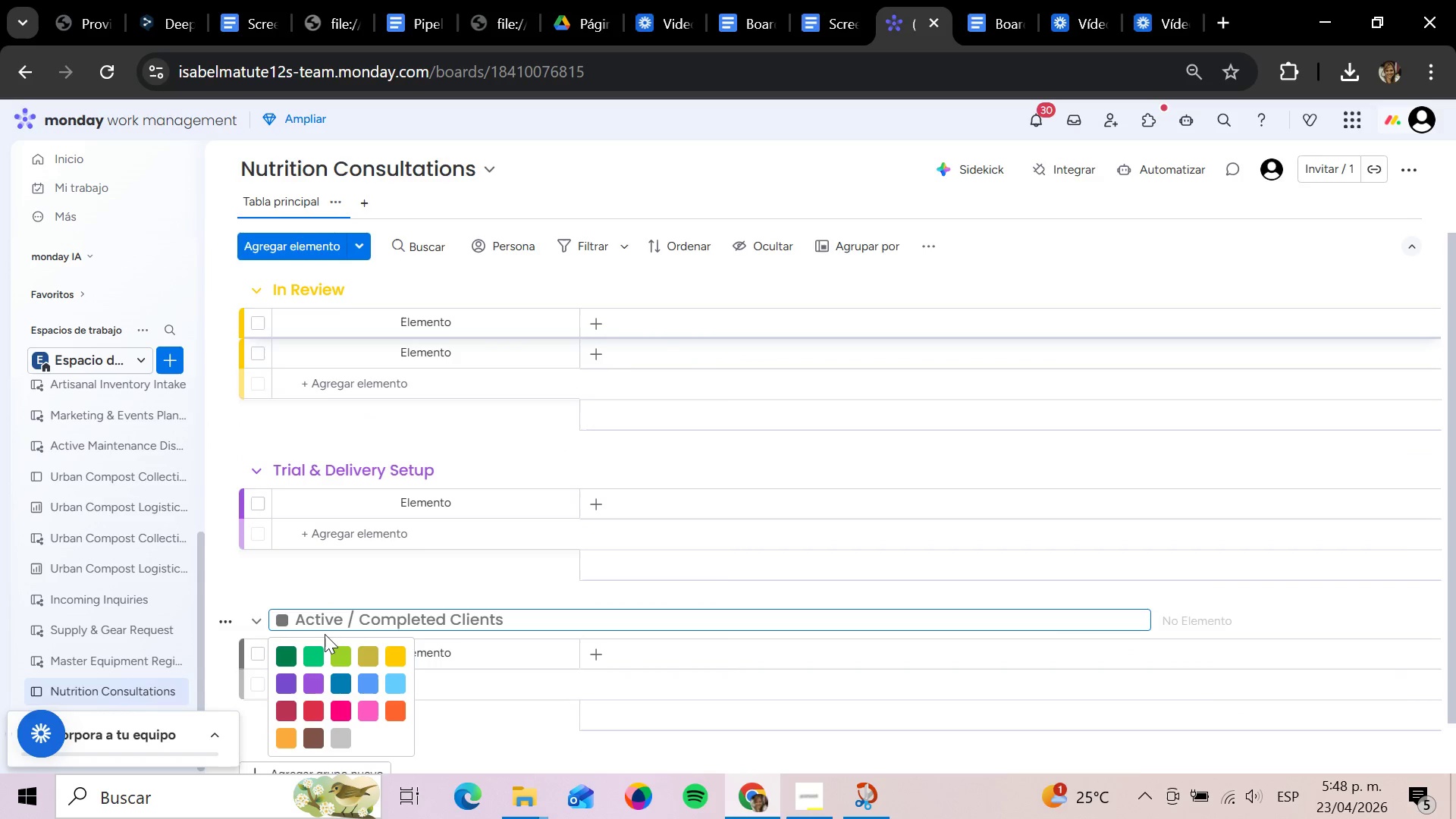 
left_click([312, 656])
 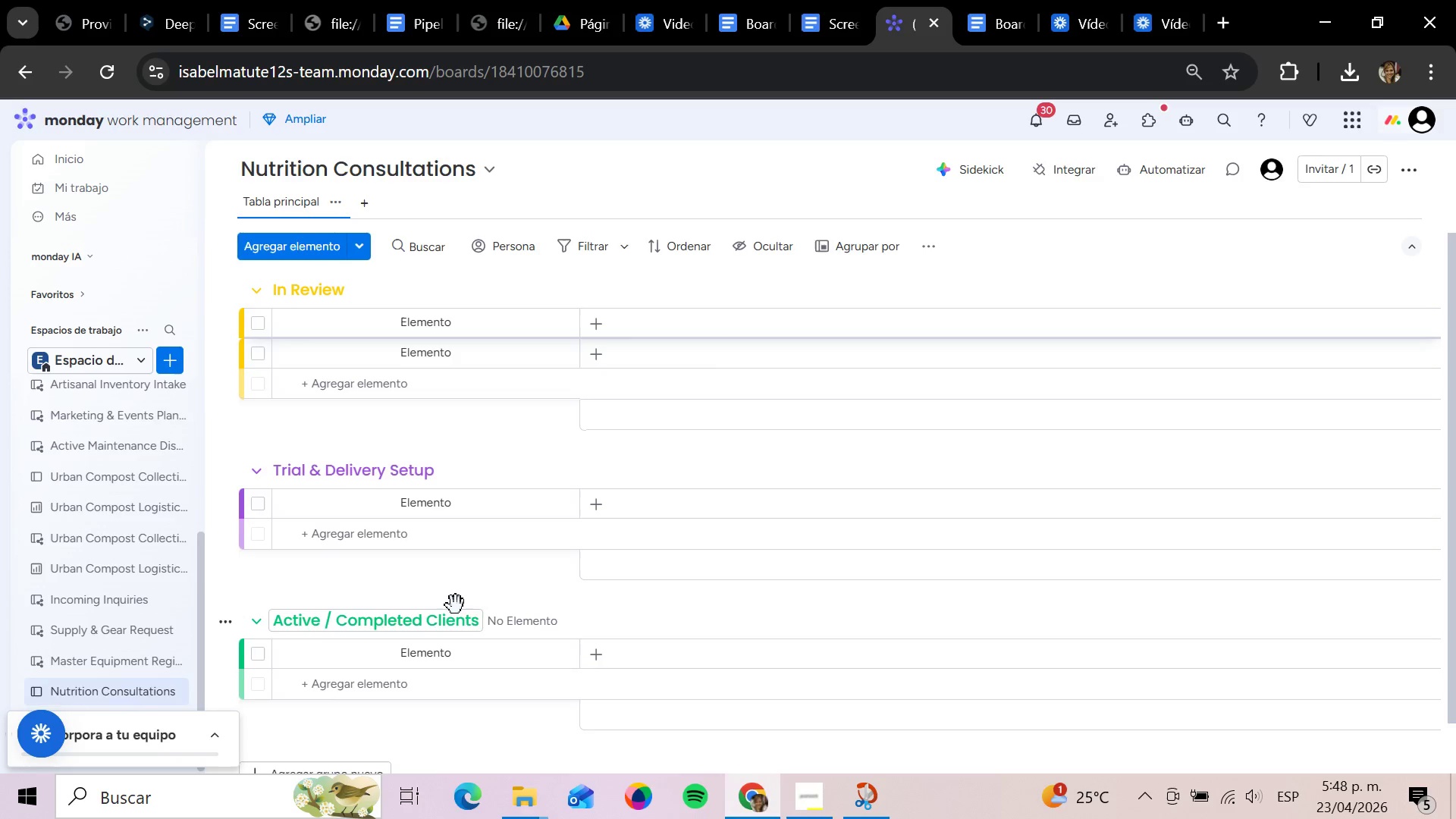 
scroll: coordinate [542, 582], scroll_direction: up, amount: 3.0
 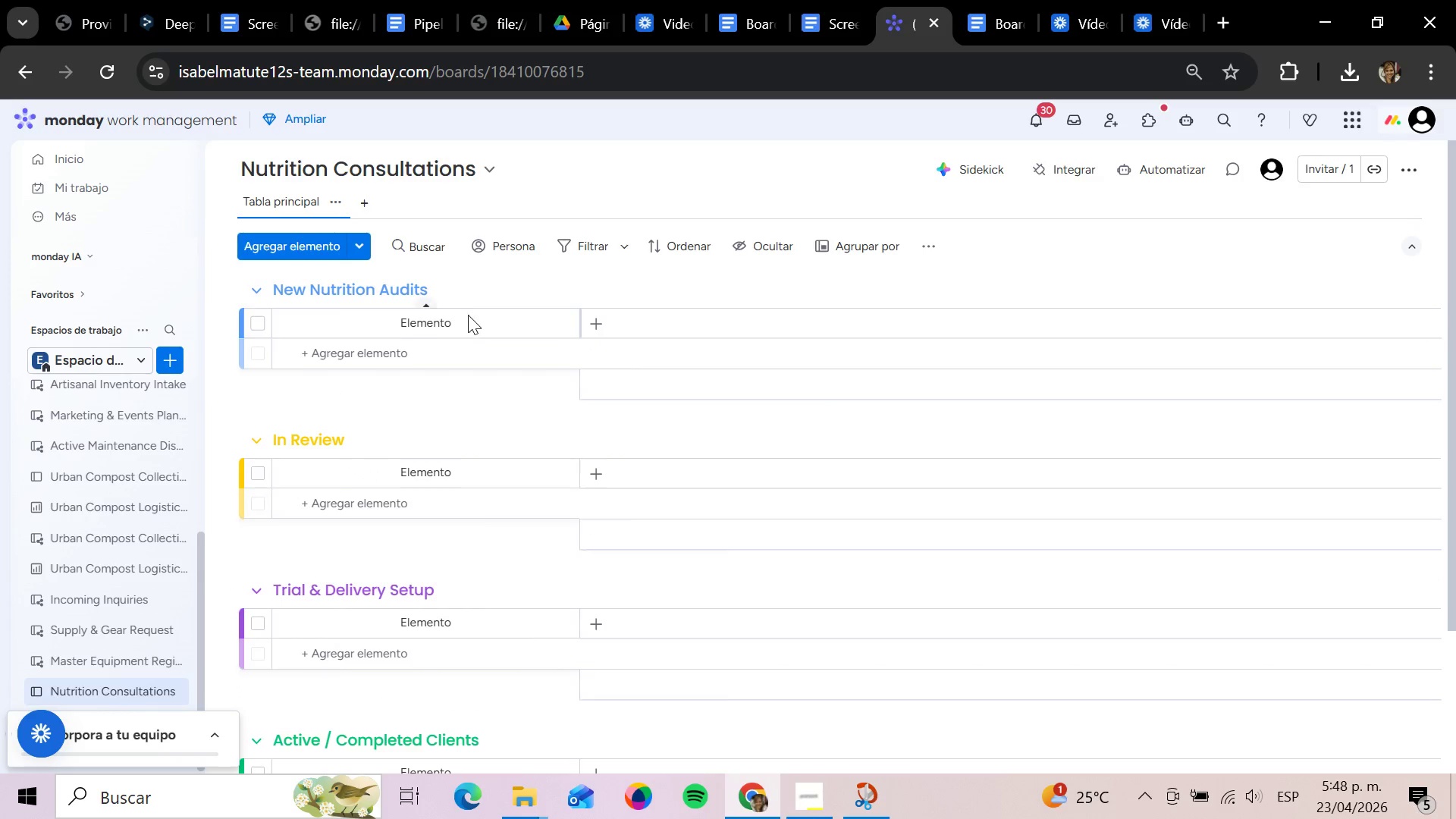 
left_click([453, 323])
 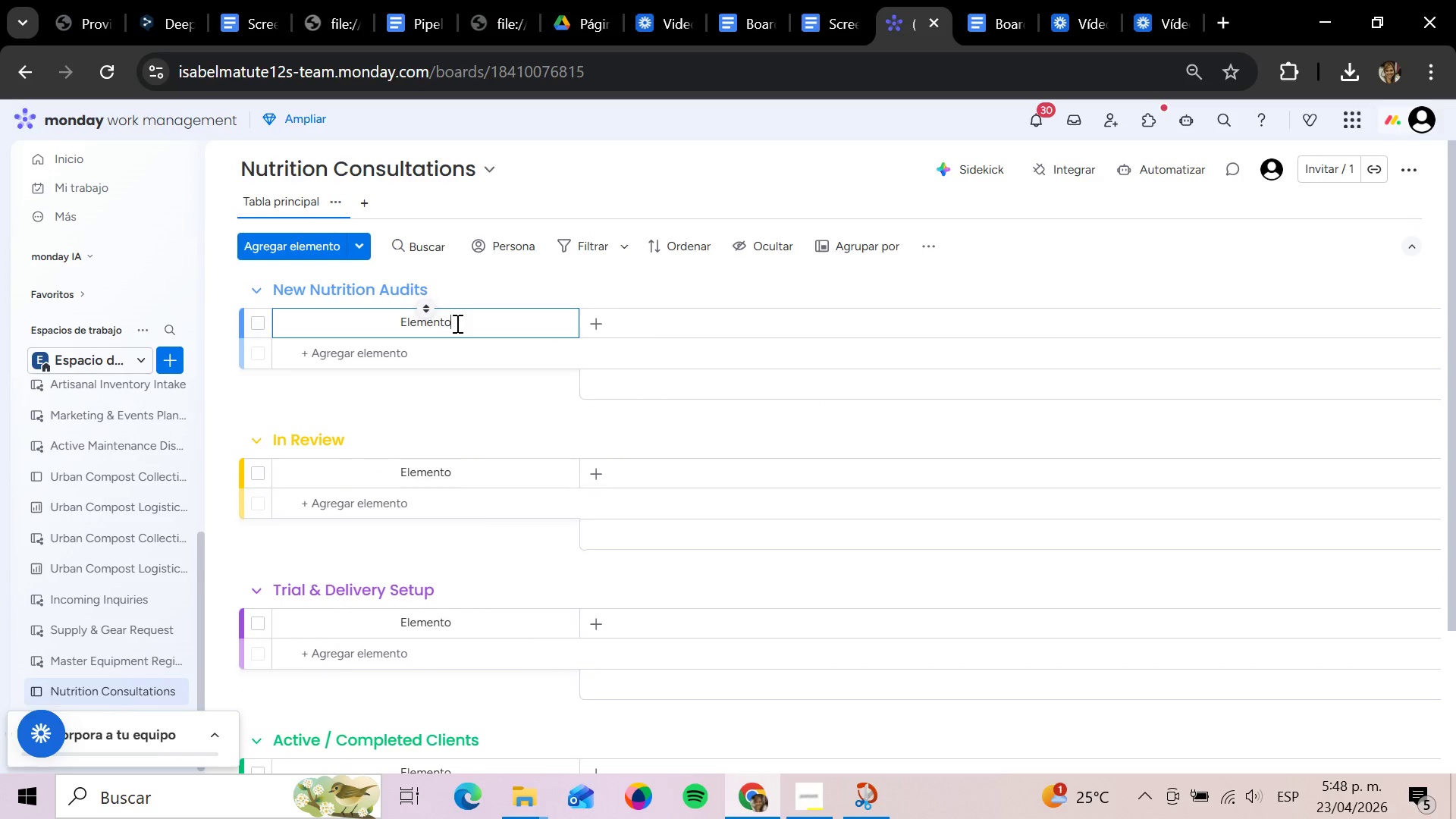 
hold_key(key=Backspace, duration=1.09)
 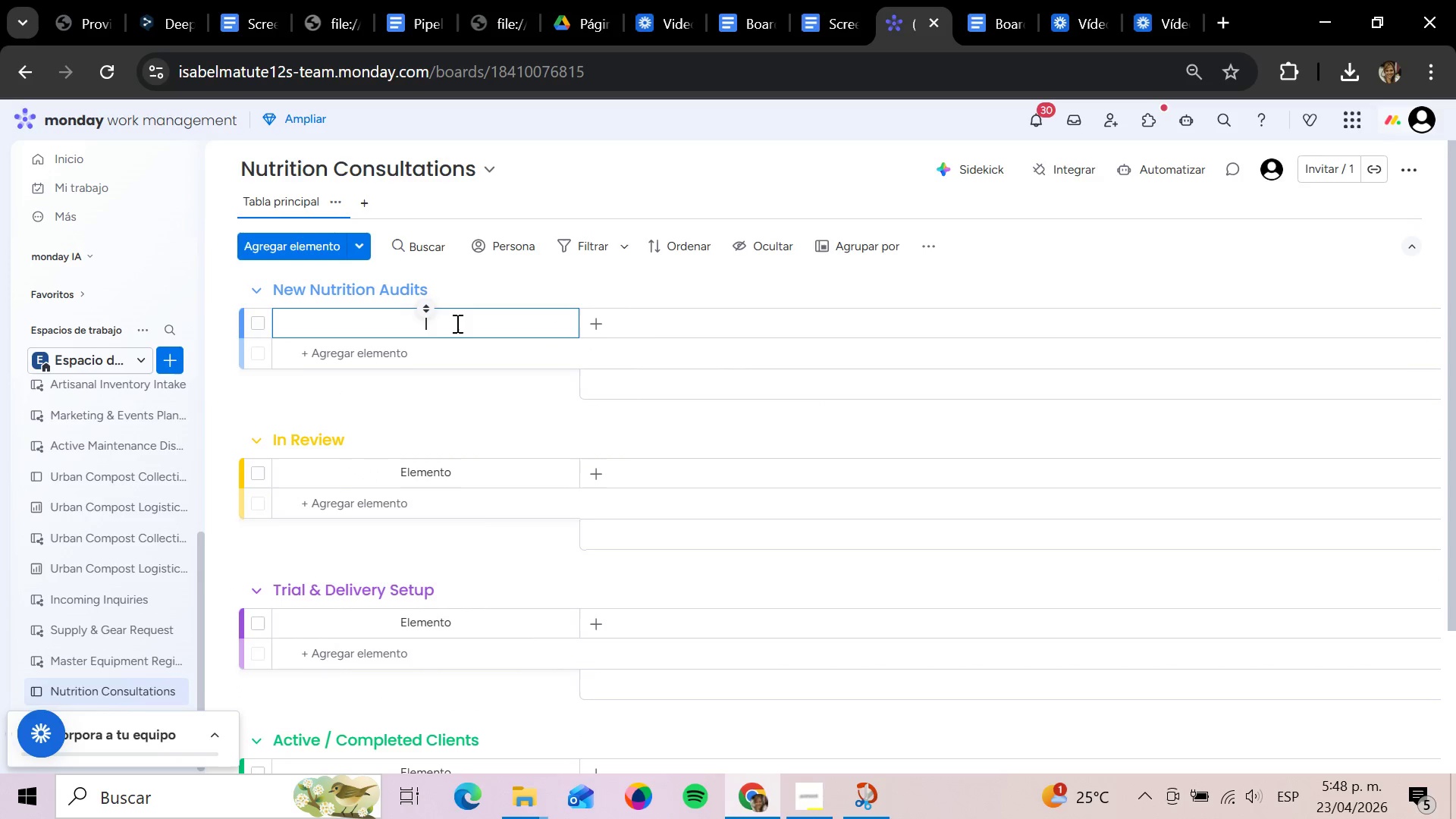 
type(Client & Pet Name)
 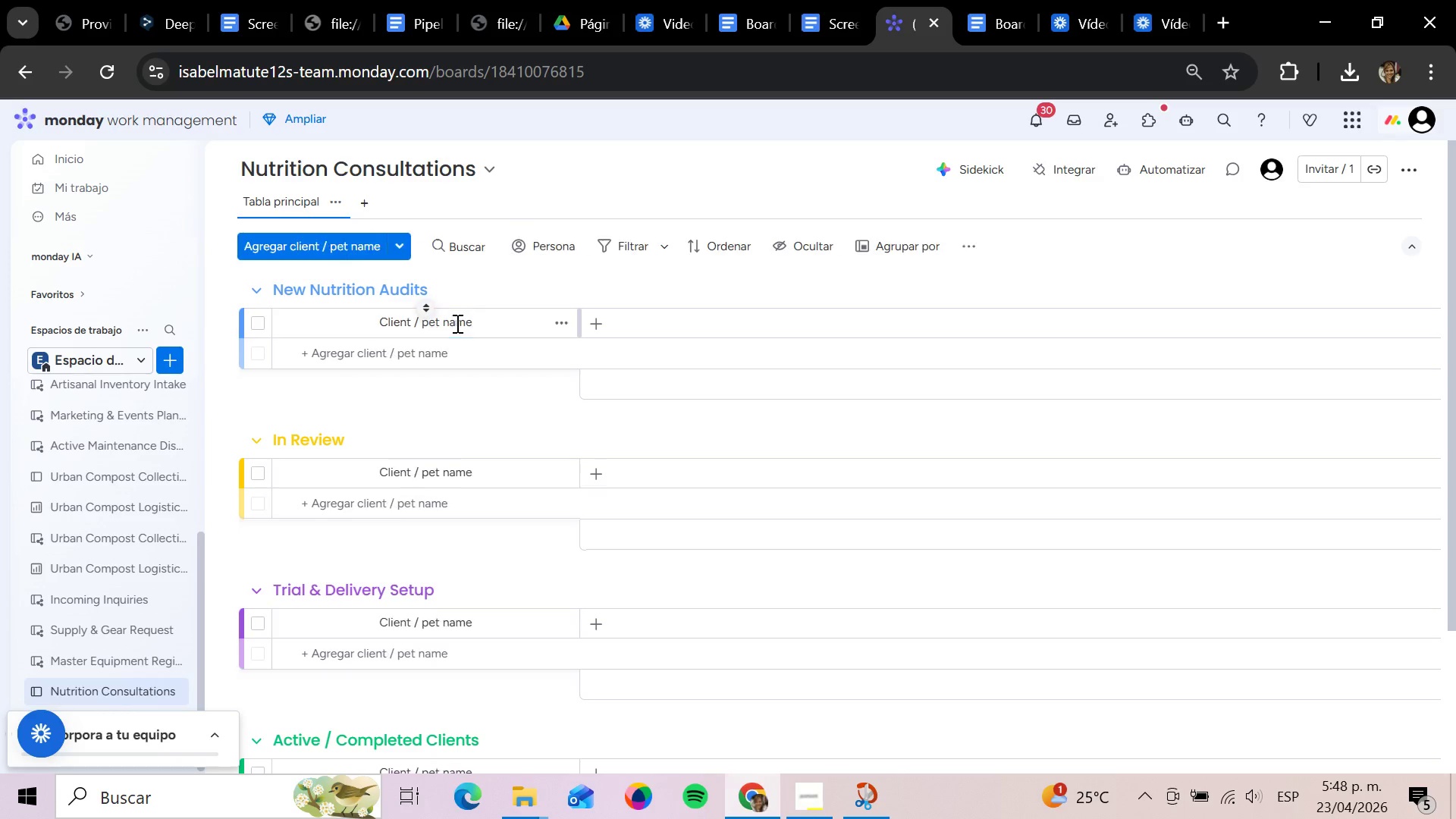 
 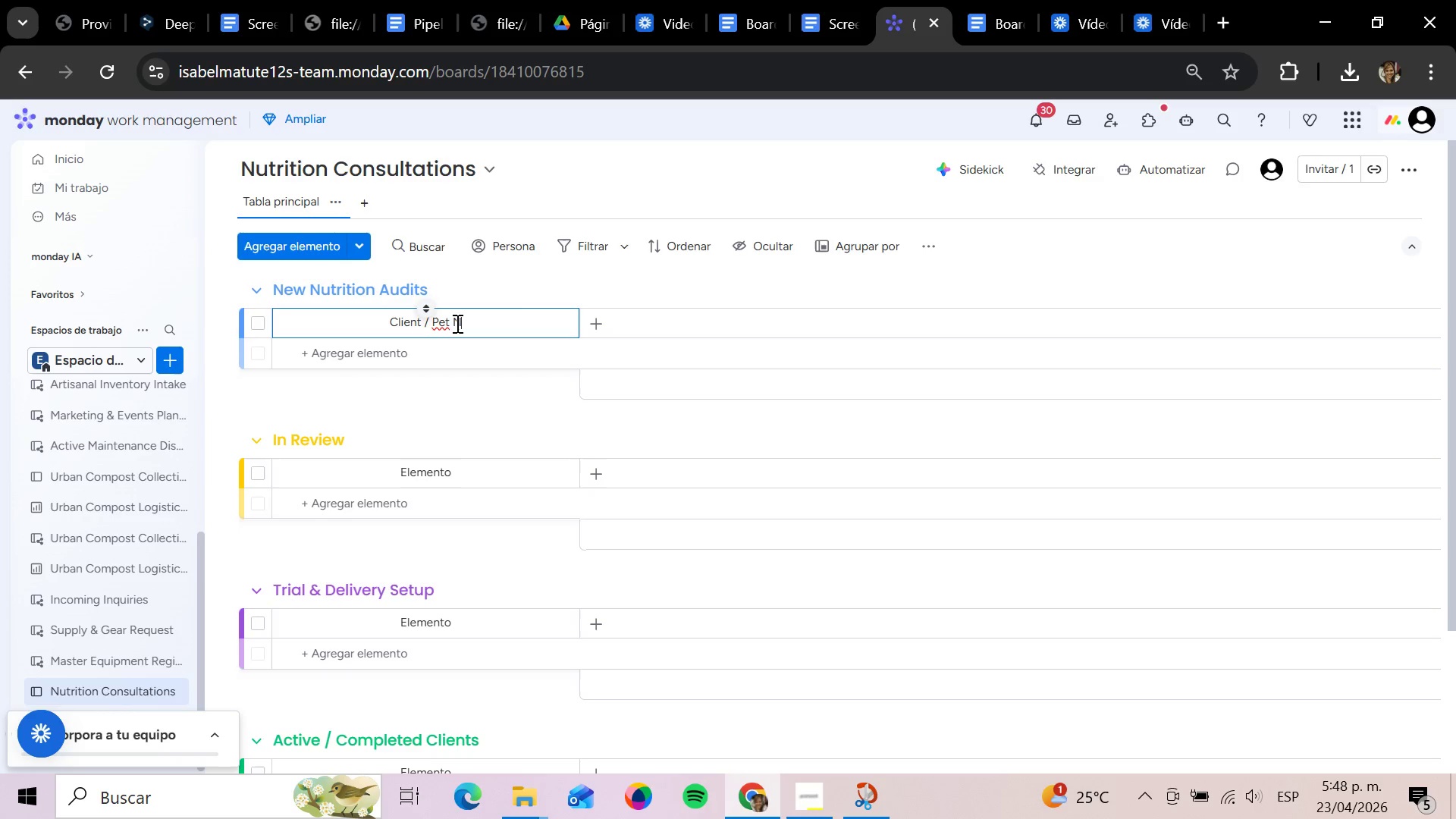 
key(Enter)
 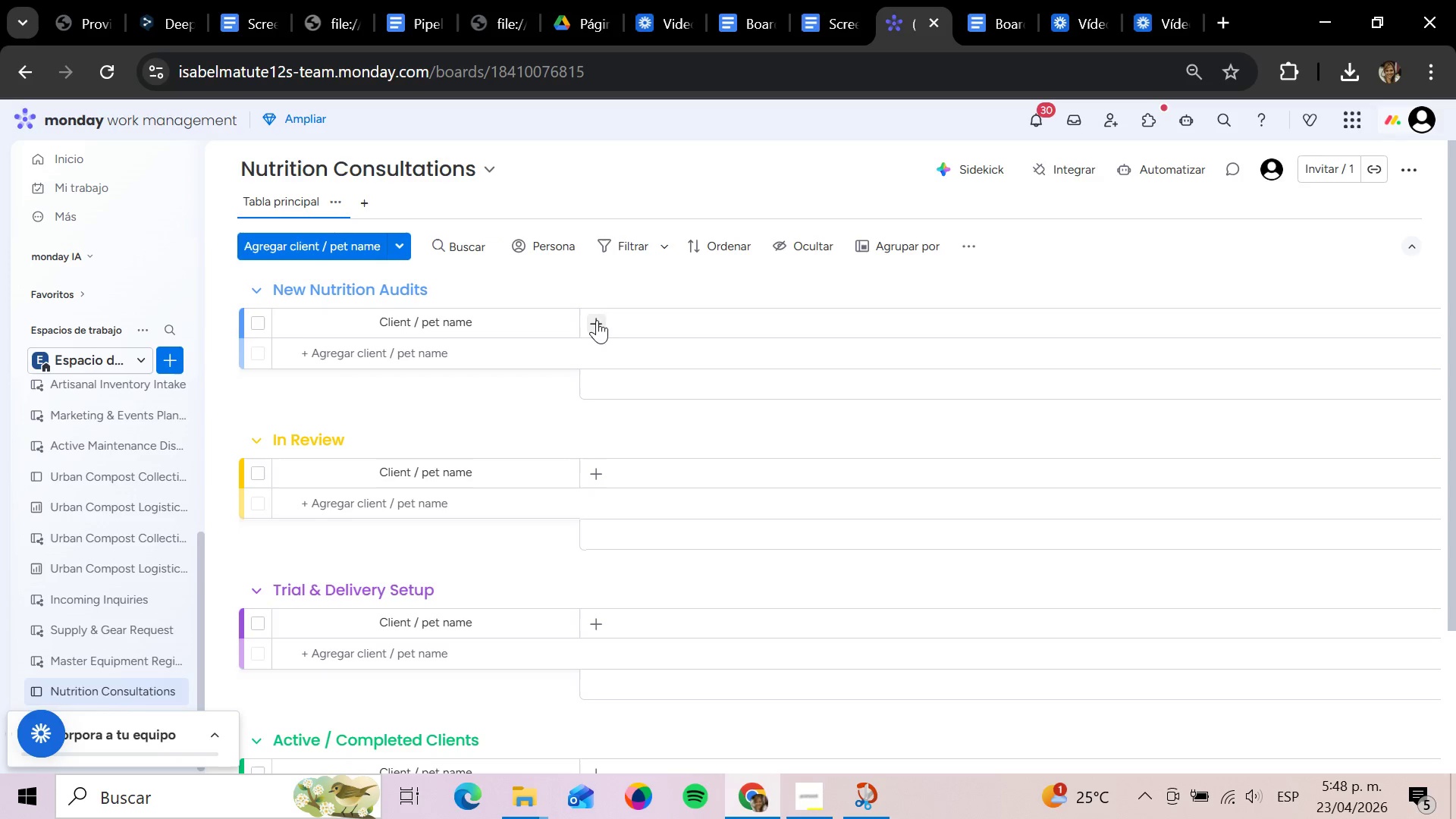 
left_click([596, 321])
 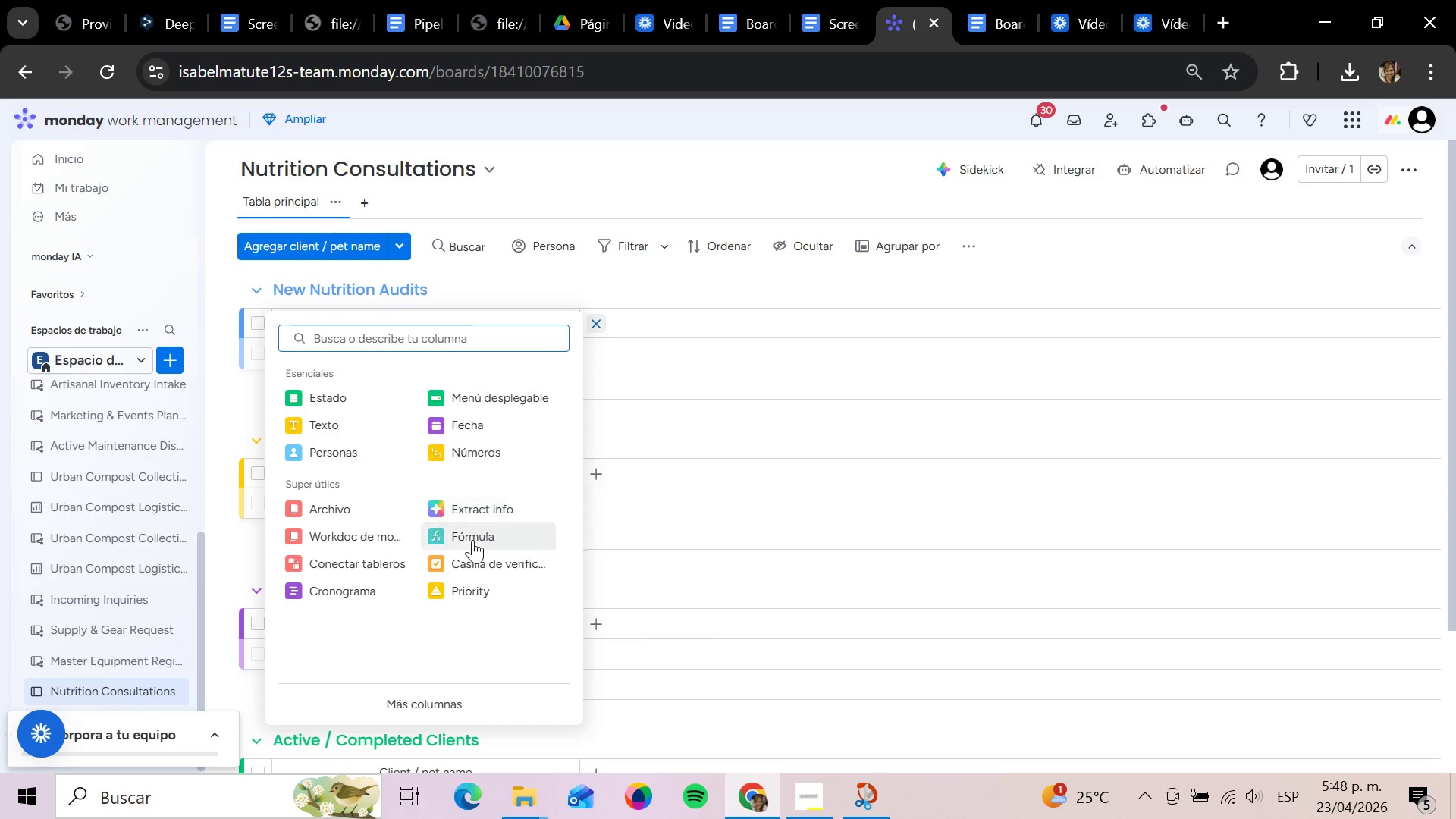 
left_click([369, 466])
 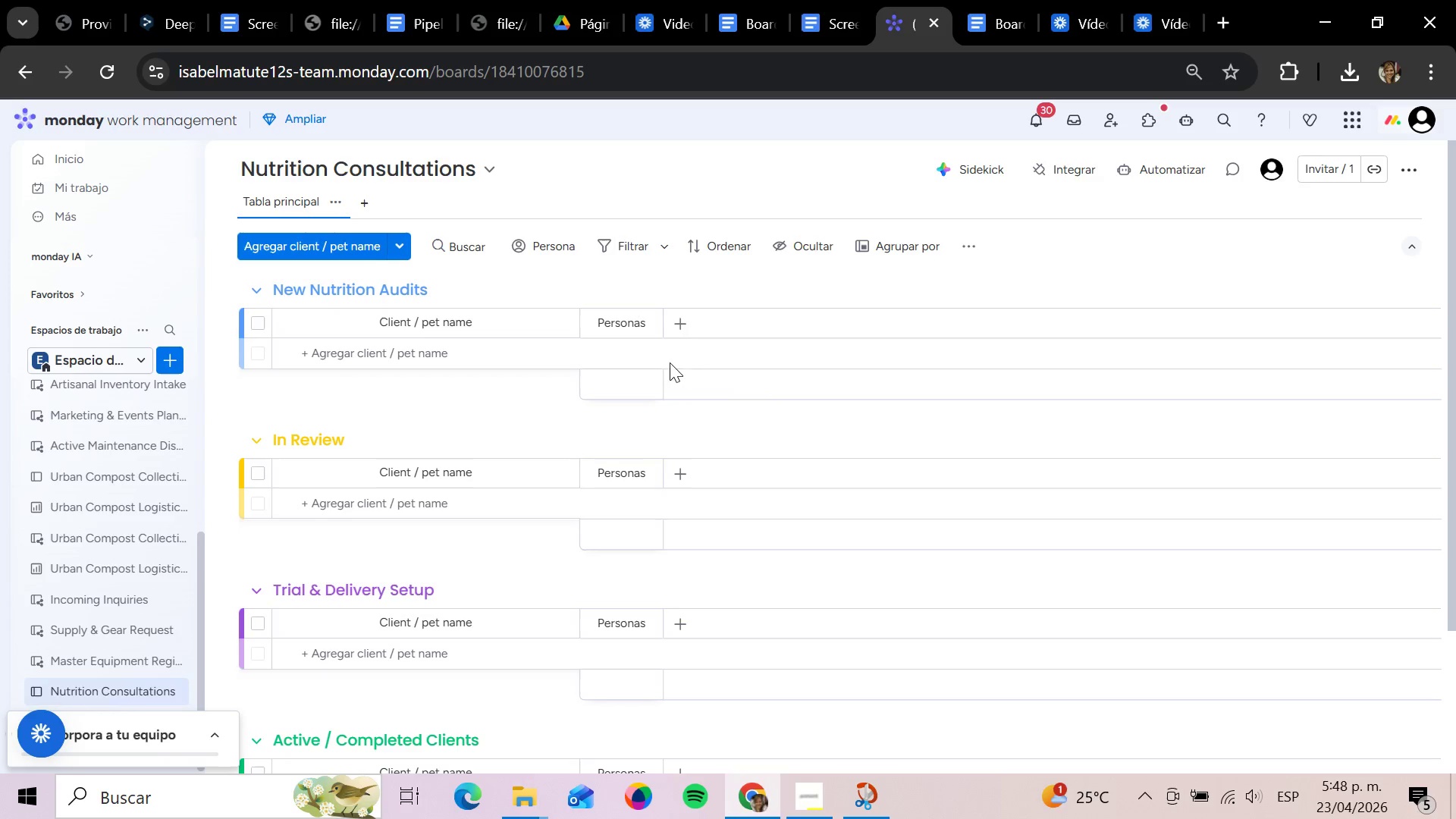 
left_click([676, 325])
 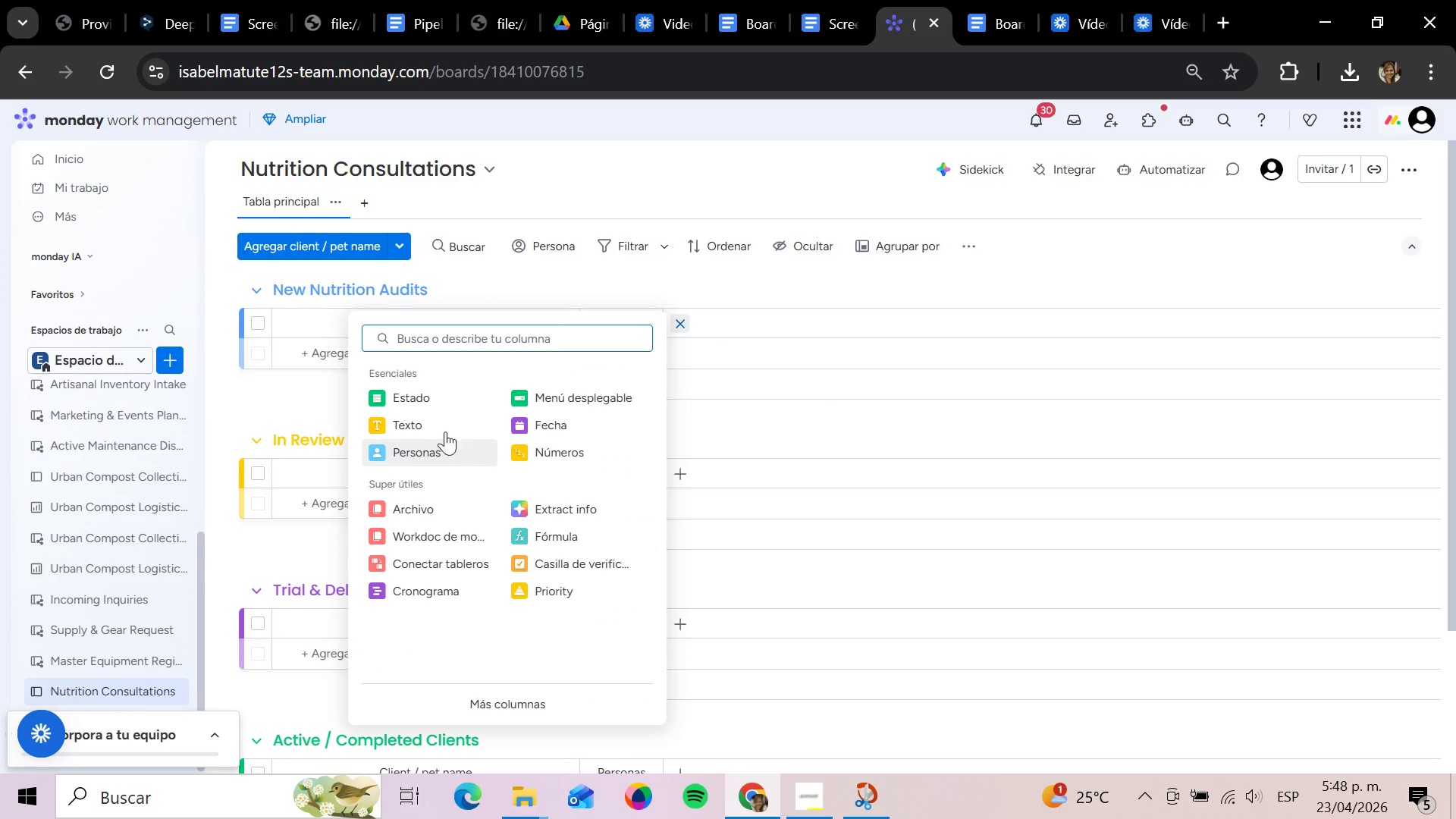 
left_click([441, 400])
 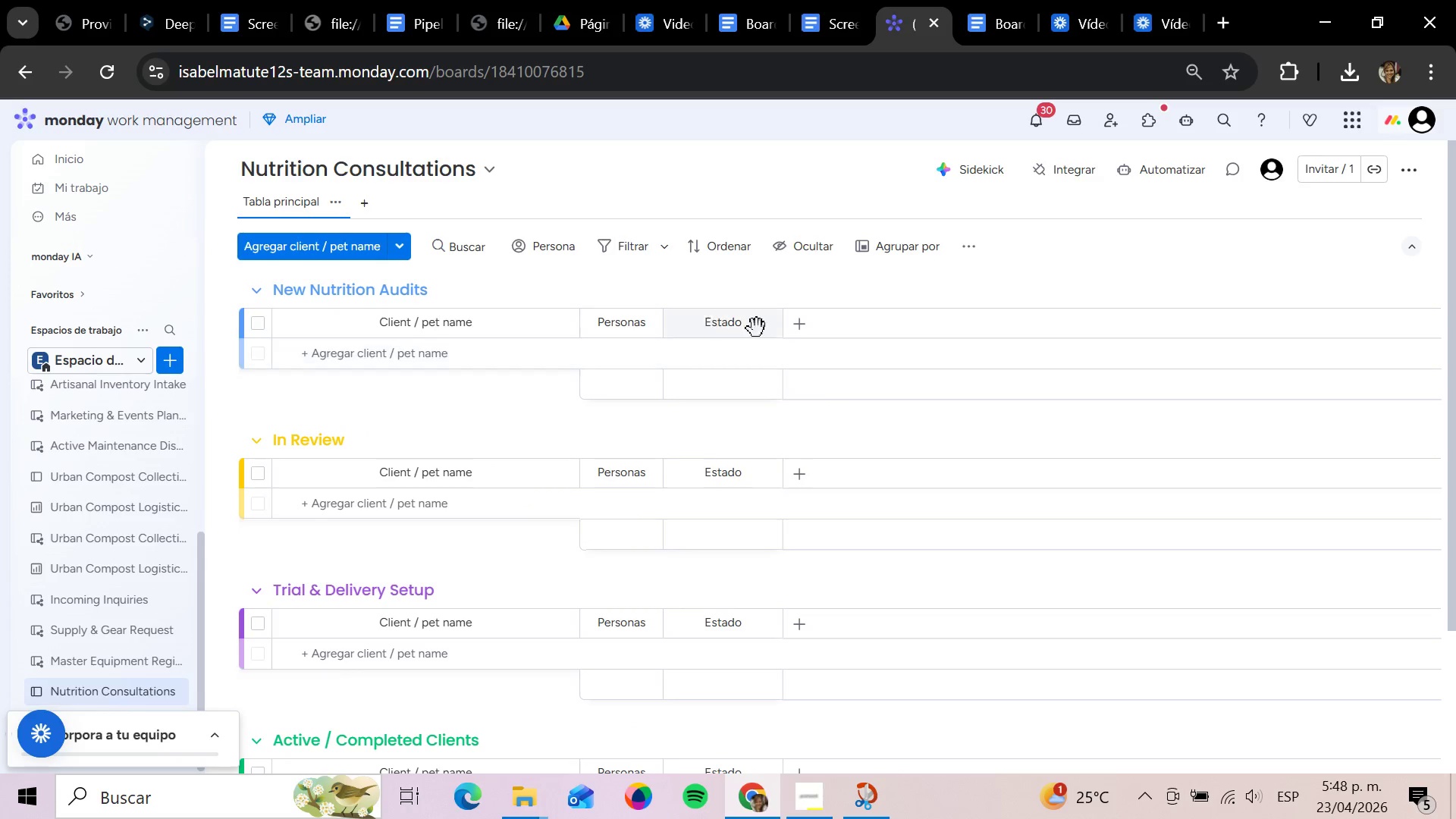 
left_click([800, 330])
 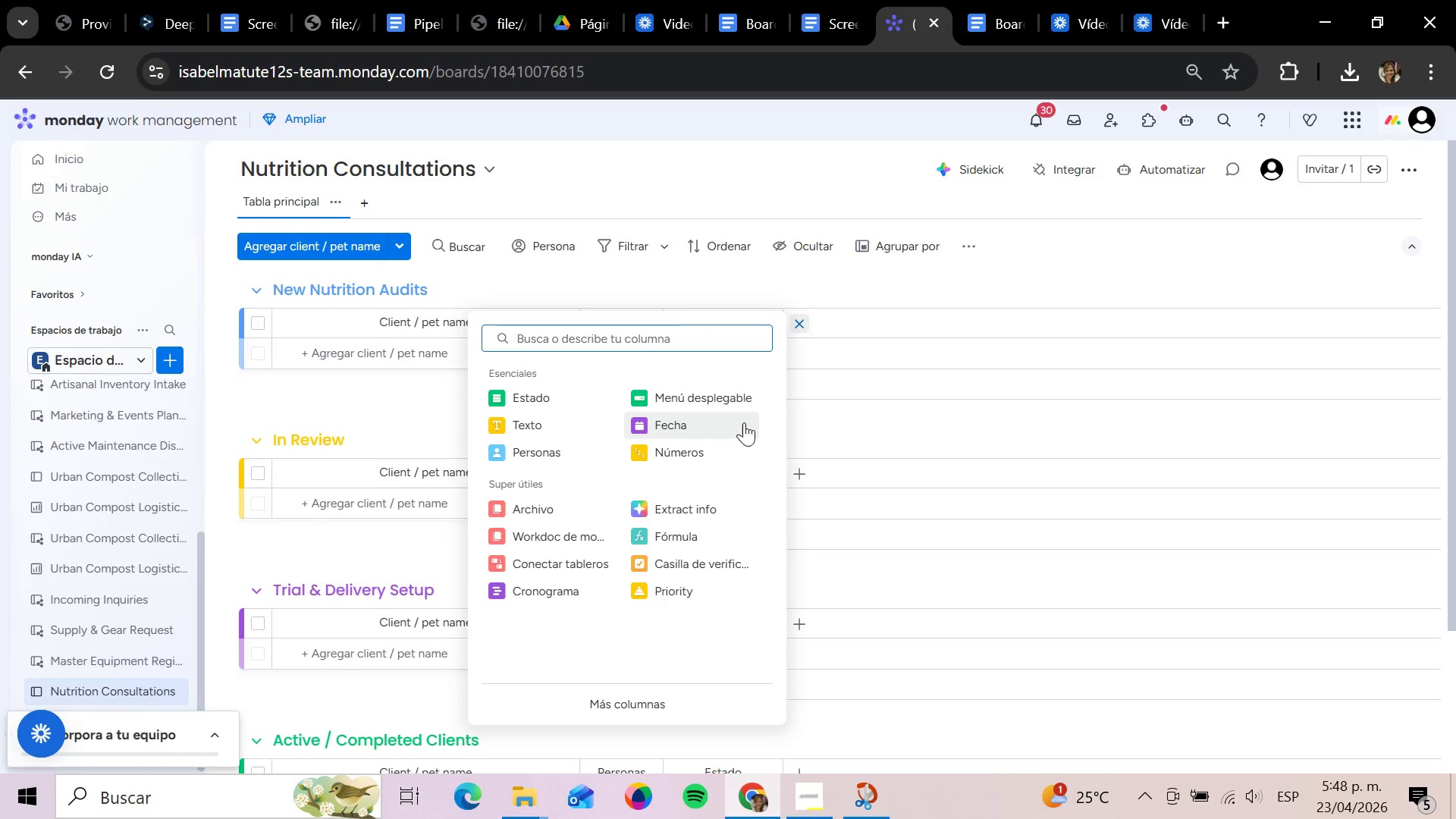 
left_click([727, 403])
 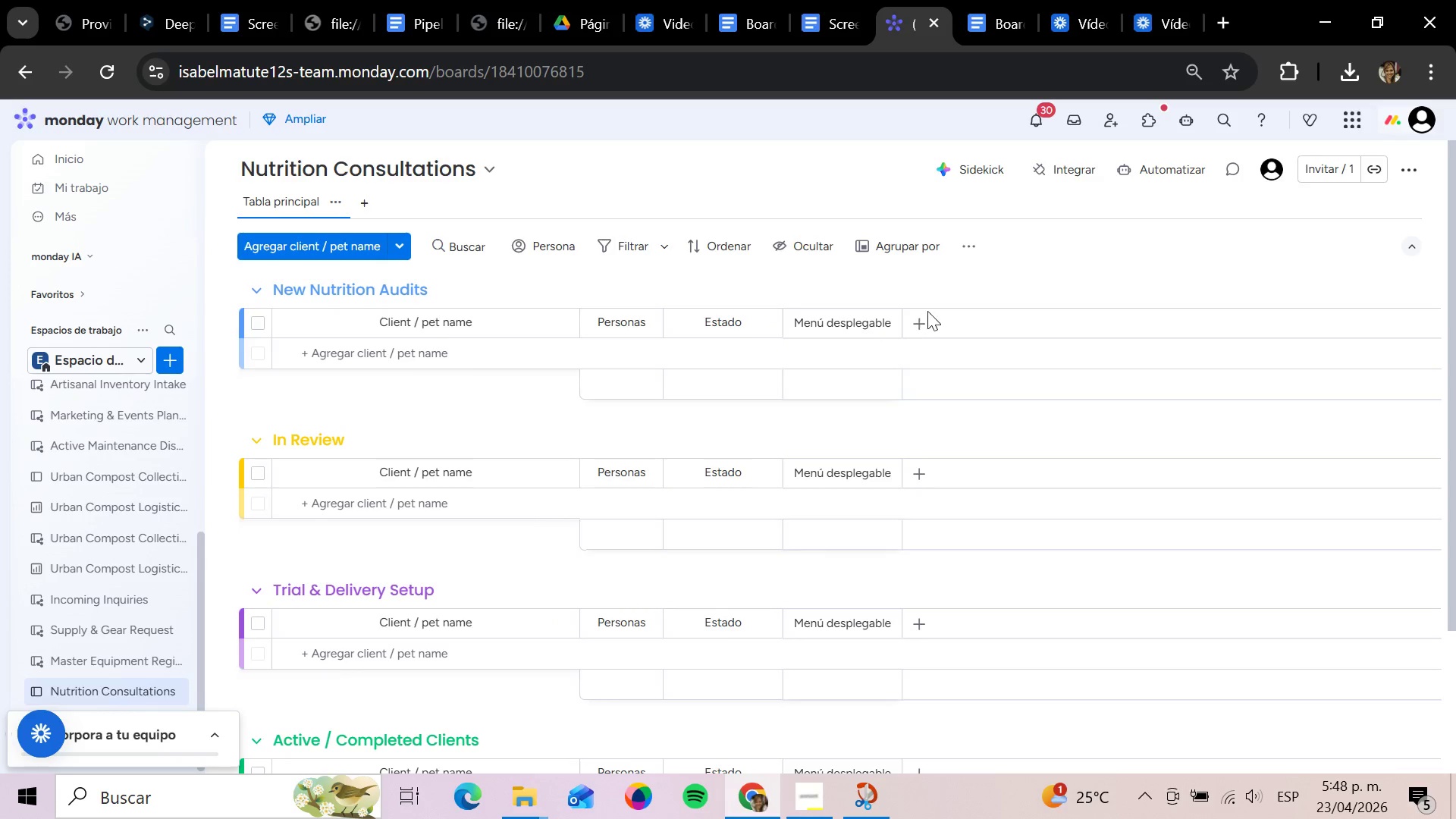 
left_click([921, 331])
 